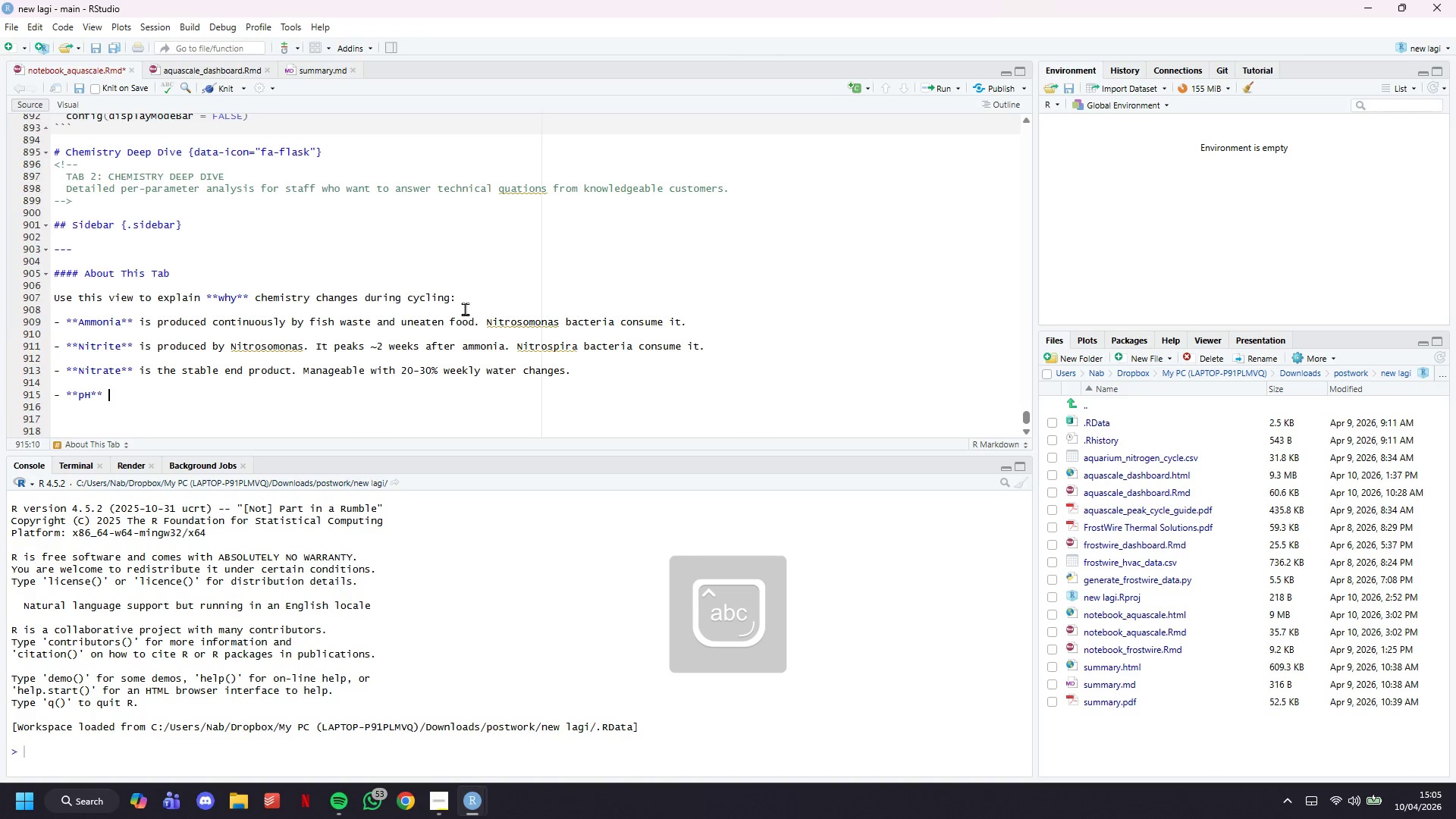 
type( stability indicates bacterial colony heakt)
key(Backspace)
key(Backspace)
type(lt)
 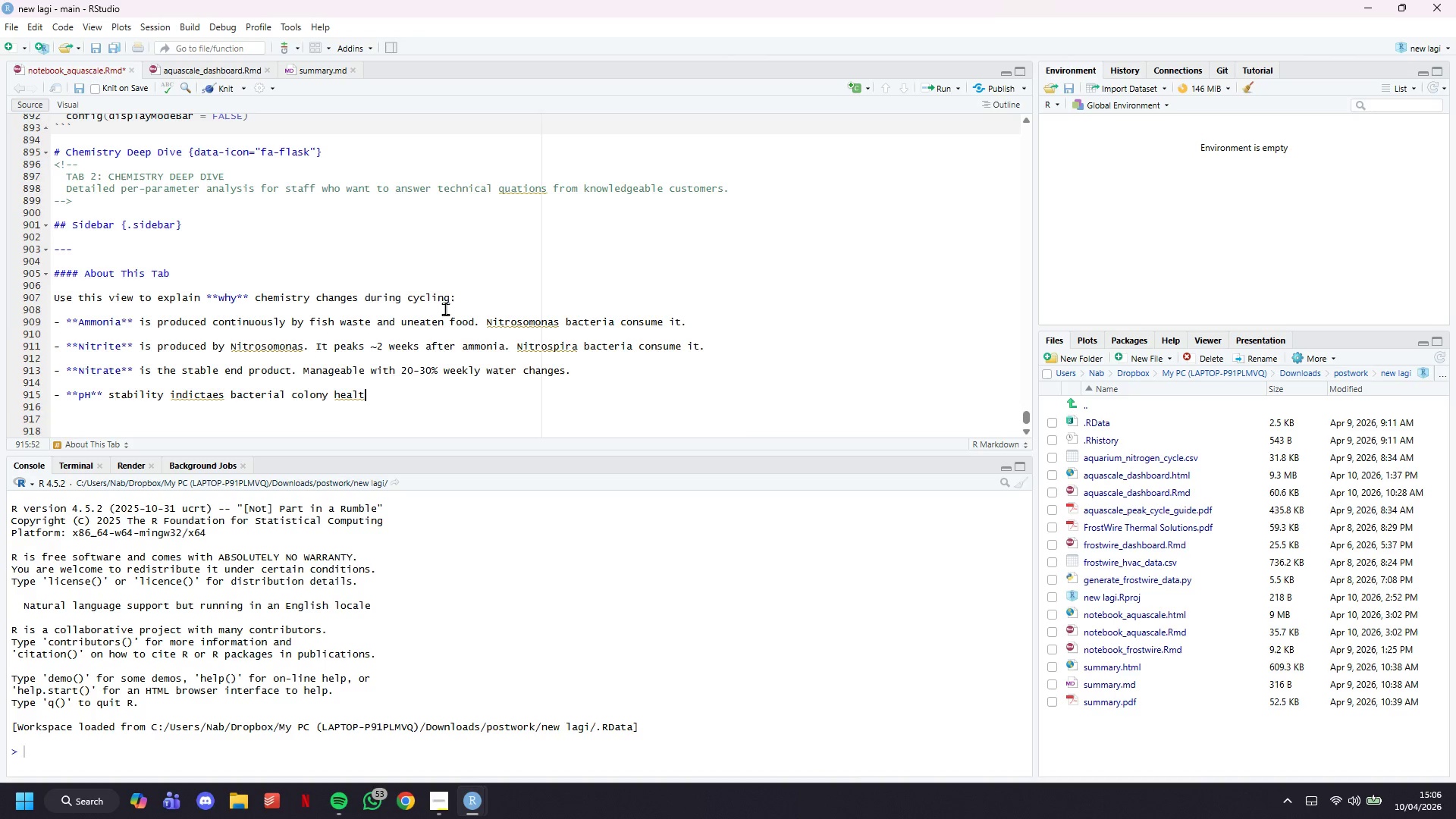 
wait(70.89)
 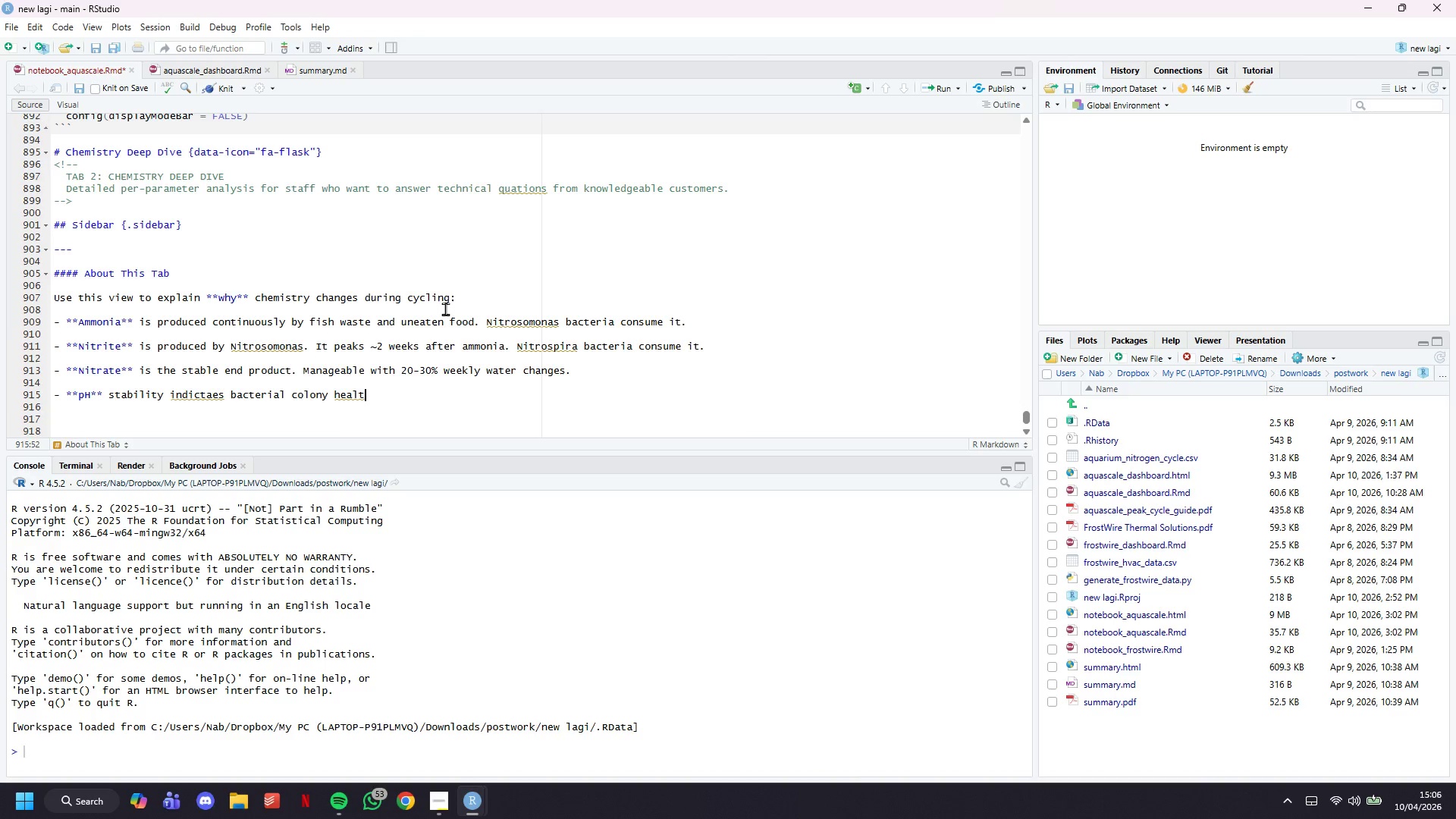 
scroll: coordinate [560, 363], scroll_direction: down, amount: 4.0
 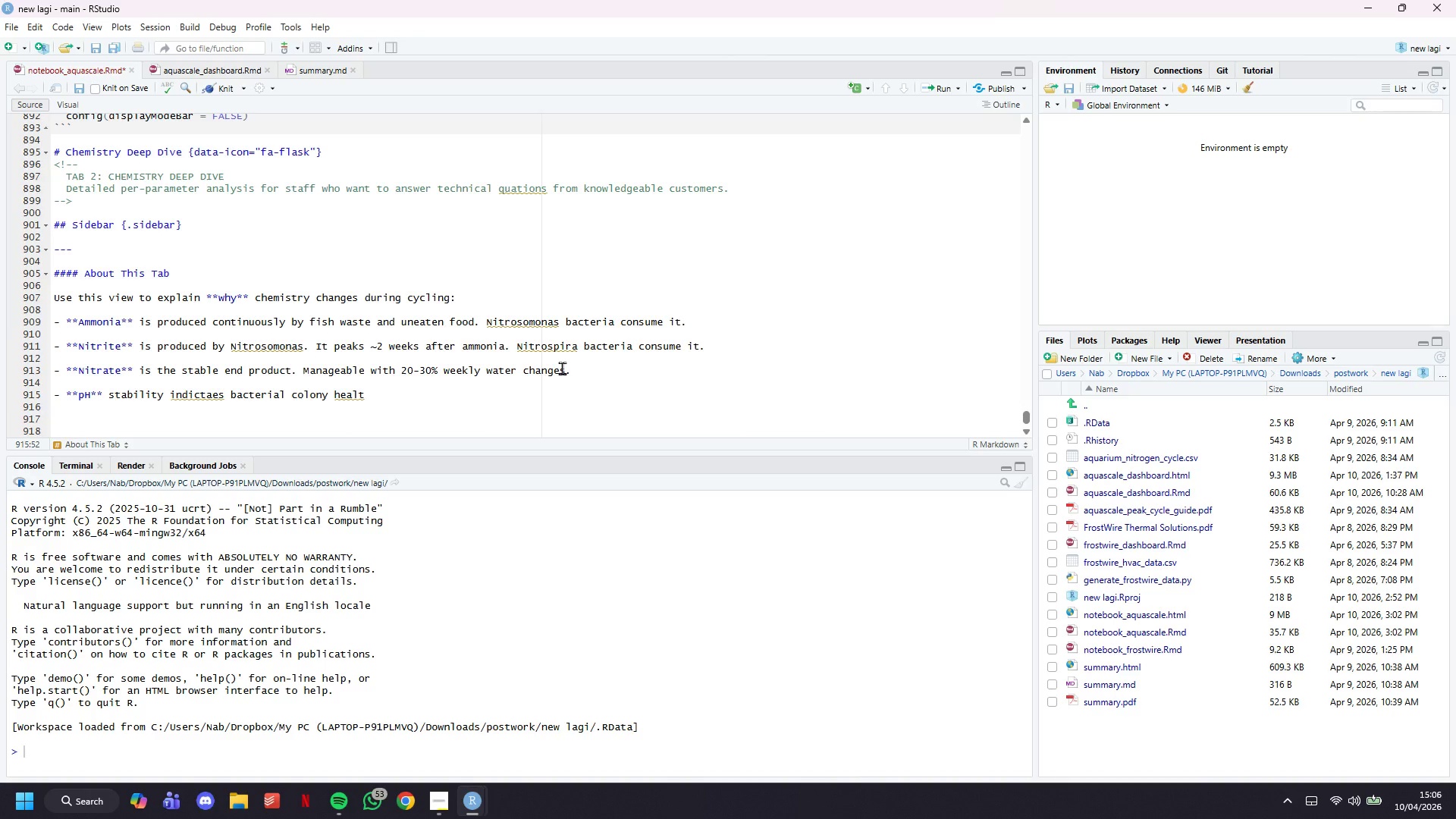 
hold_key(key=ArrowLeft, duration=1.27)
 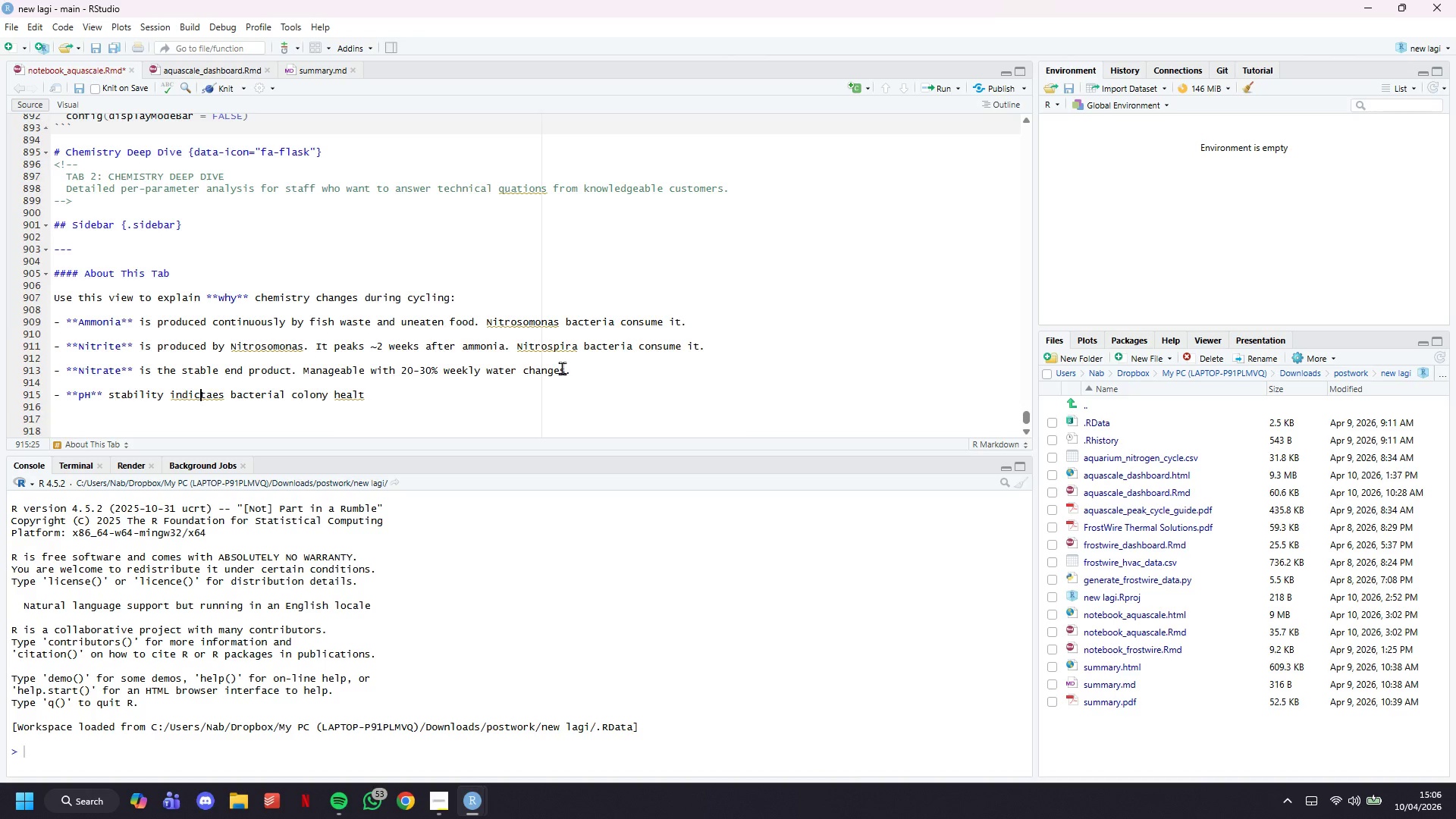 
key(ArrowRight)
 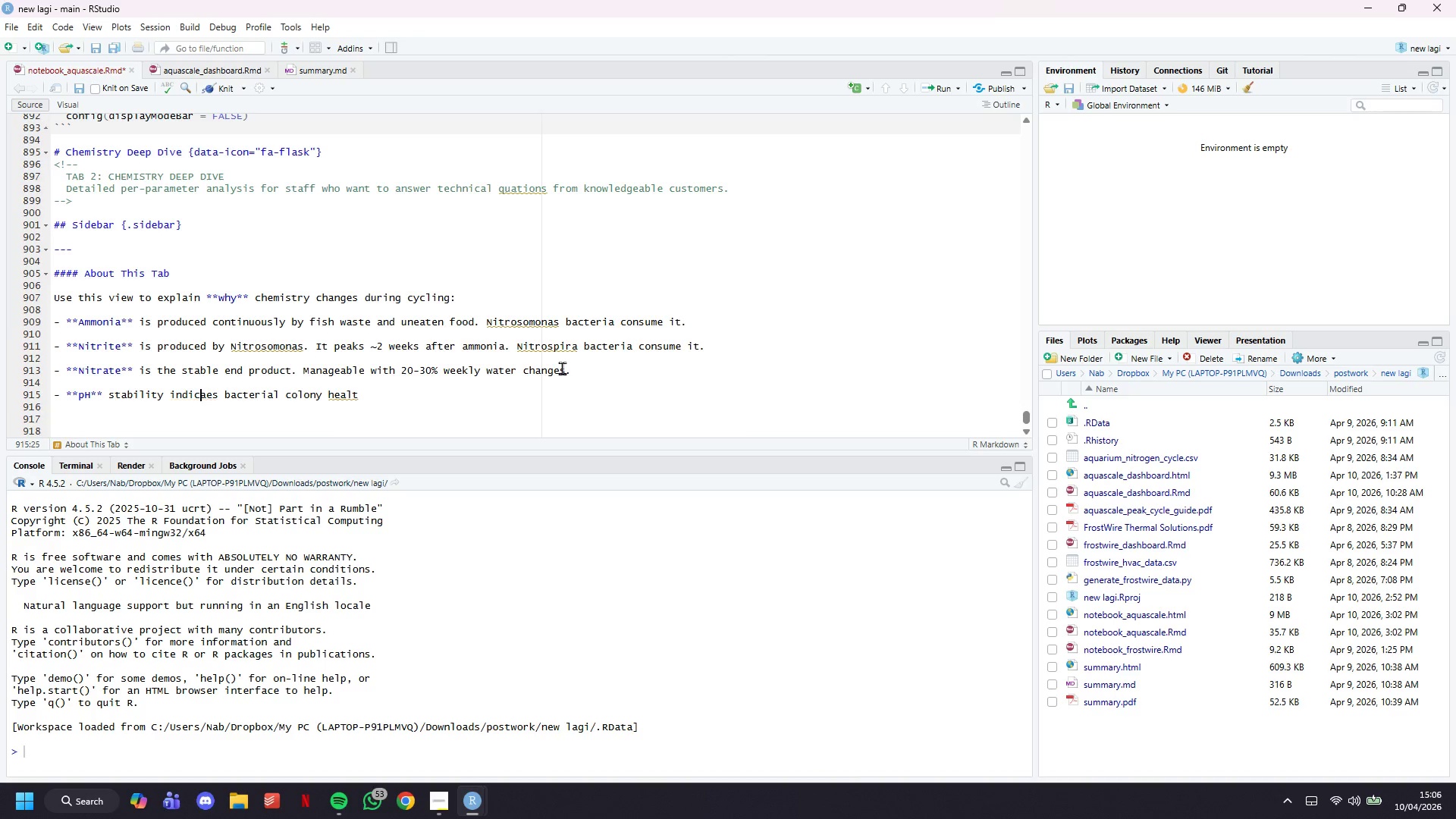 
key(Backspace)
 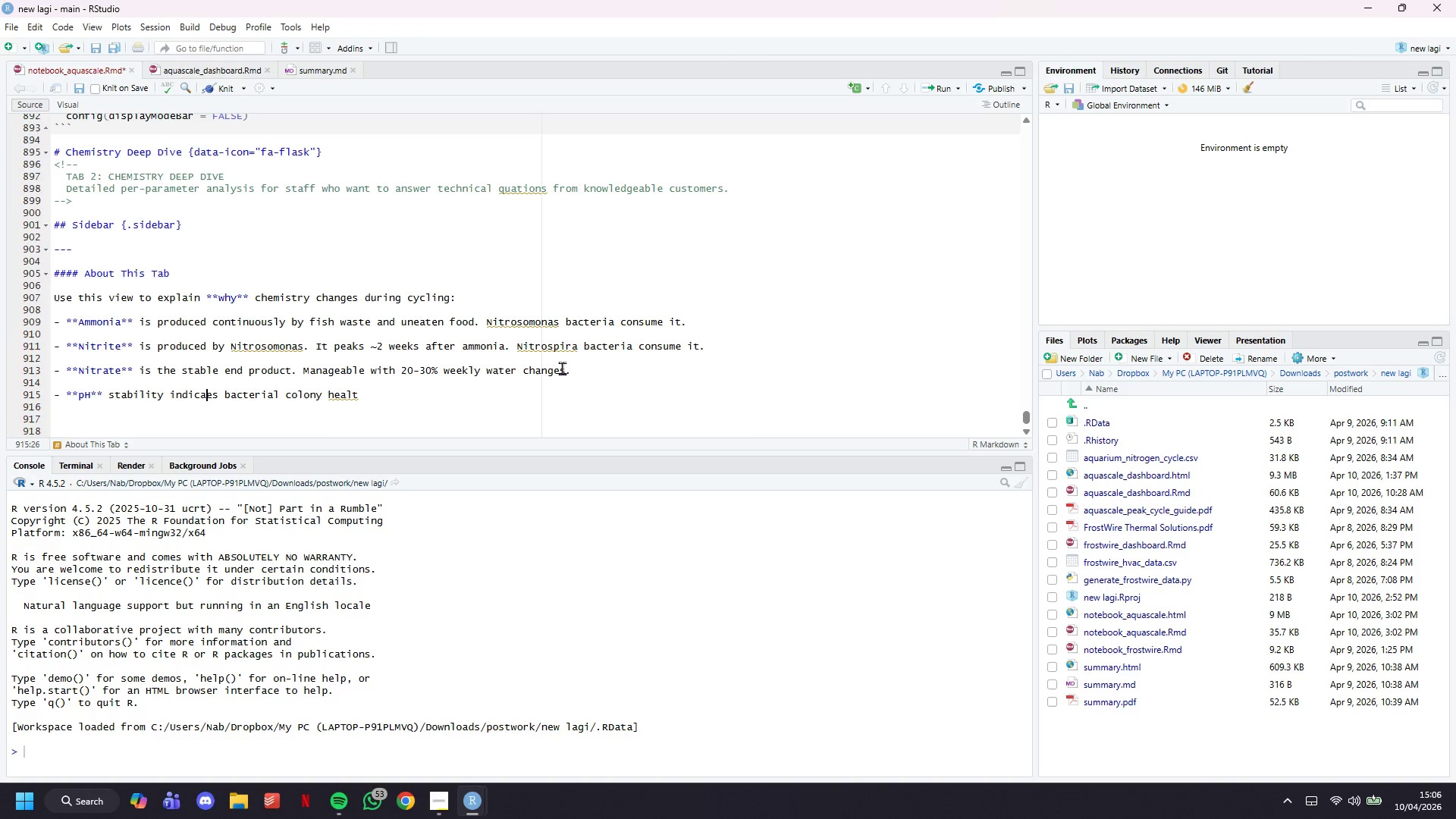 
key(ArrowRight)
 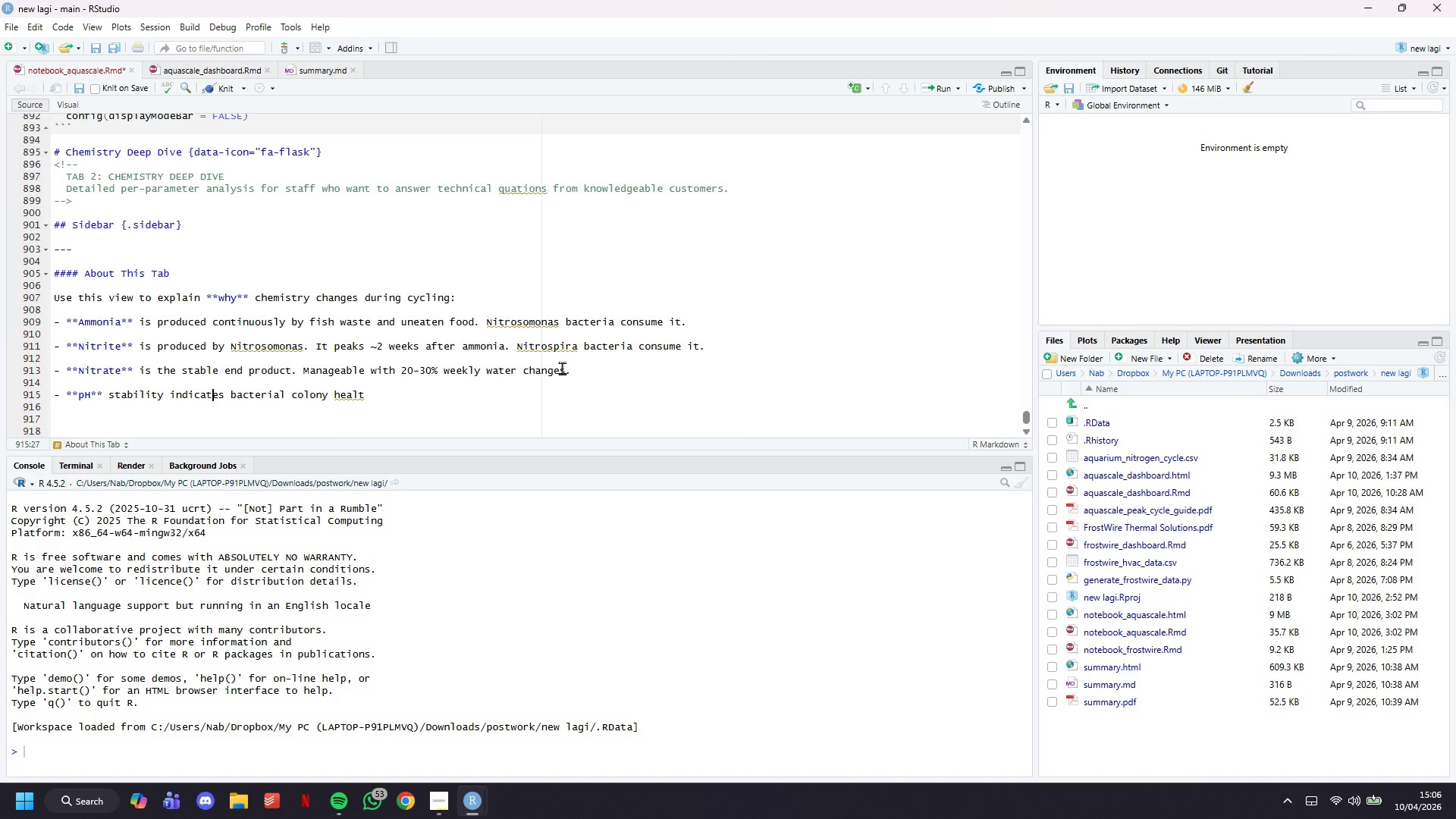 
key(T)
 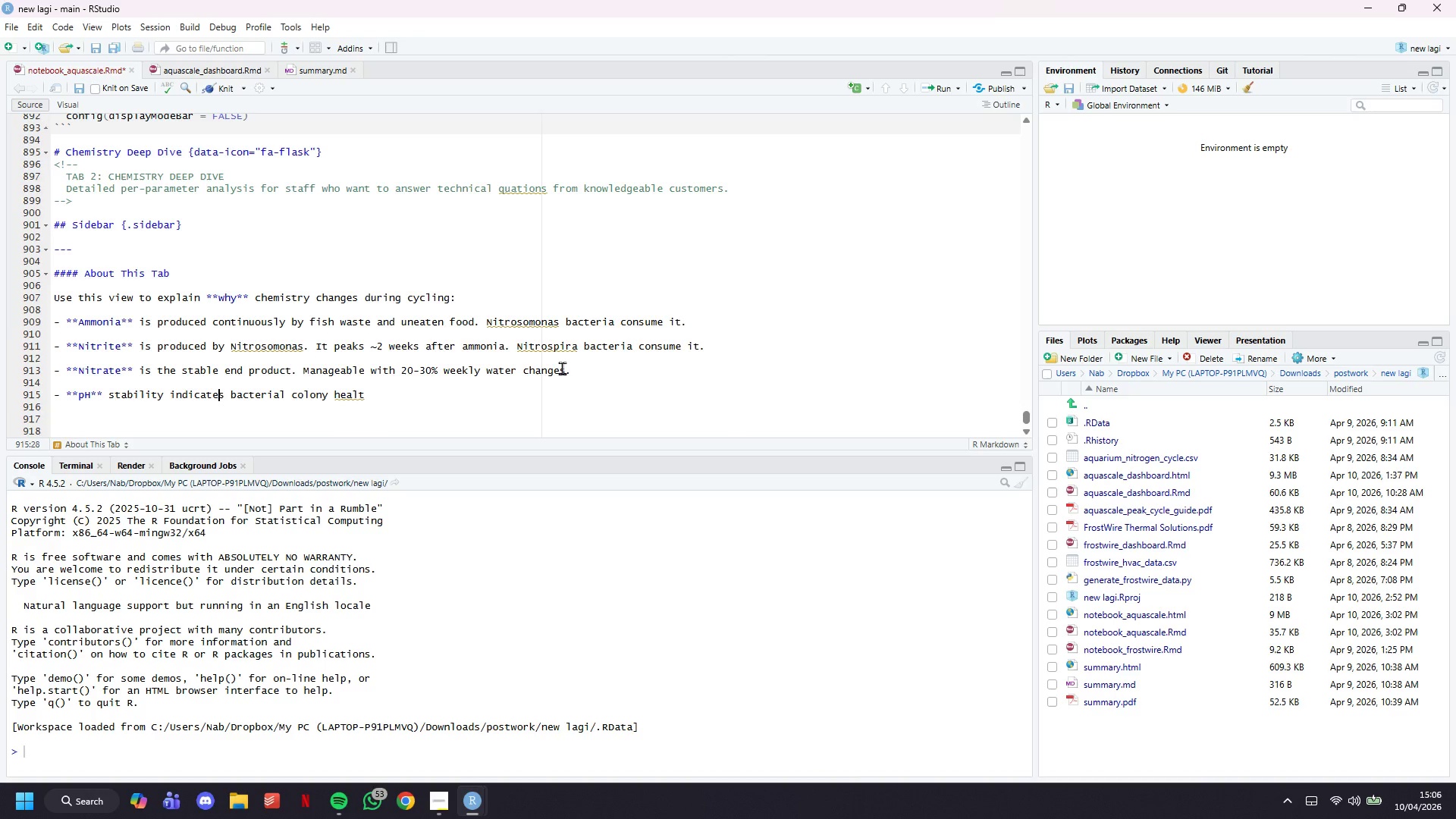 
hold_key(key=ArrowRight, duration=1.14)
 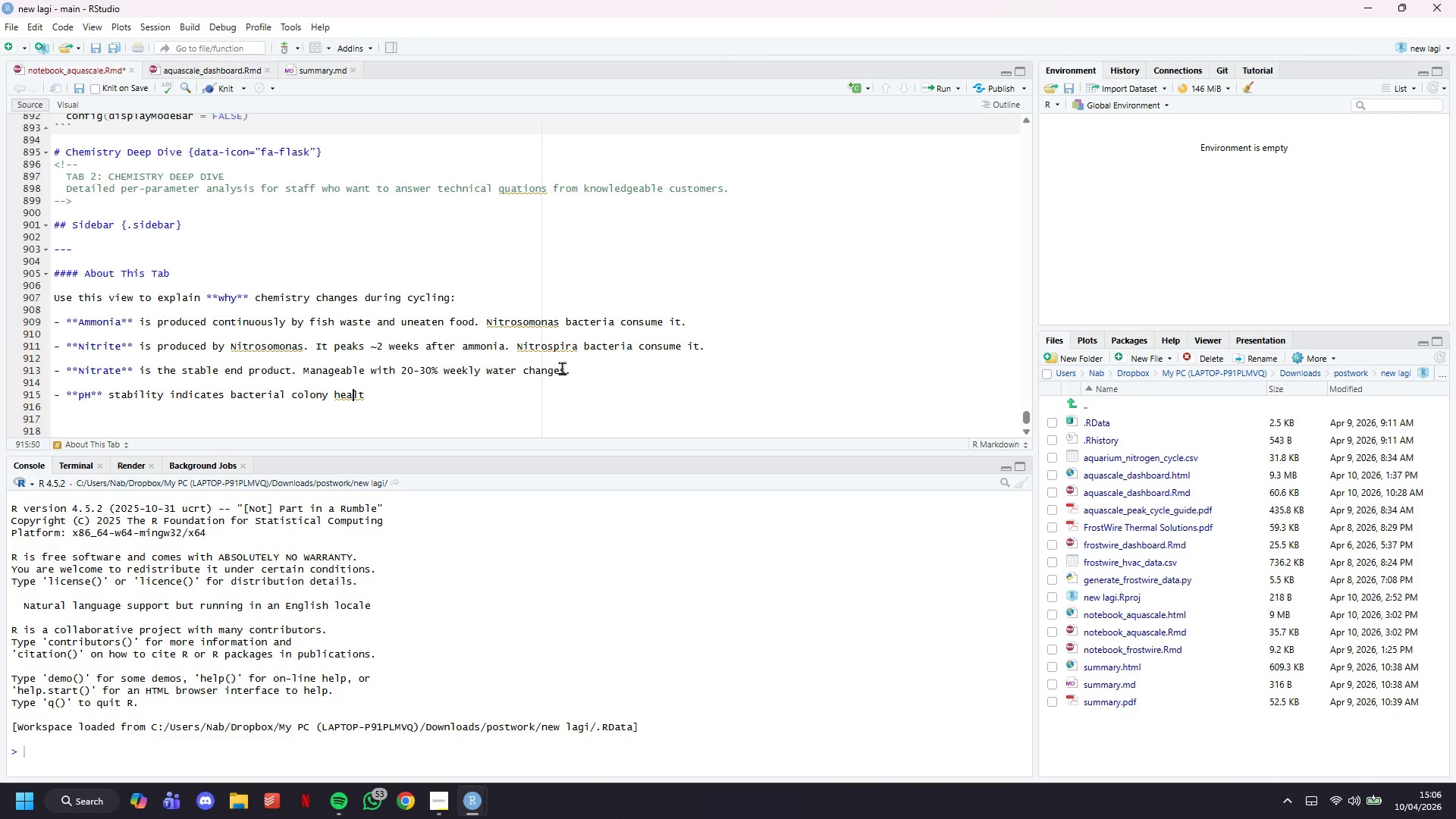 
key(ArrowRight)
 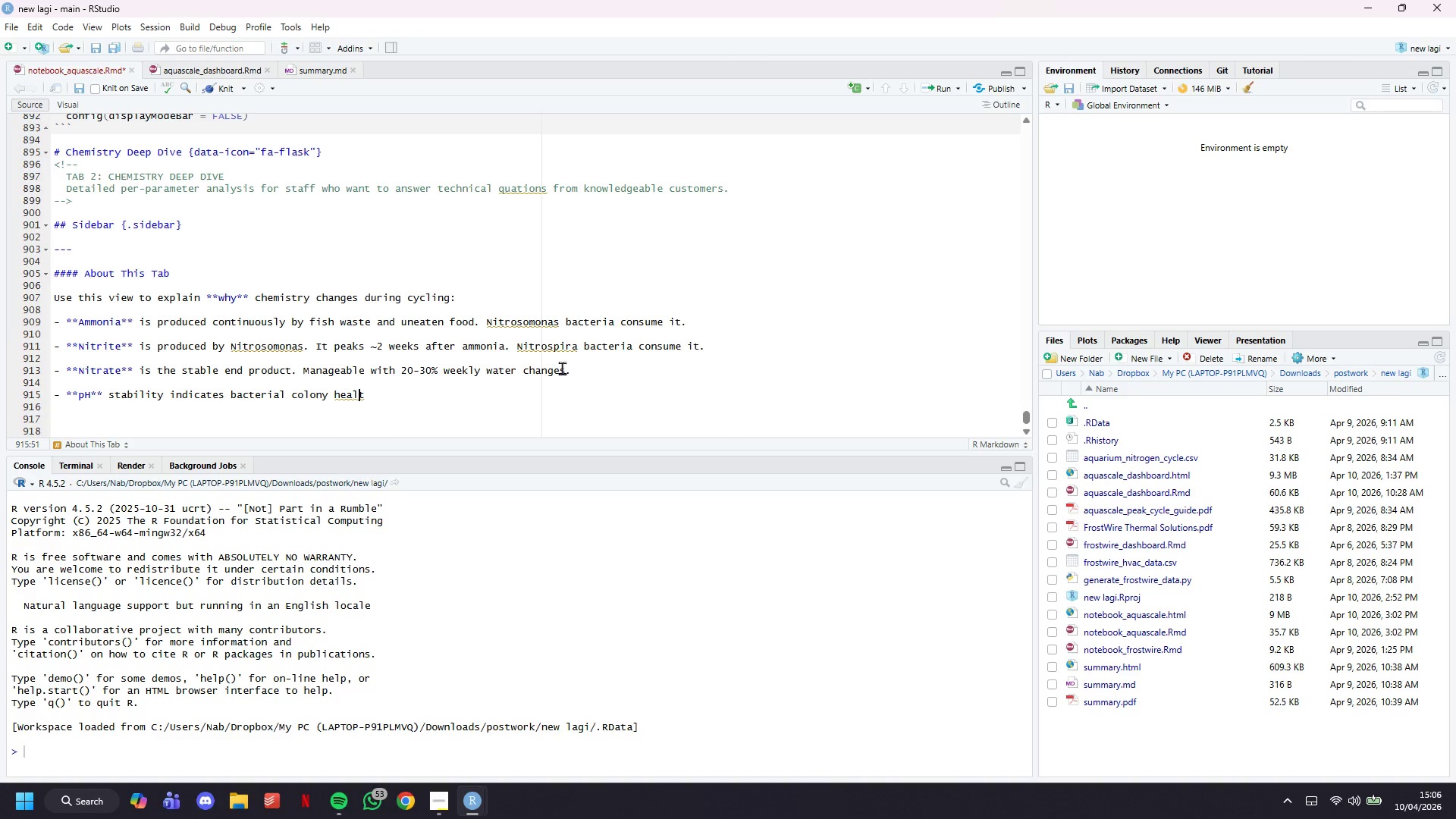 
key(ArrowRight)
 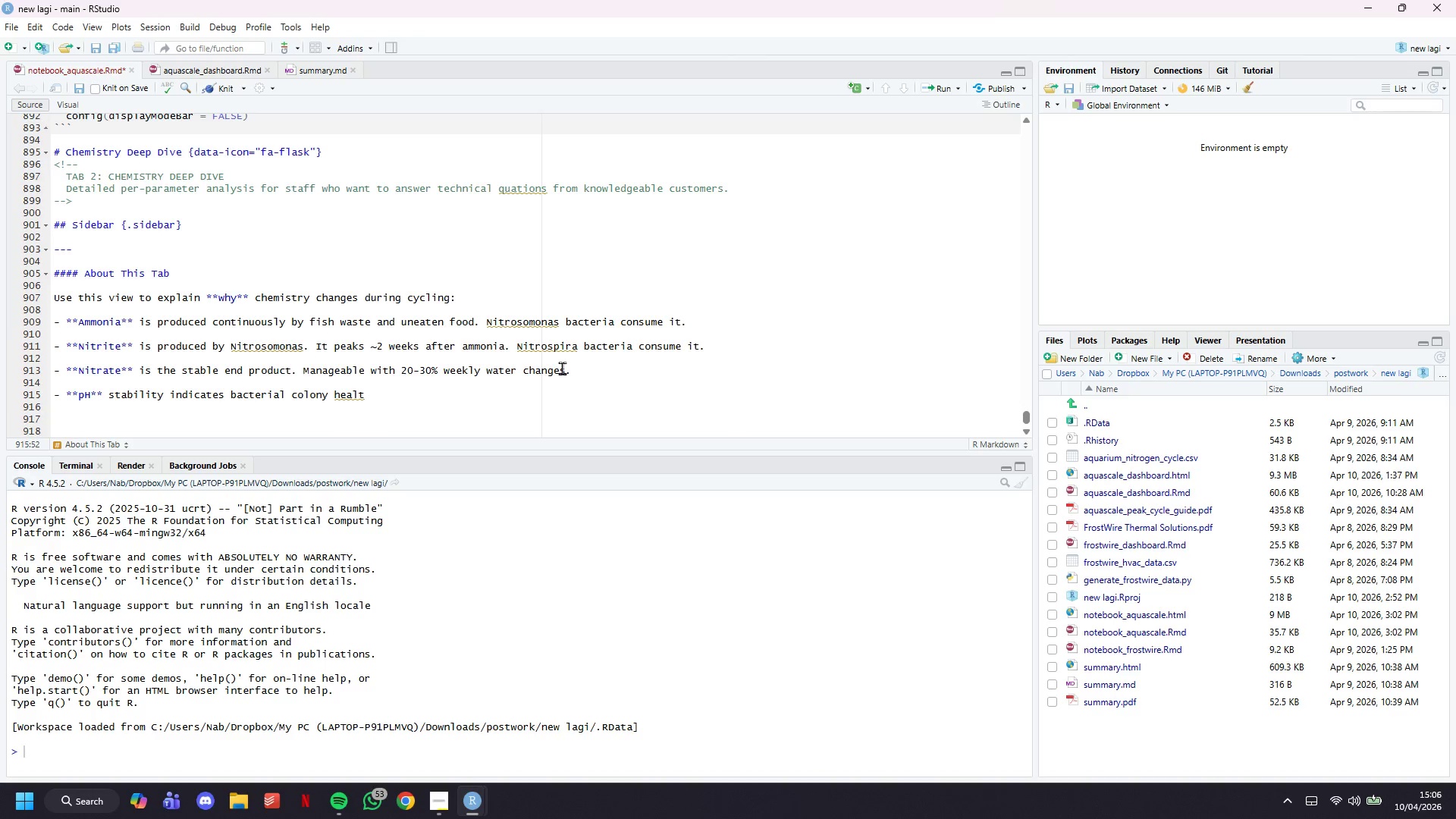 
type(h. Swings outside _)
key(Backspace)
type(+-0.3 stress fish.)
 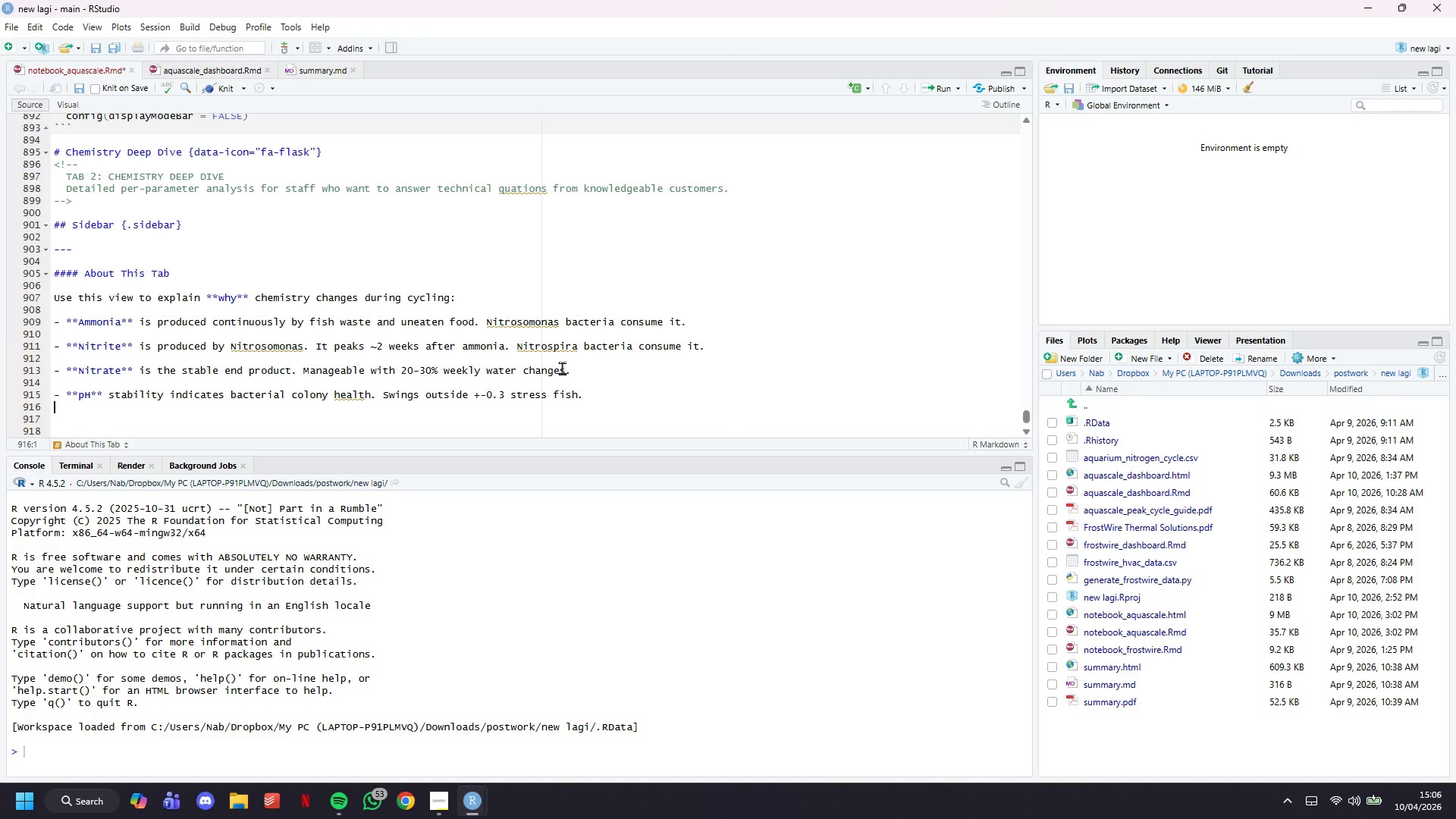 
 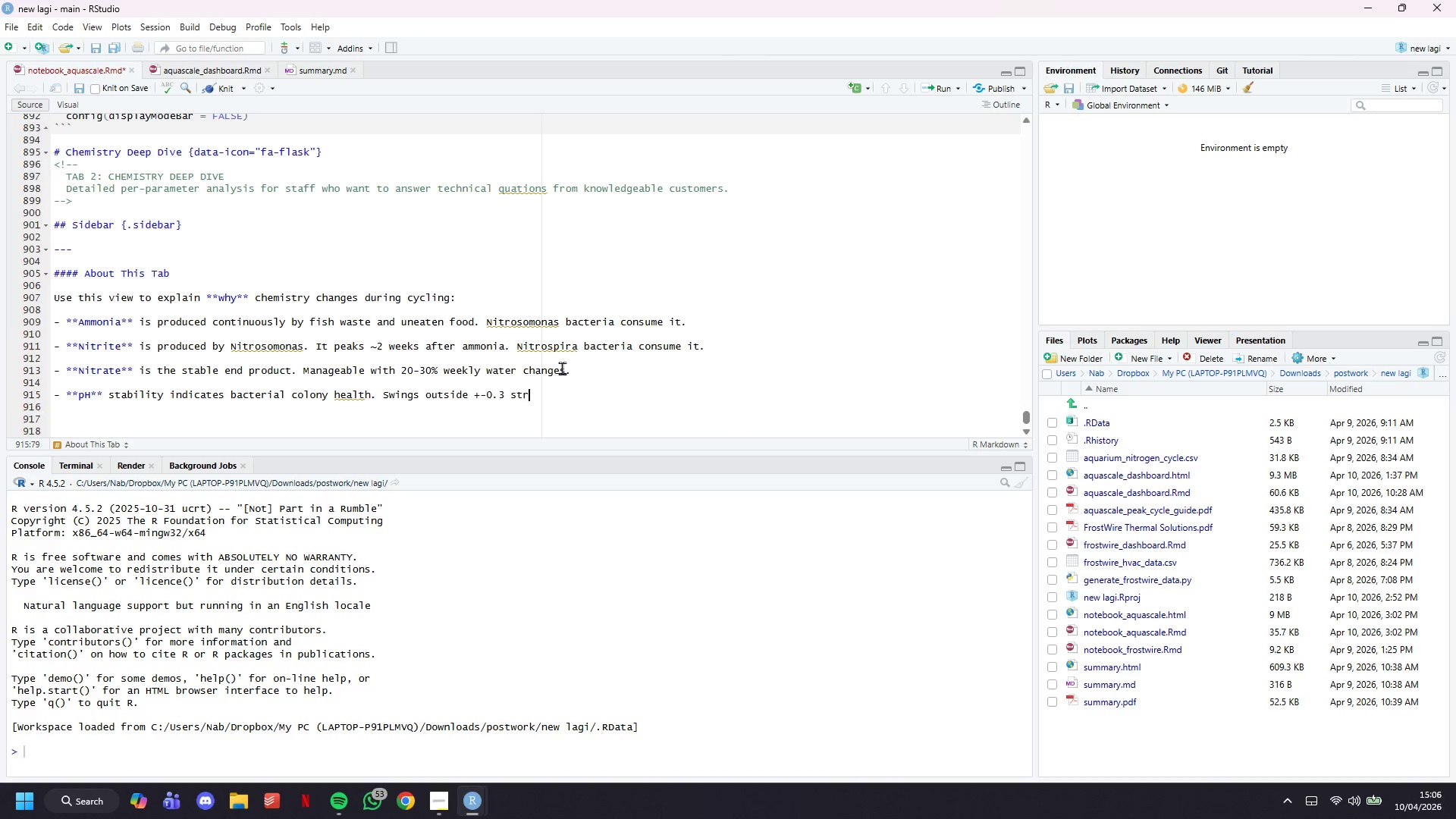 
key(Enter)
 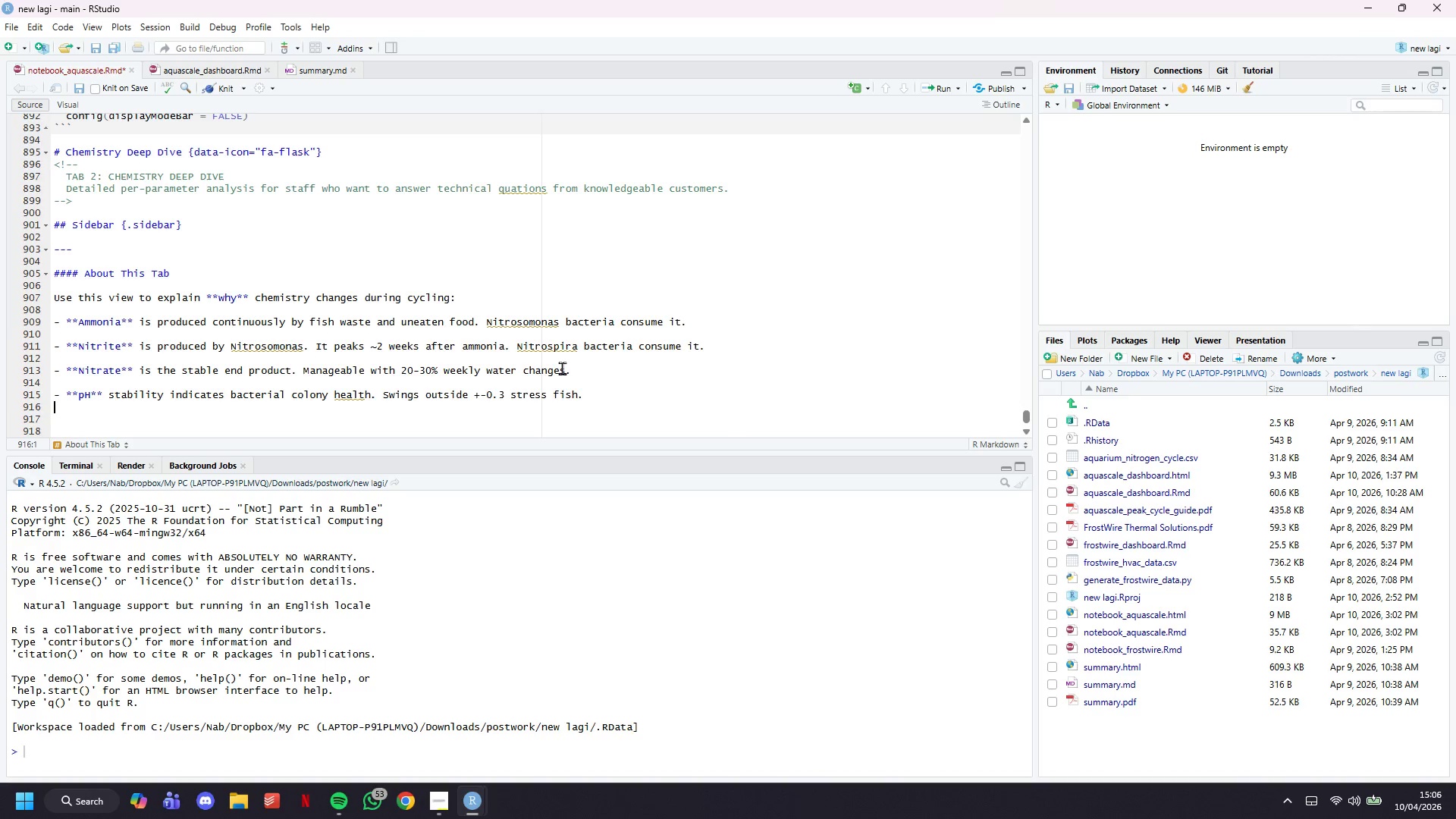 
key(ArrowDown)
 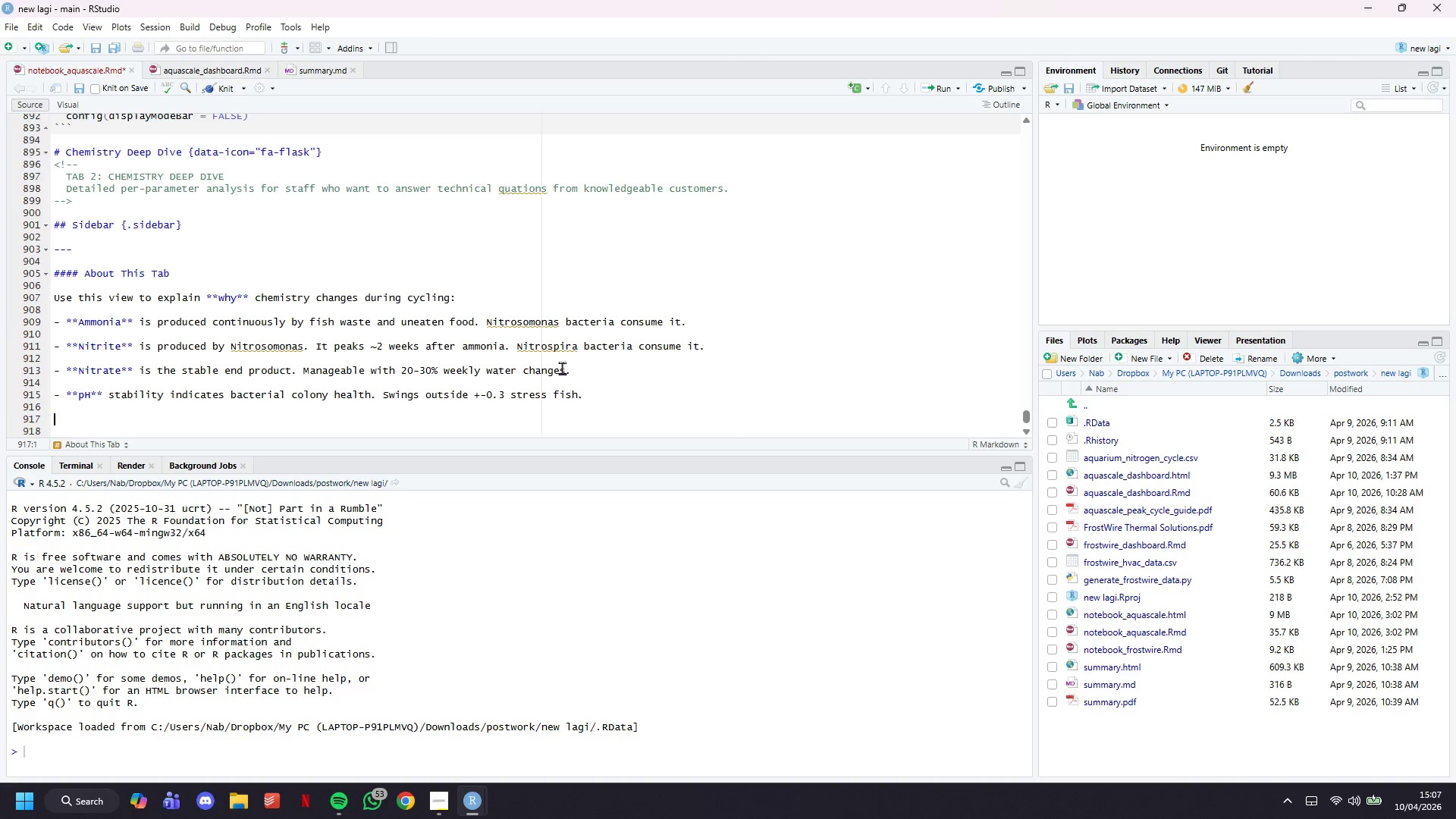 
wait(63.38)
 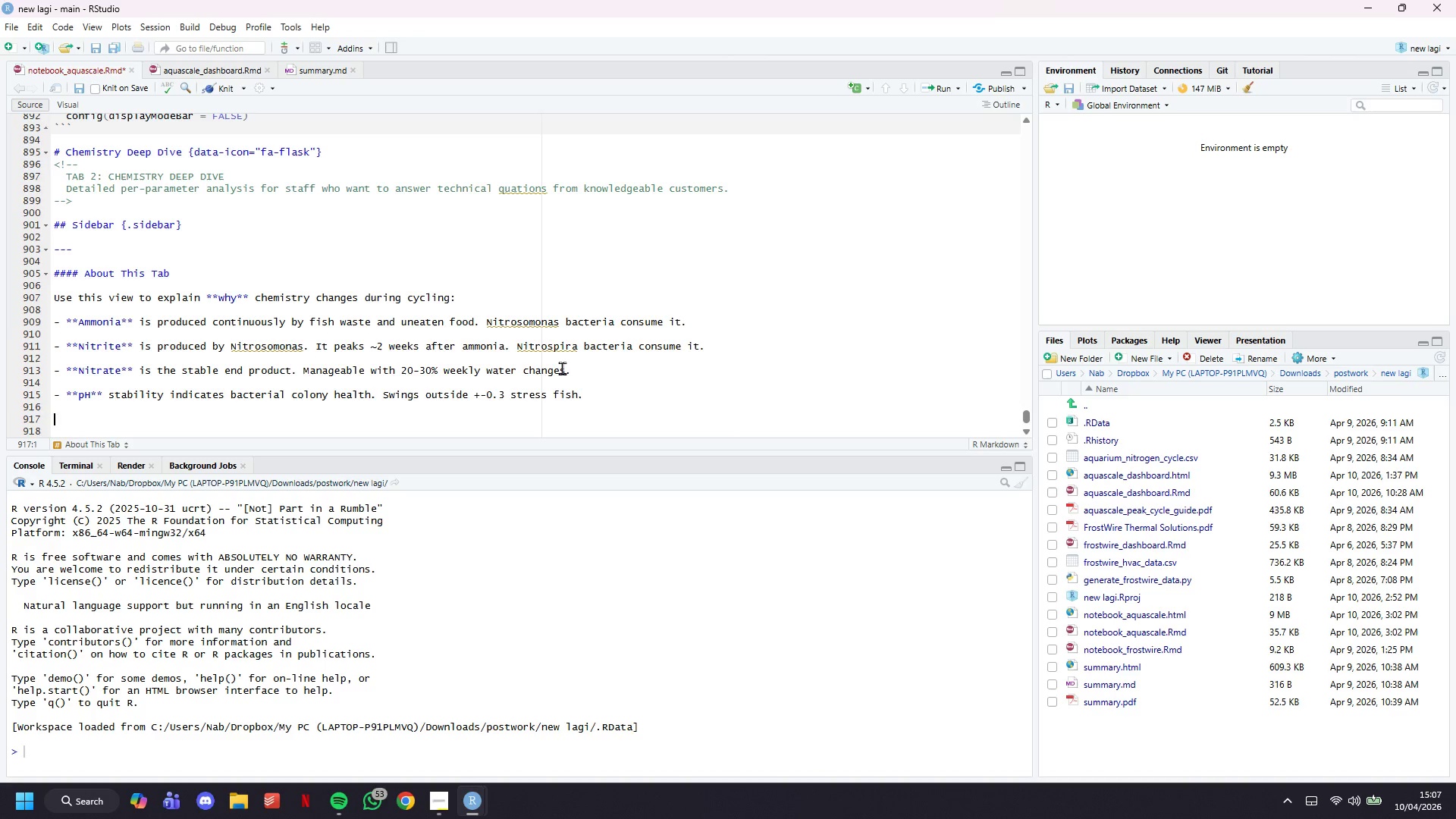 
left_click([221, 89])
 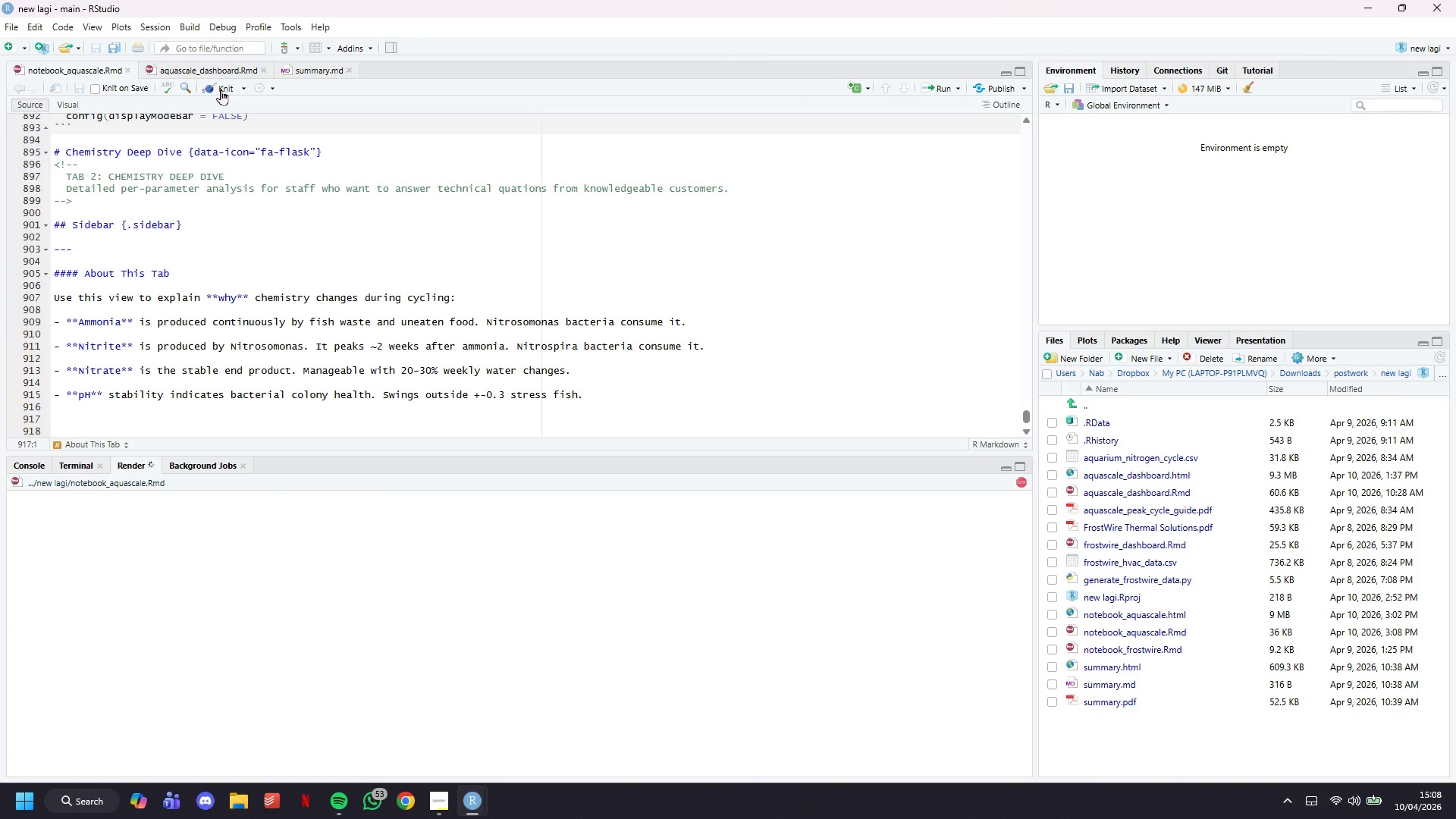 
scroll: coordinate [354, 241], scroll_direction: down, amount: 9.0
 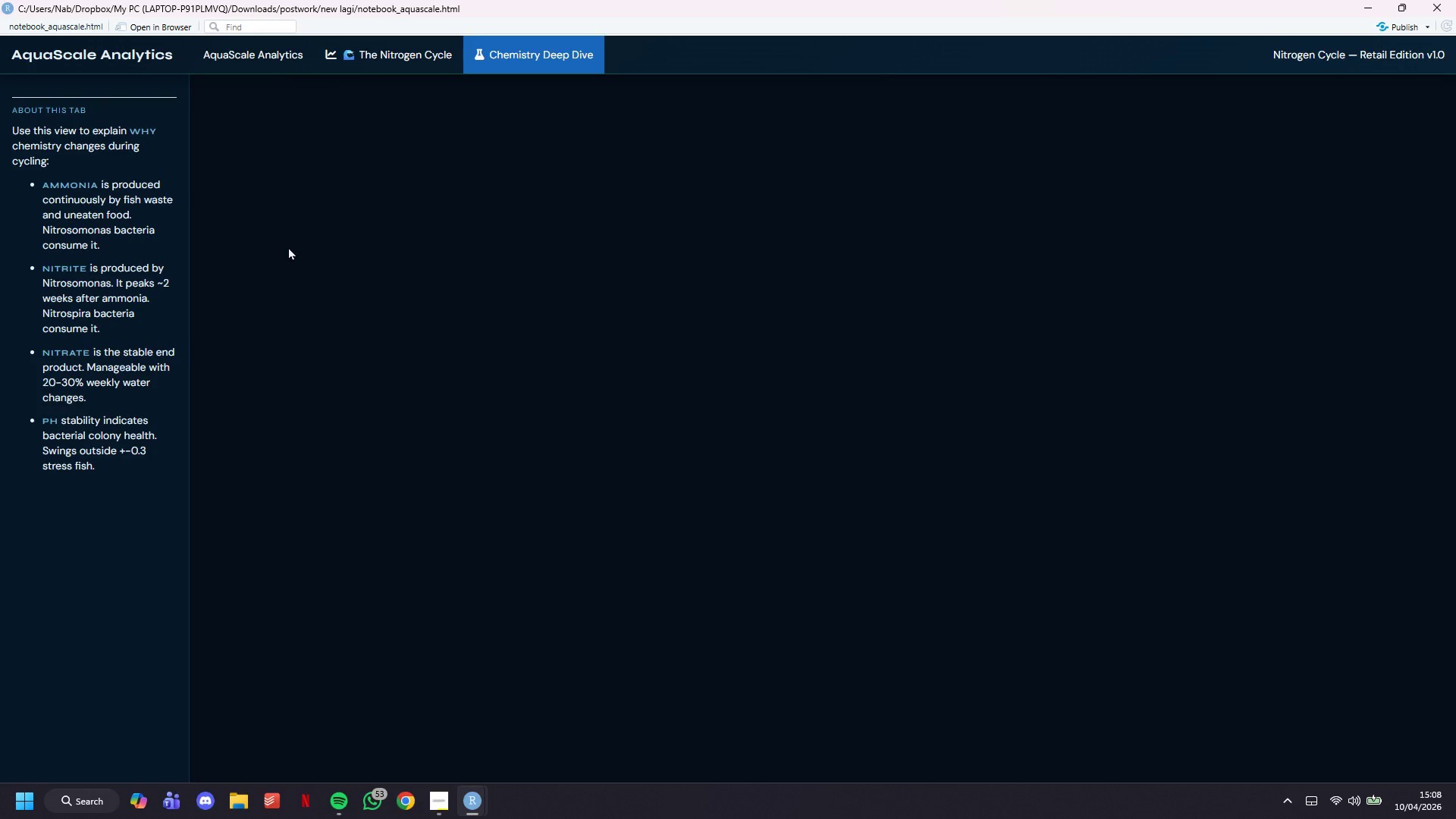 
wait(12.67)
 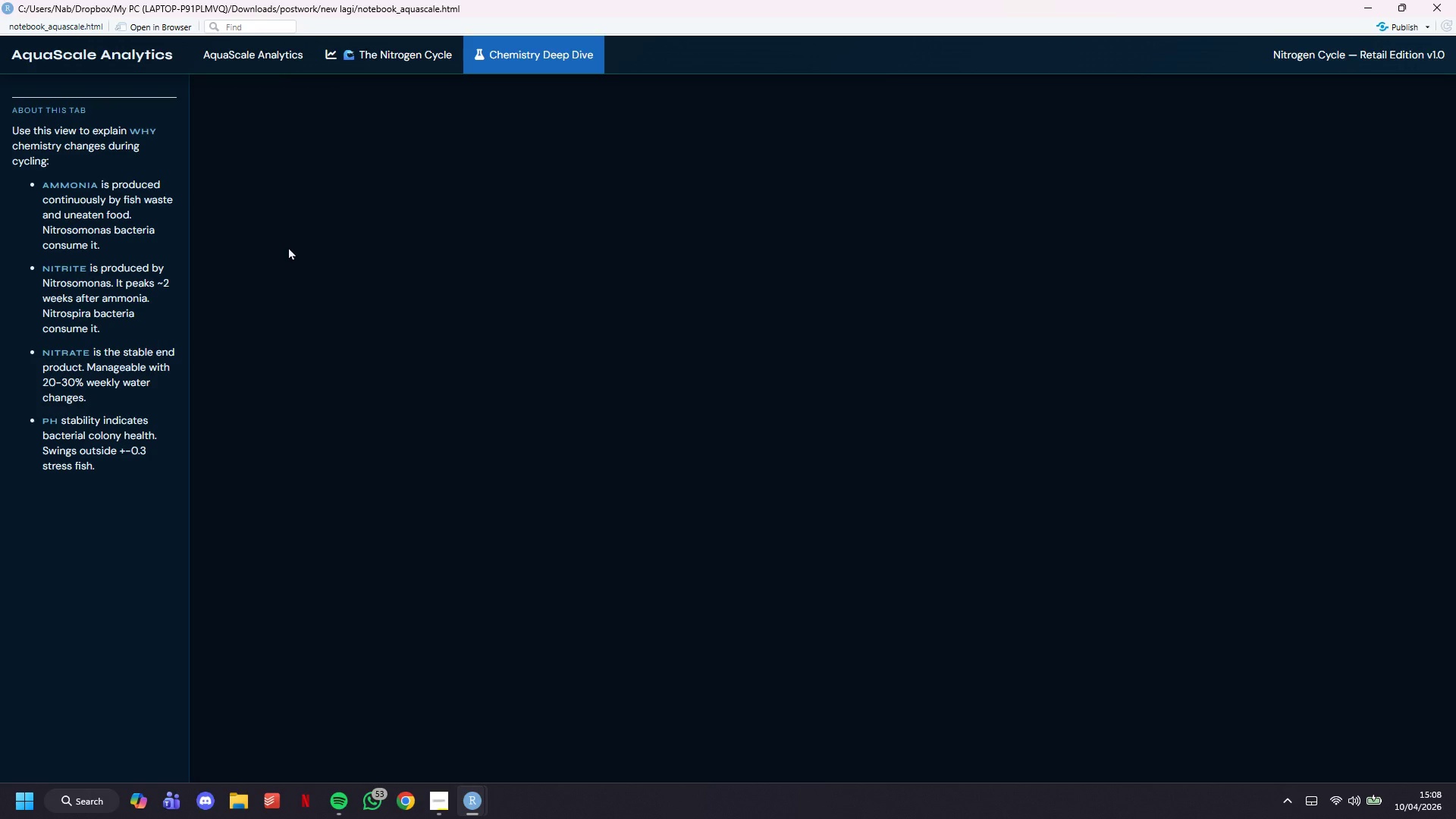 
left_click([341, 52])
 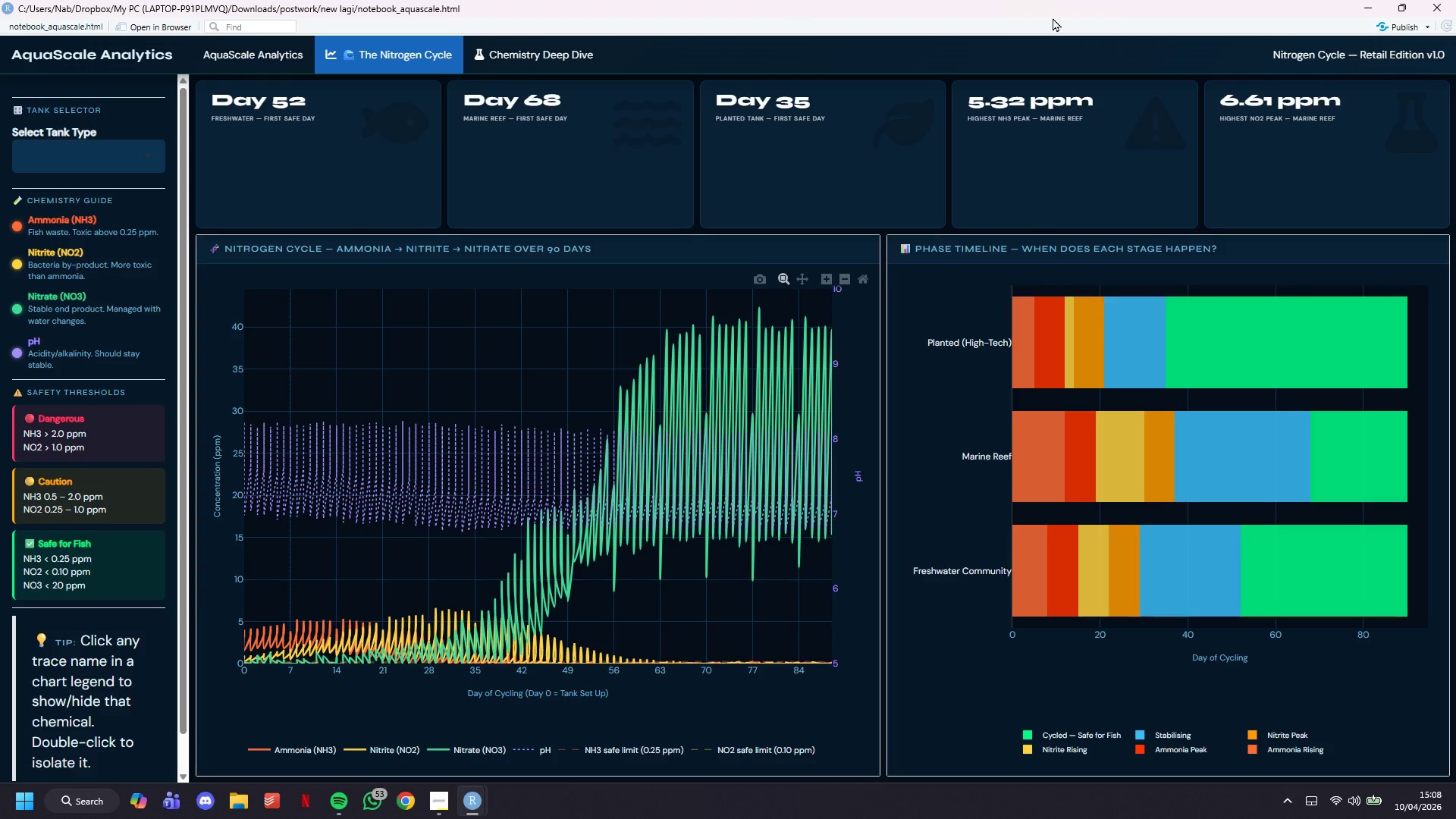 
scroll: coordinate [497, 439], scroll_direction: down, amount: 7.0
 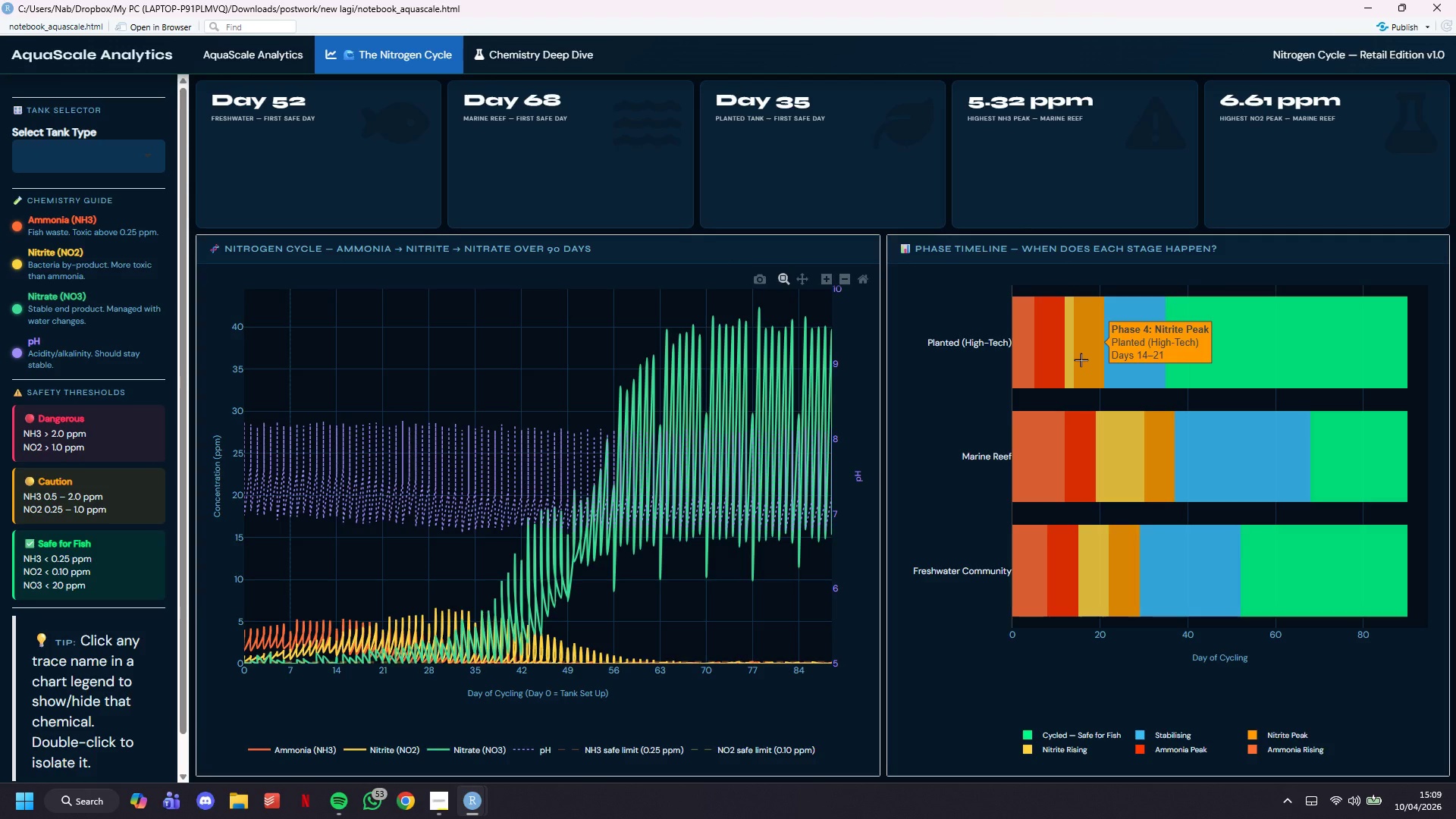 
wait(49.66)
 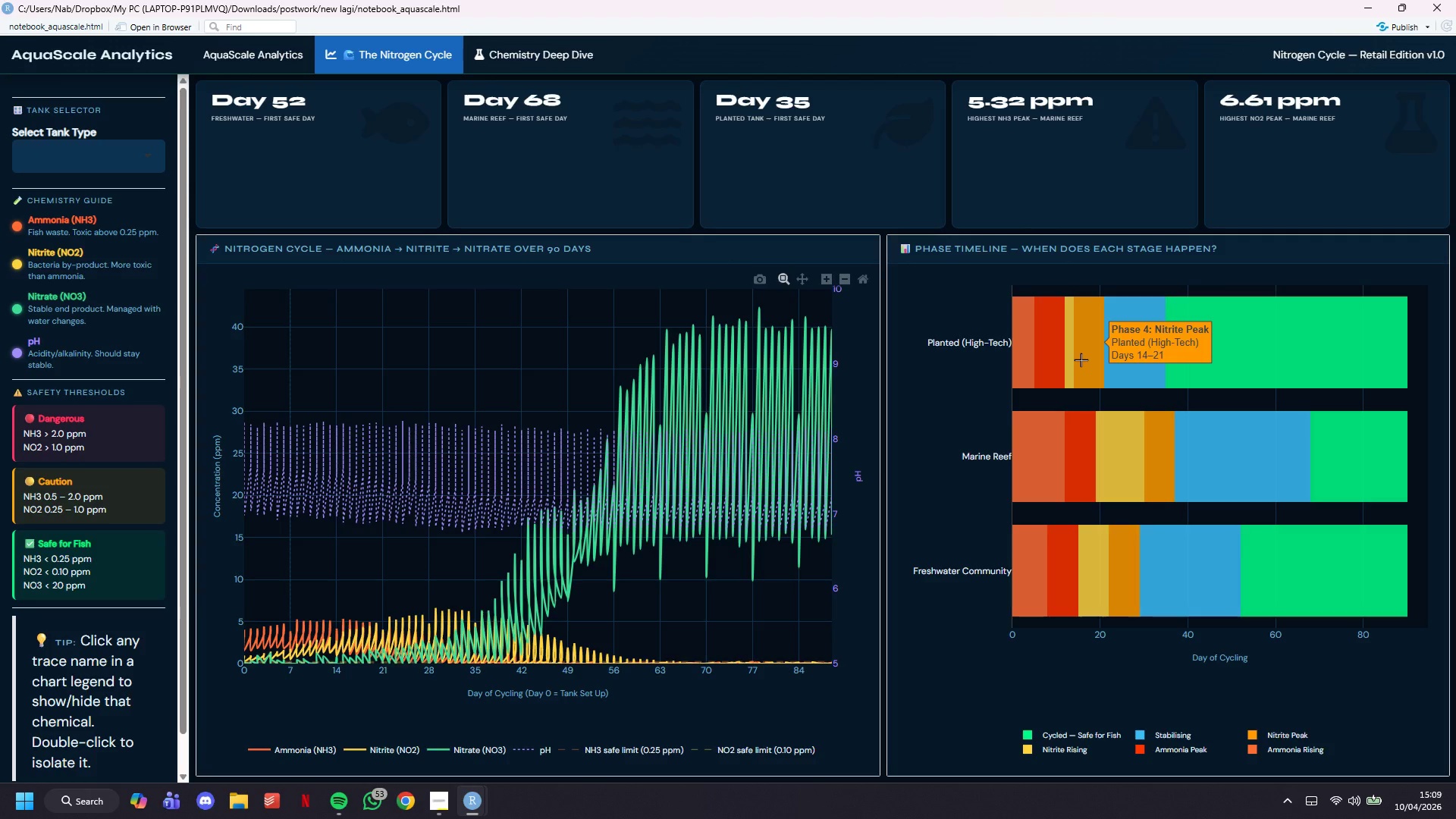 
left_click([1373, 0])
 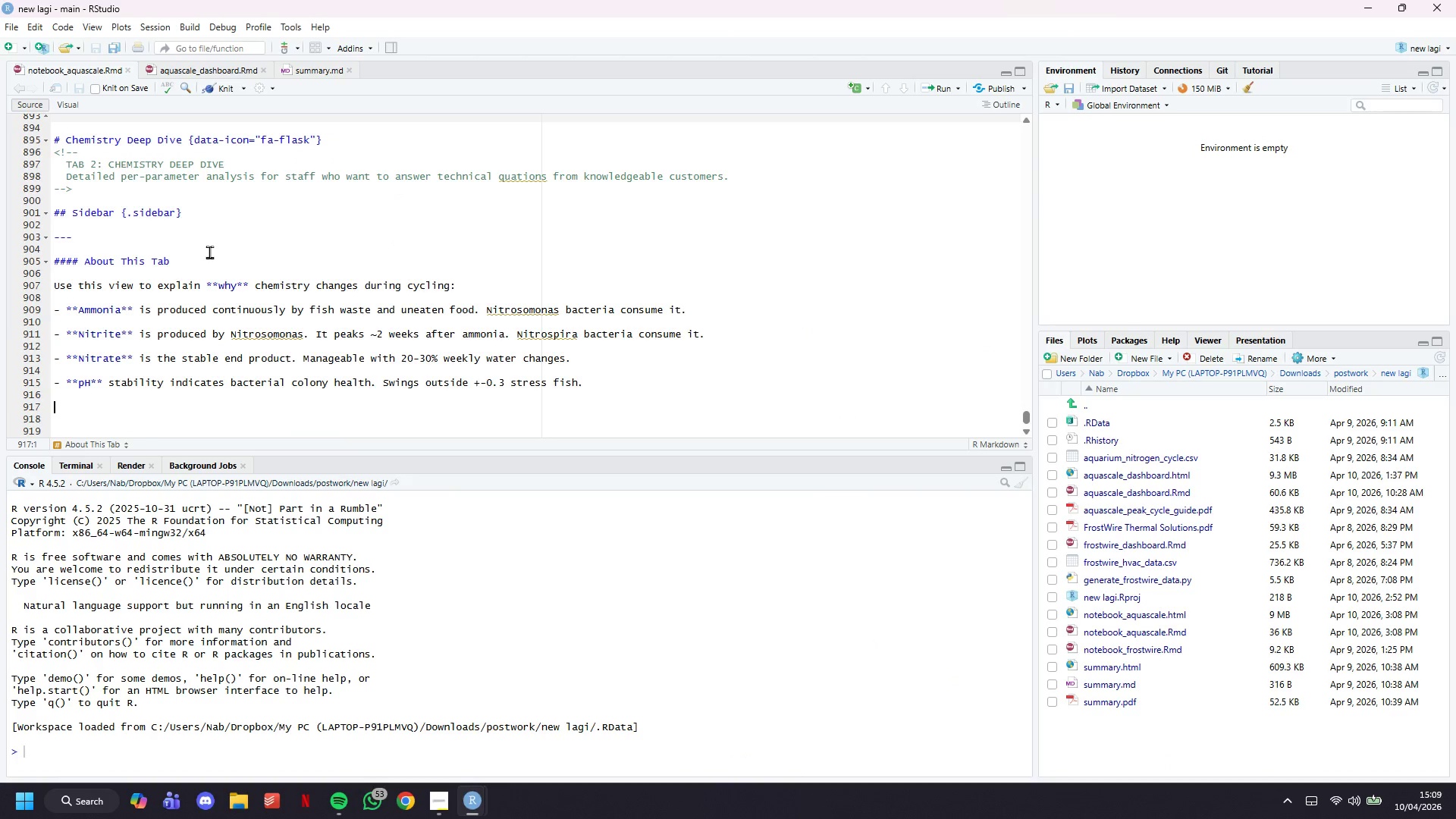 
scroll: coordinate [231, 262], scroll_direction: down, amount: 5.0
 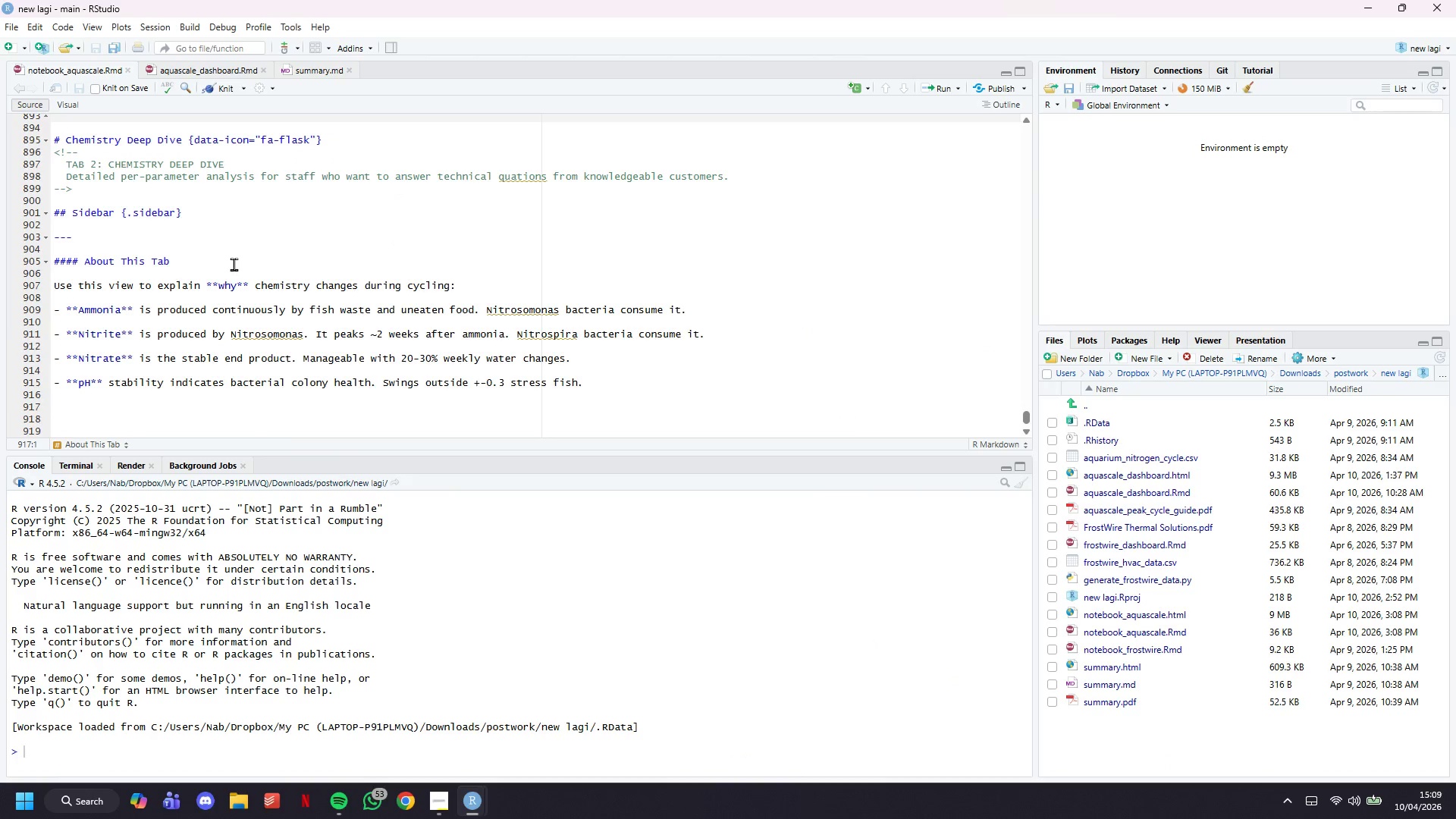 
key(Minus)
 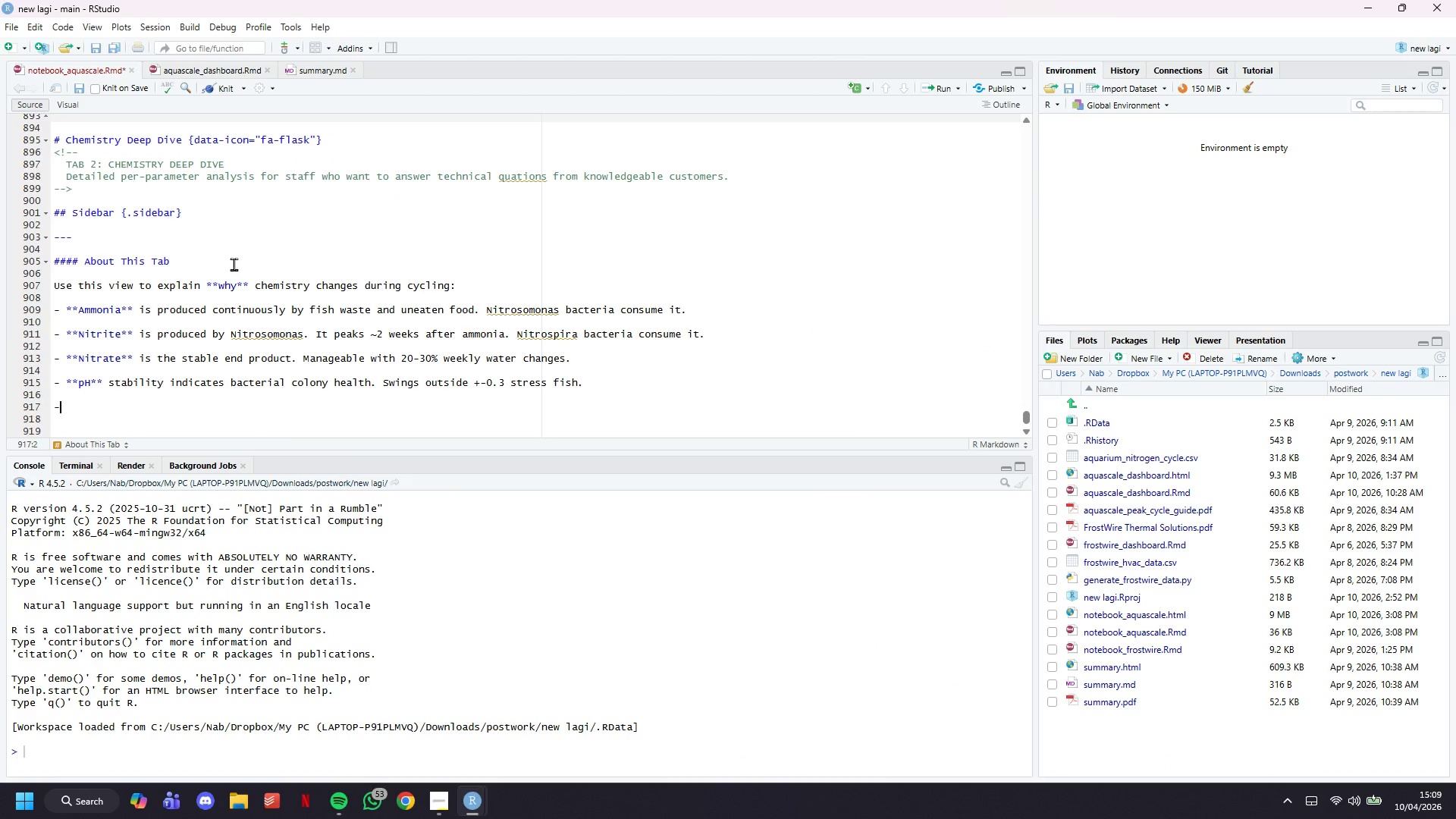 
key(Minus)
 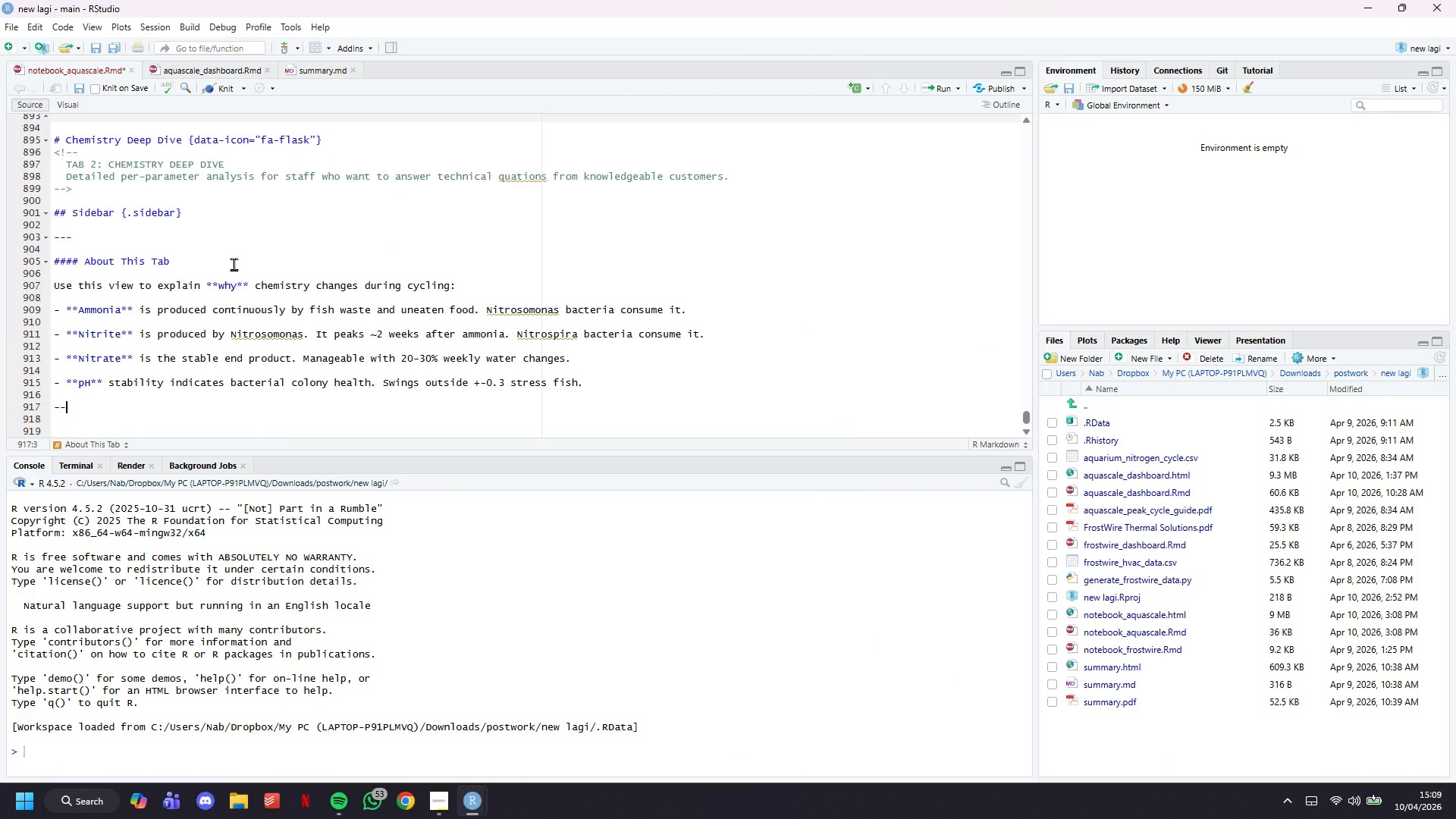 
key(Minus)
 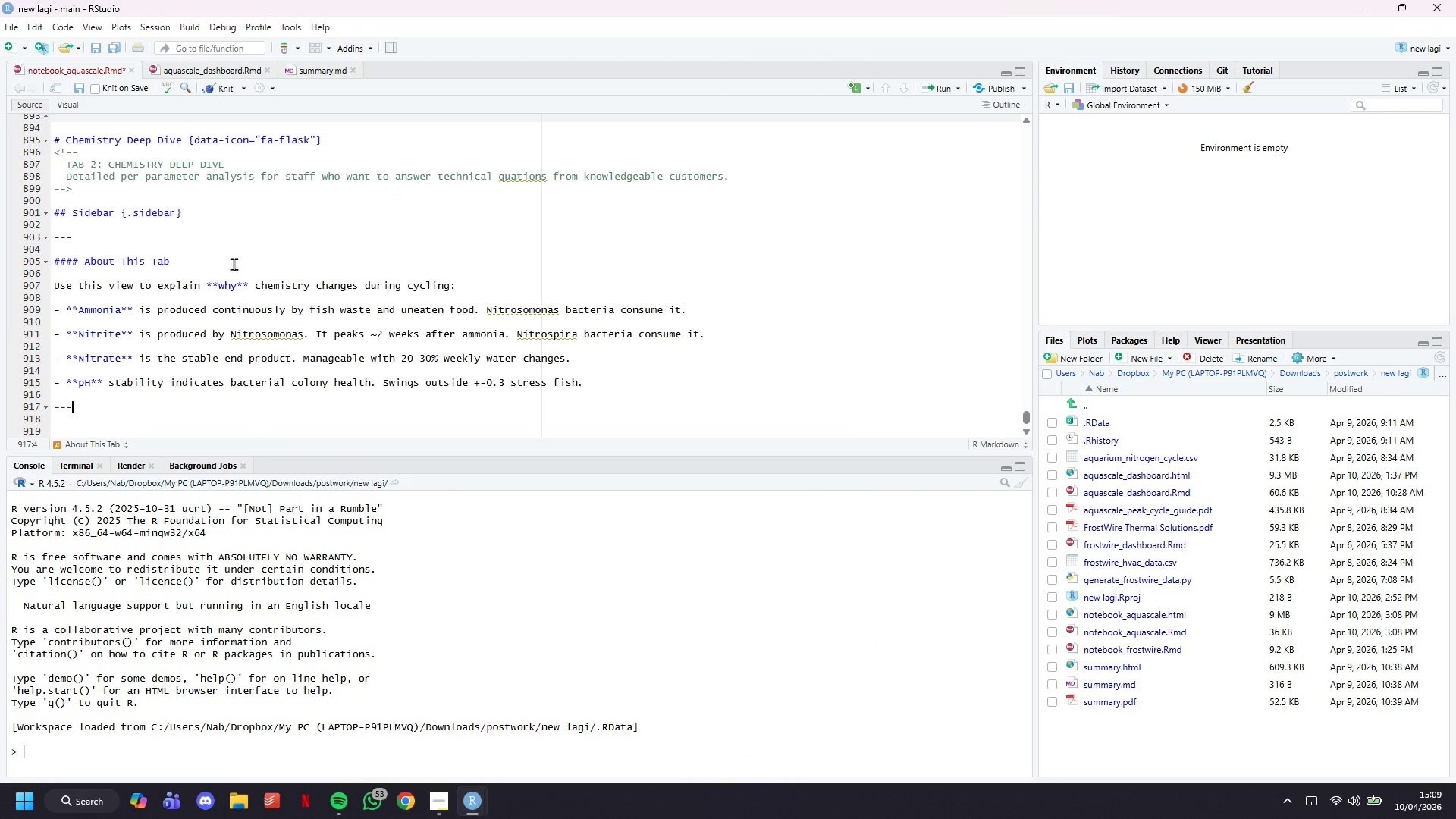 
key(Enter)
 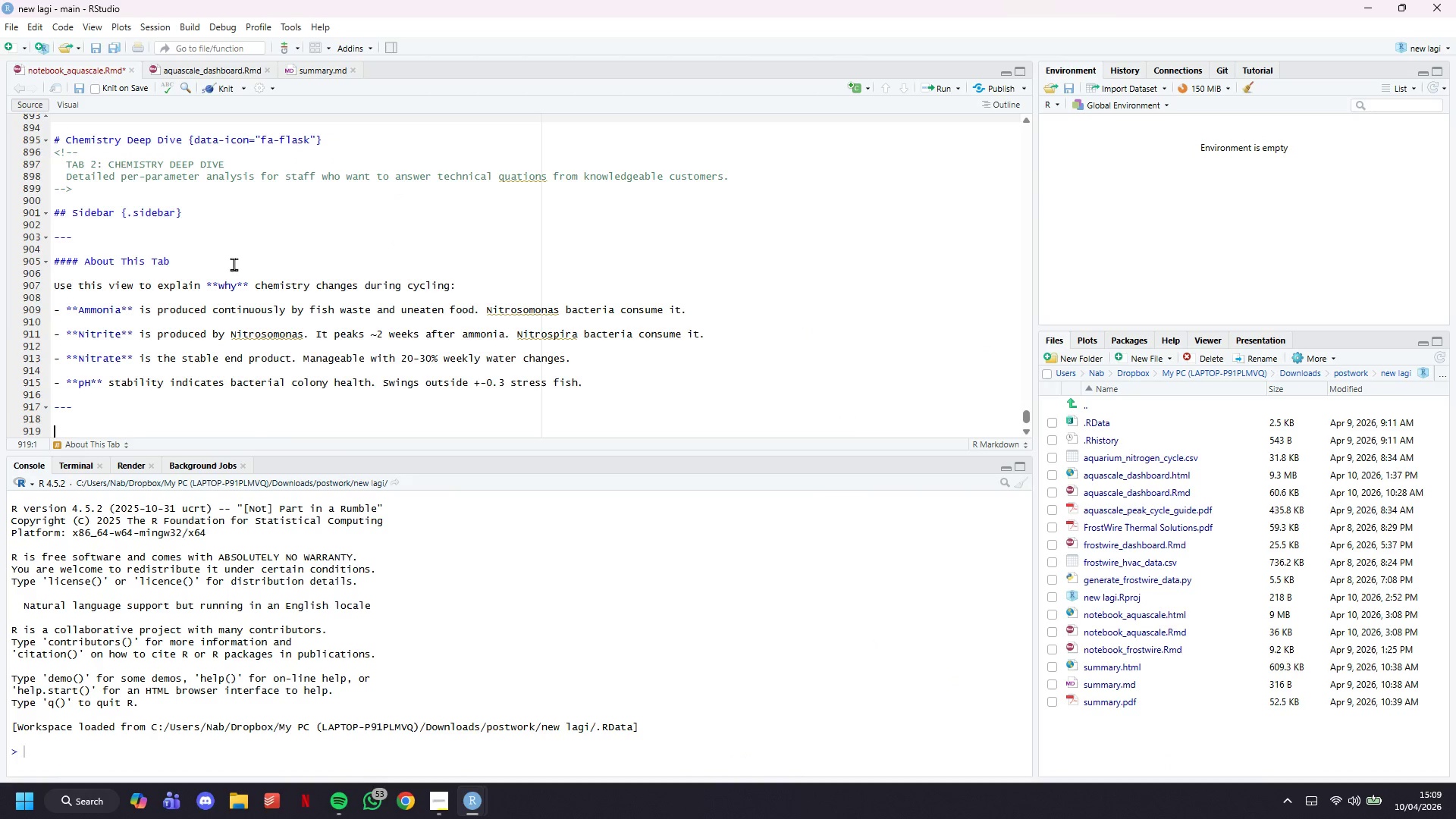 
key(Enter)
 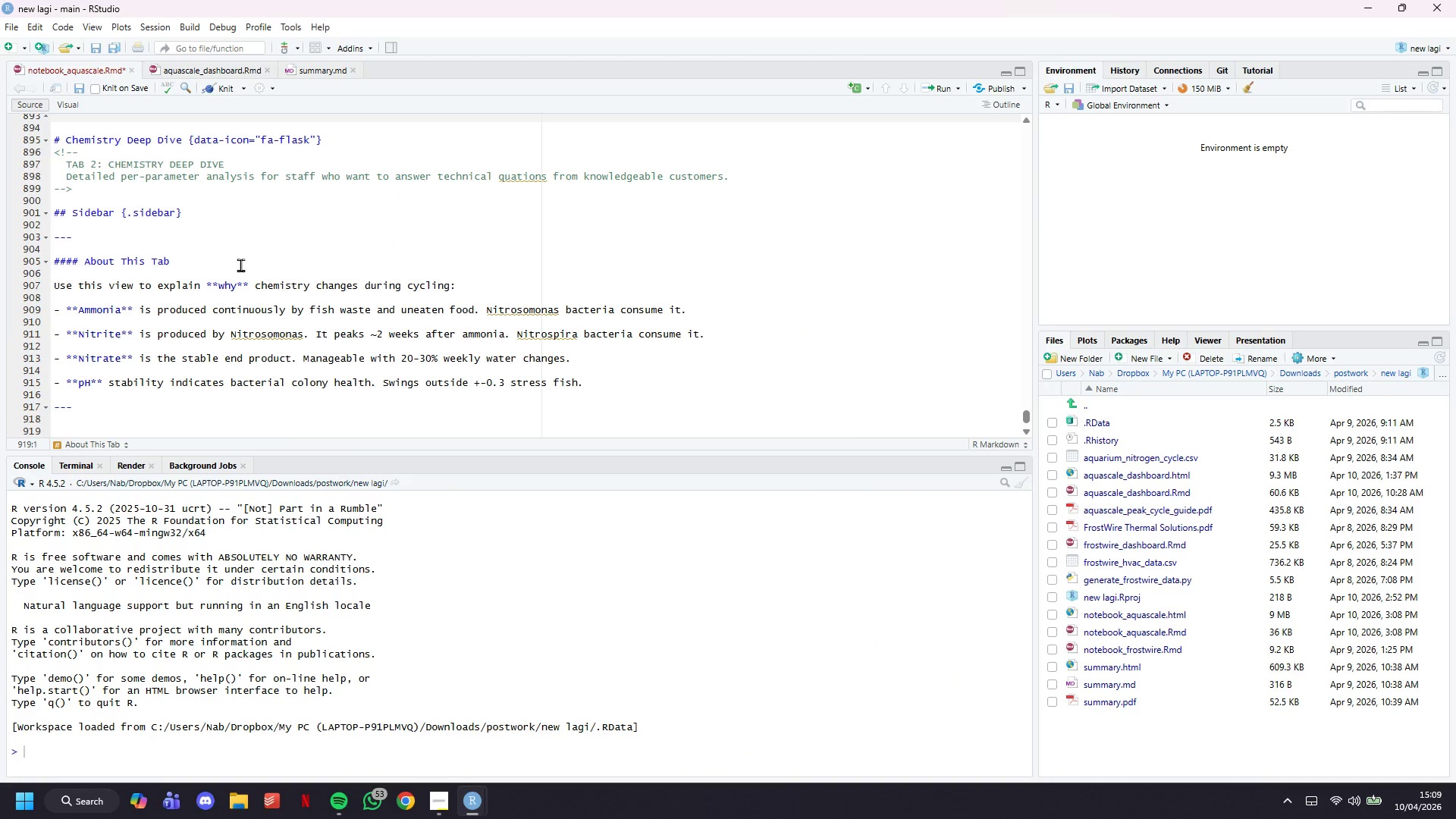 
scroll: coordinate [240, 265], scroll_direction: down, amount: 5.0
 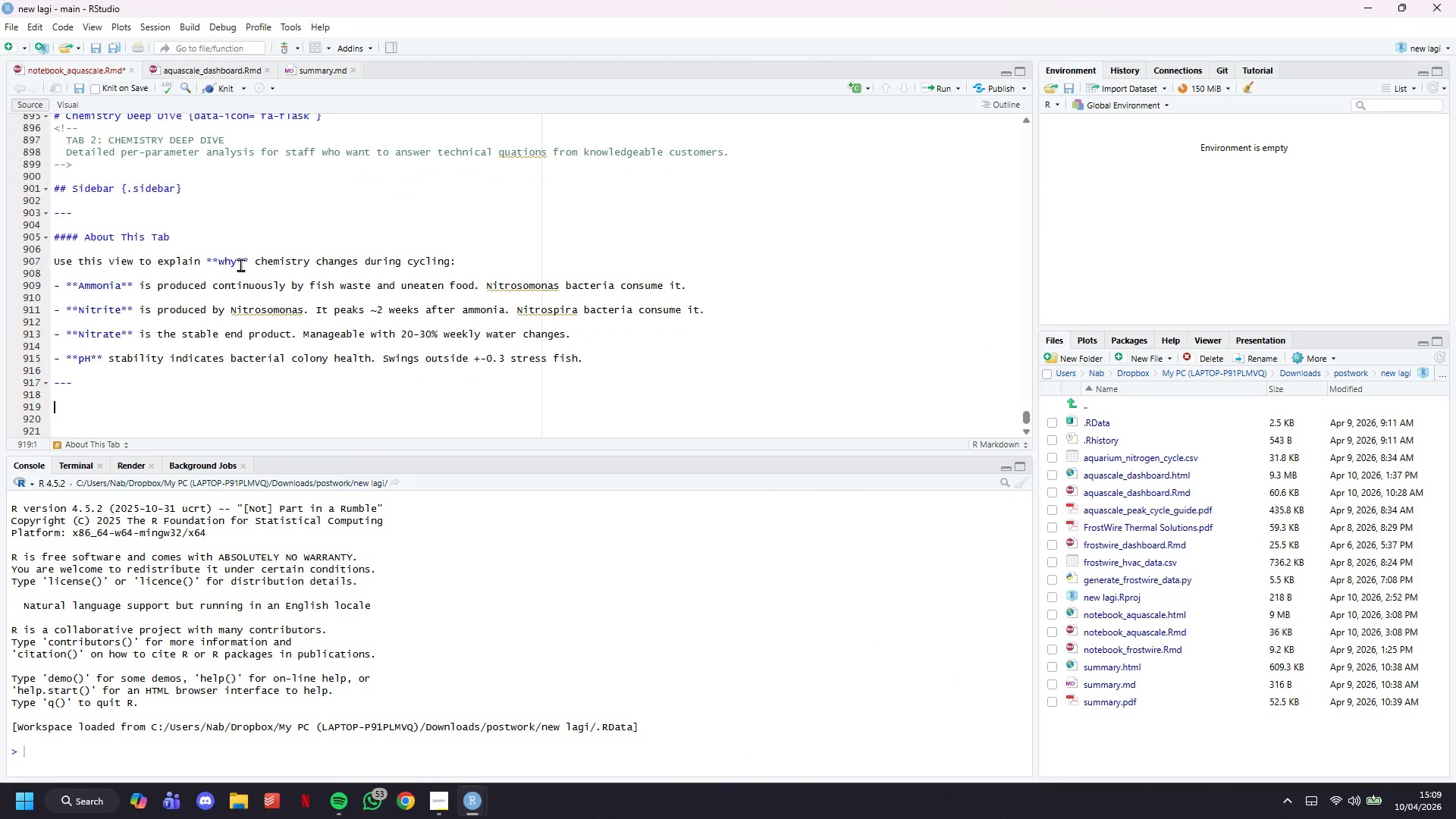 
type(#### Reading the Charts)
 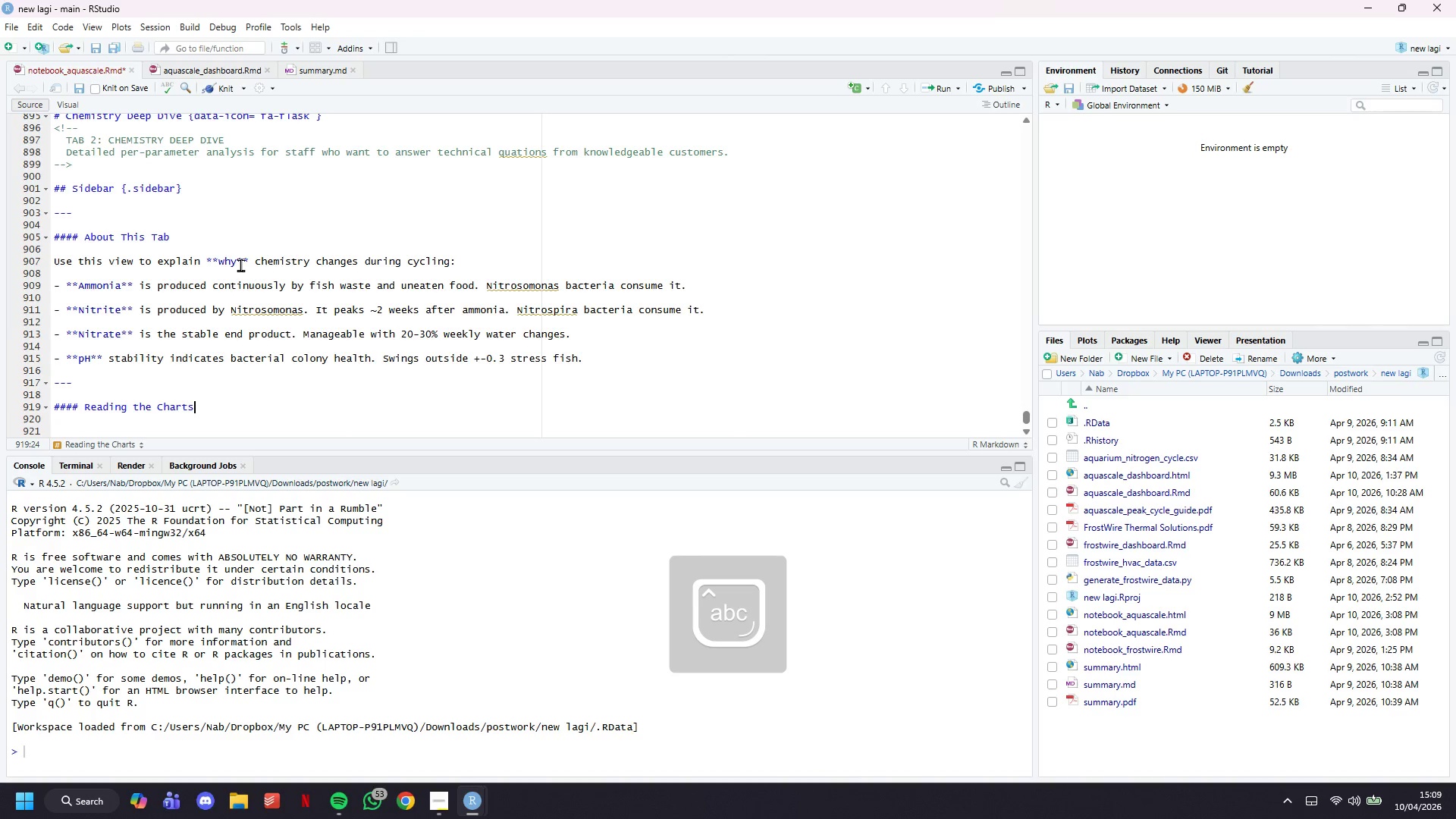 
key(Enter)
 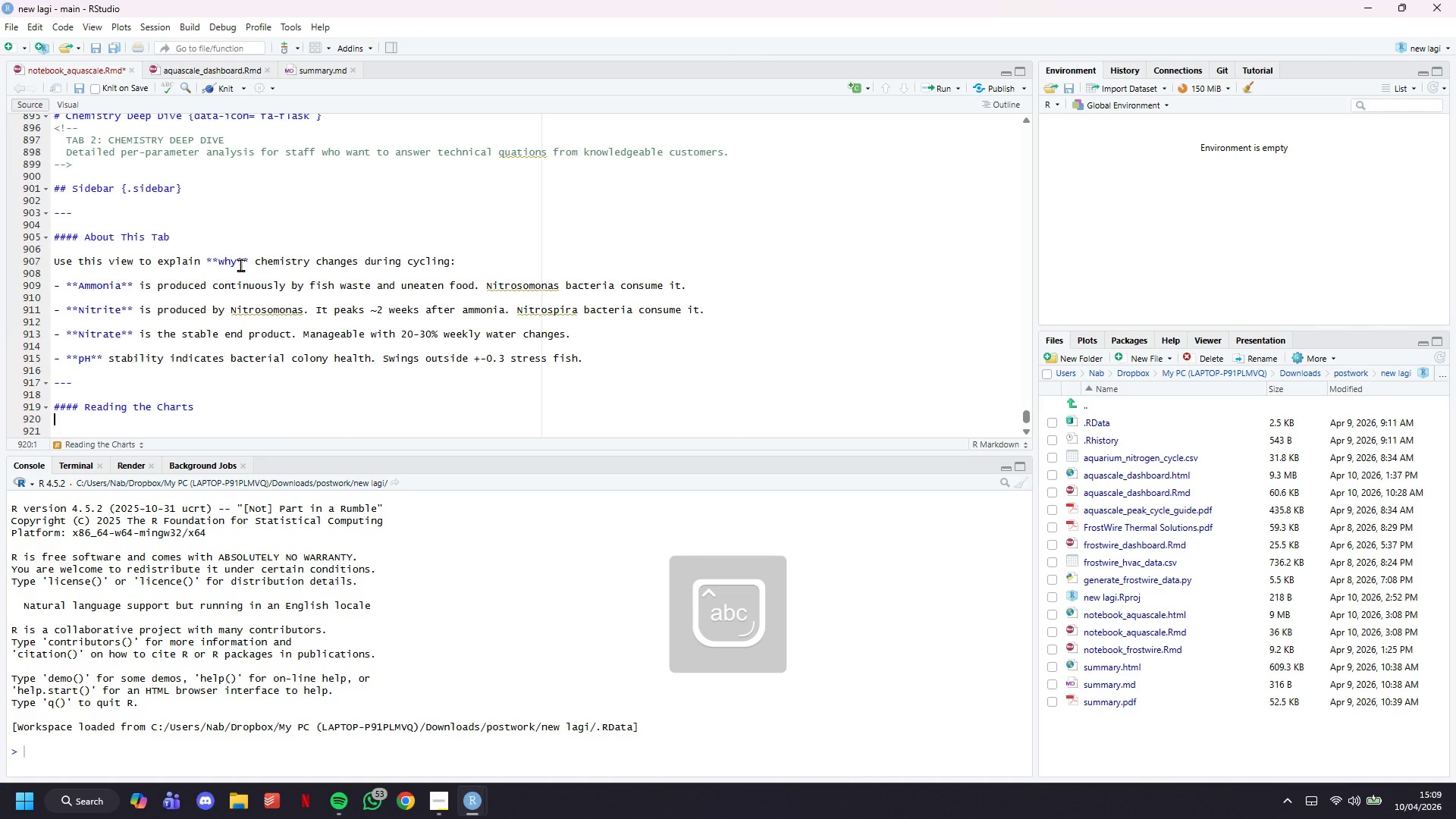 
key(Enter)
 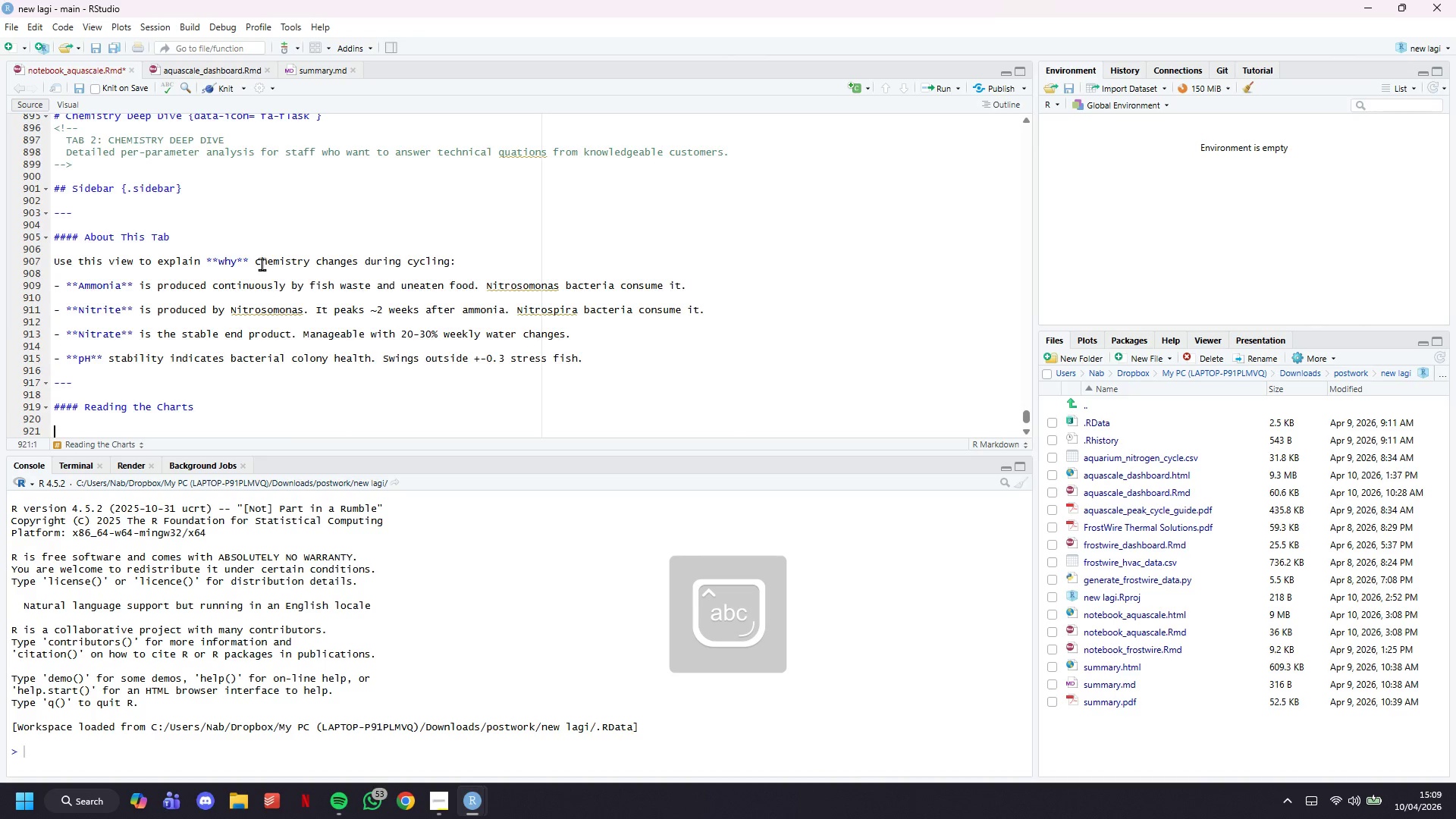 
scroll: coordinate [265, 262], scroll_direction: down, amount: 10.0
 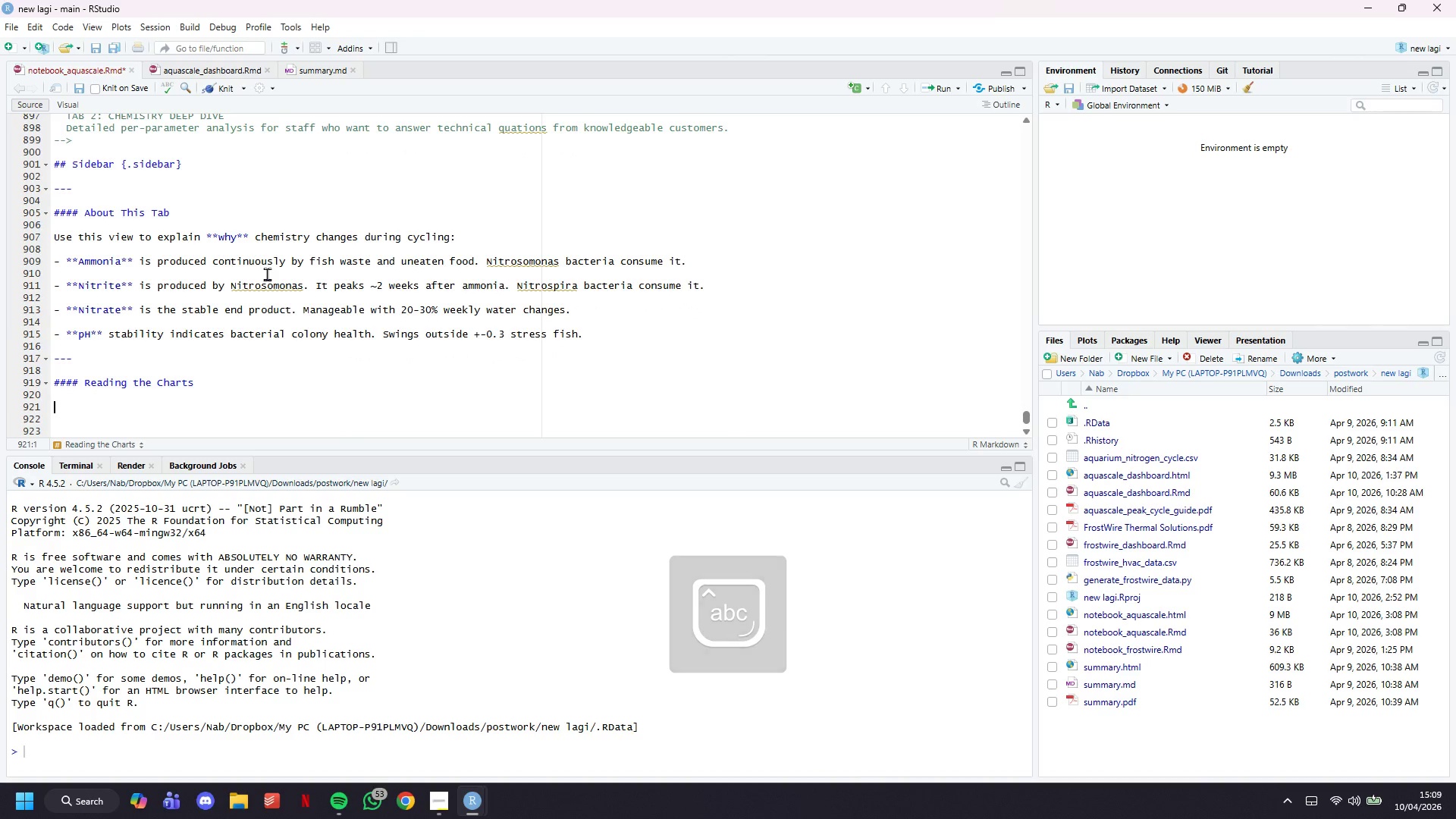 
type(Each chaty shpw)
key(Backspace)
key(Backspace)
key(Backspace)
key(Backspace)
key(Backspace)
key(Backspace)
key(Backspace)
type(rt shows all three tank types overlaid for comparsion. The)
key(Backspace)
 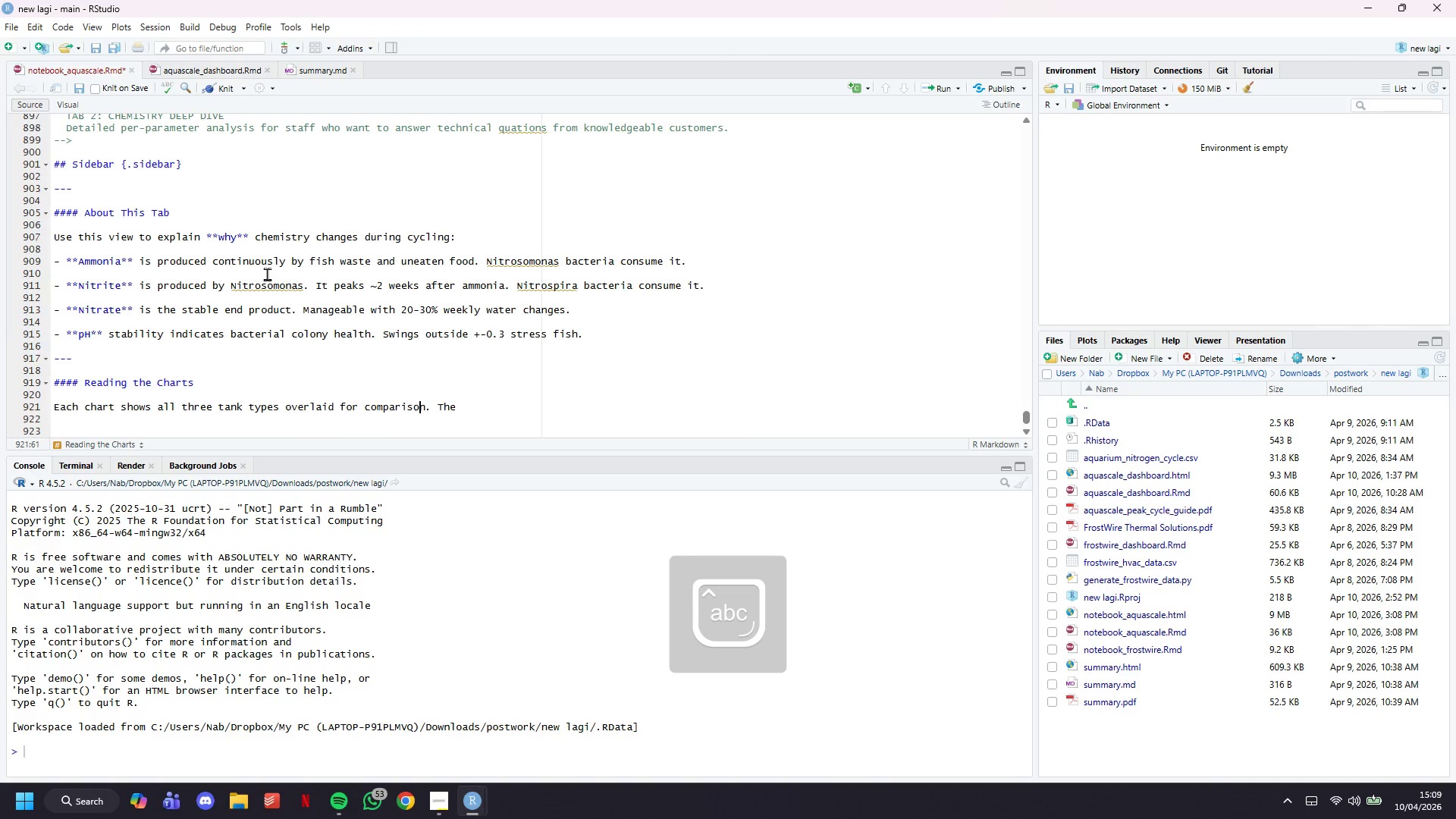 
hold_key(key=ArrowLeft, duration=0.69)
 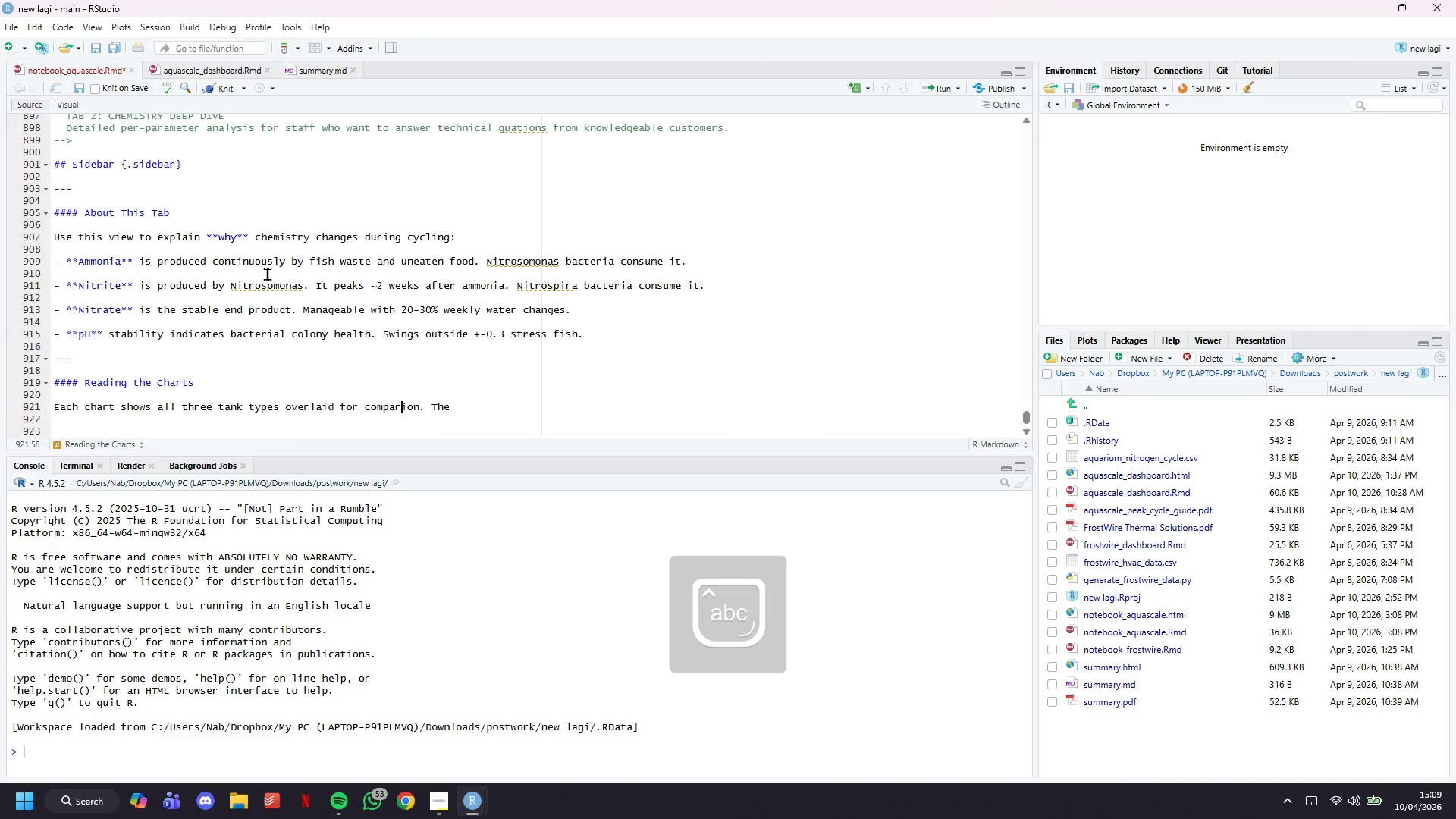 
key(ArrowRight)
 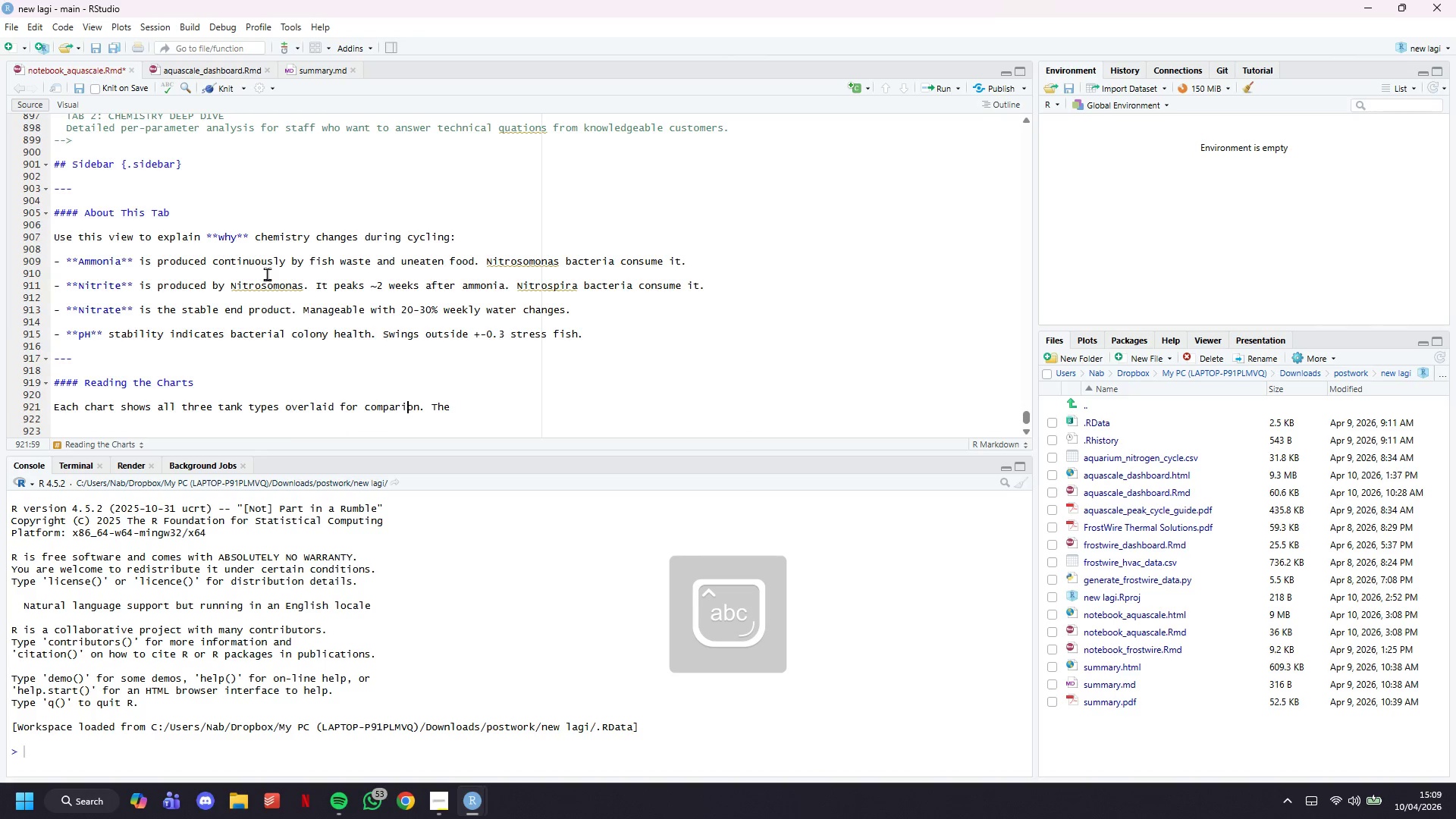 
key(S)
 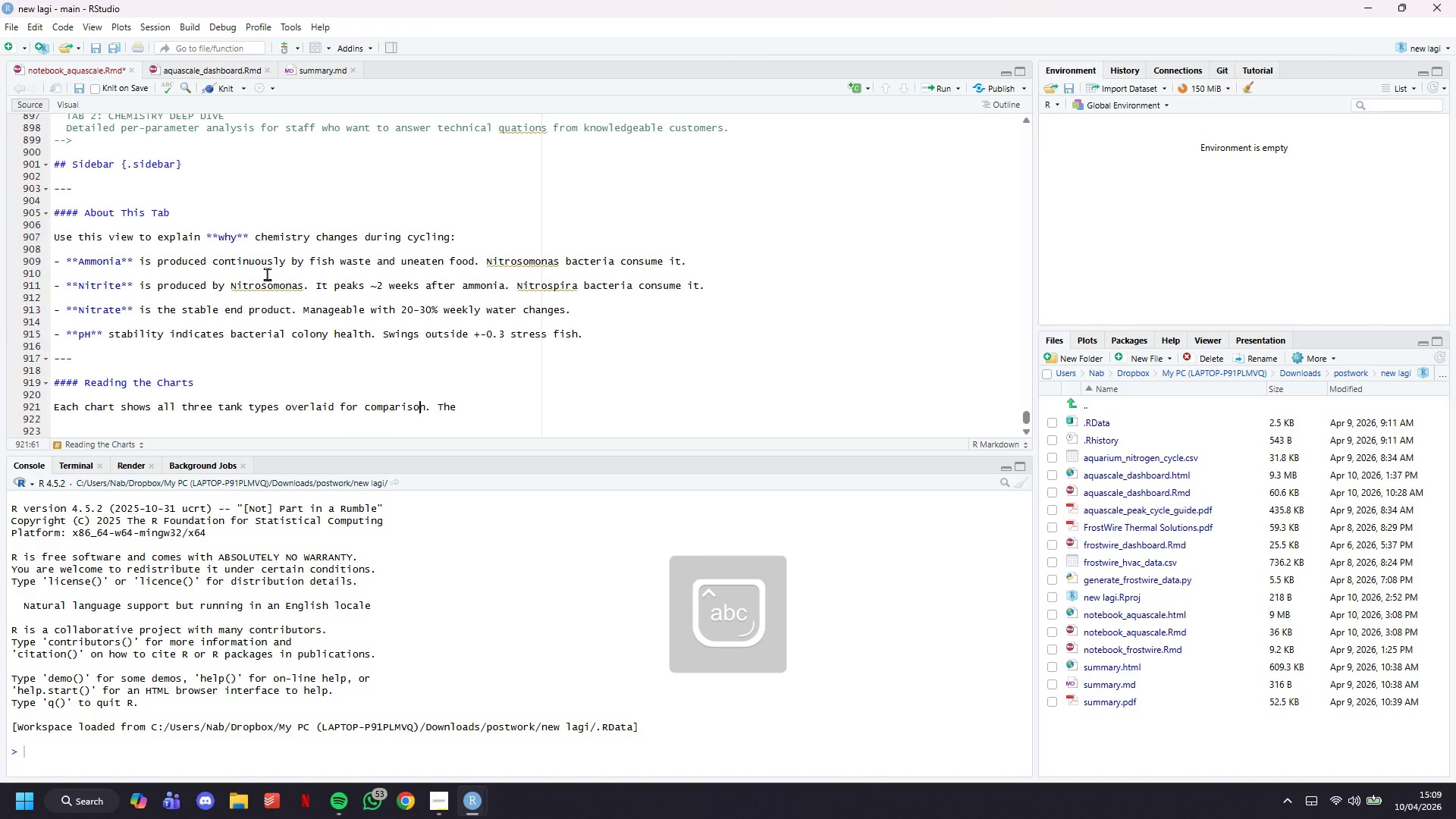 
hold_key(key=ArrowRight, duration=0.64)
 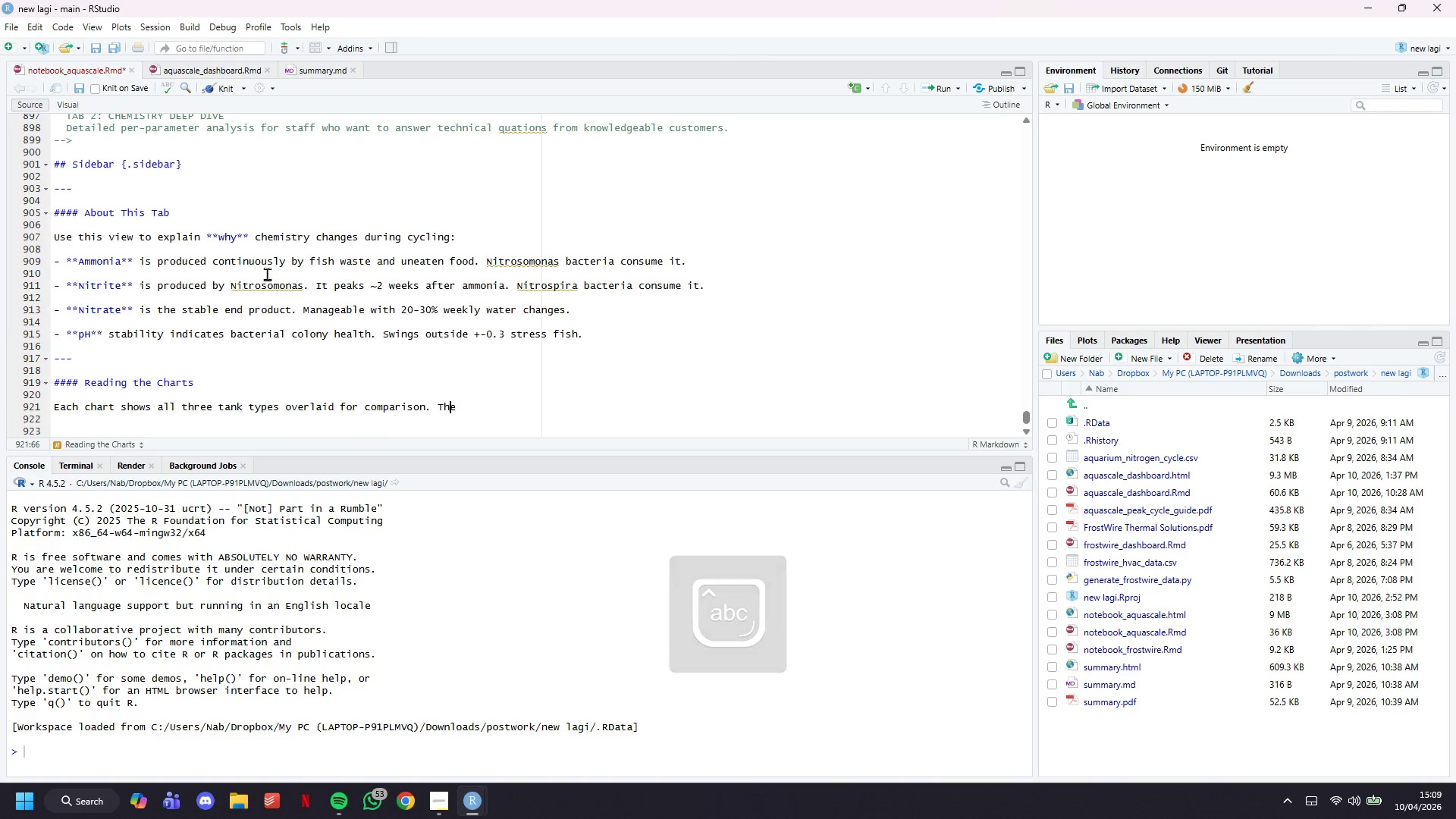 
key(ArrowRight)
 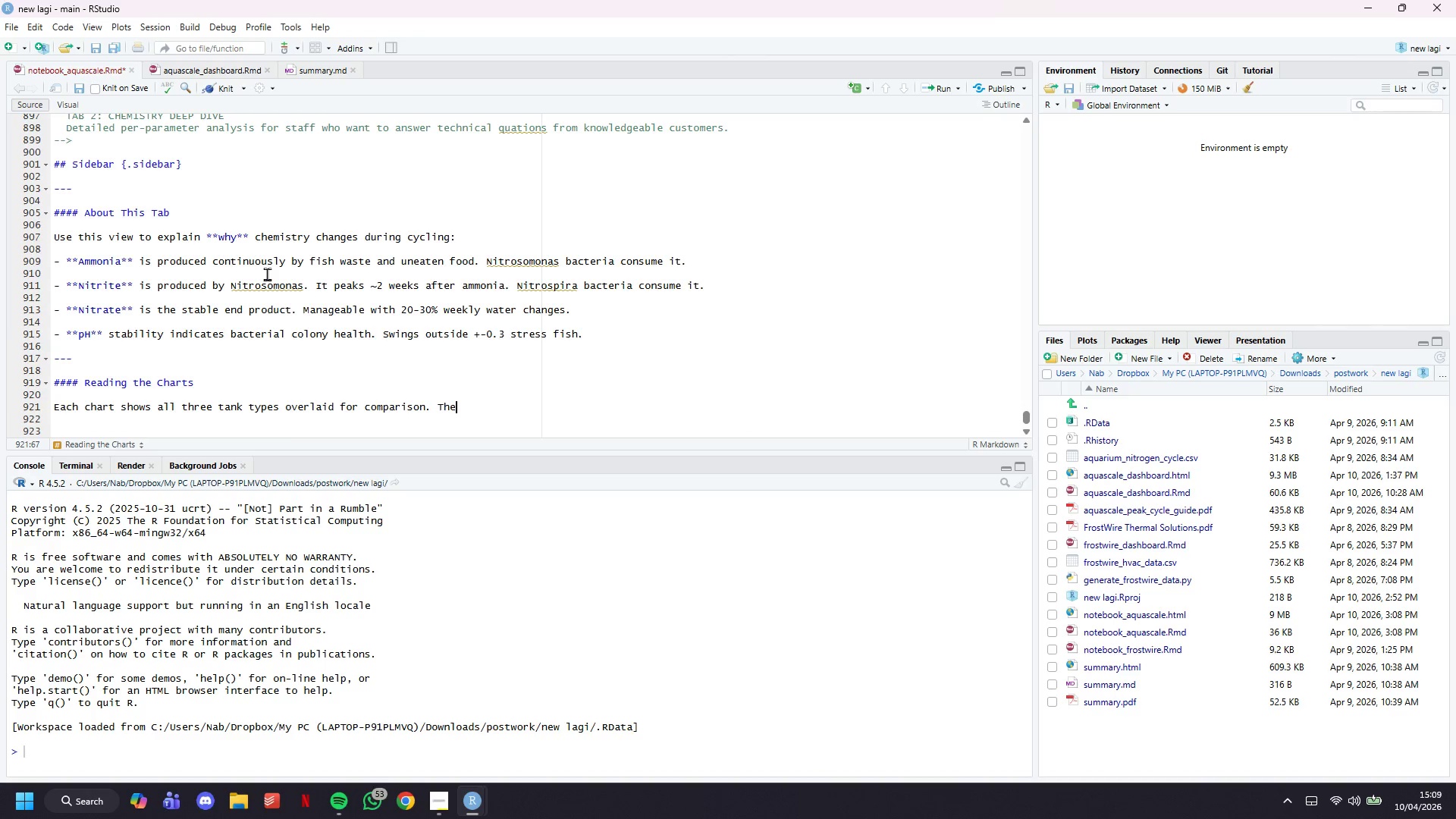 
type( shaded bands mark the toxic threshold zone o)
key(Backspace)
type(for a)
key(Backspace)
type(each parameter.)
 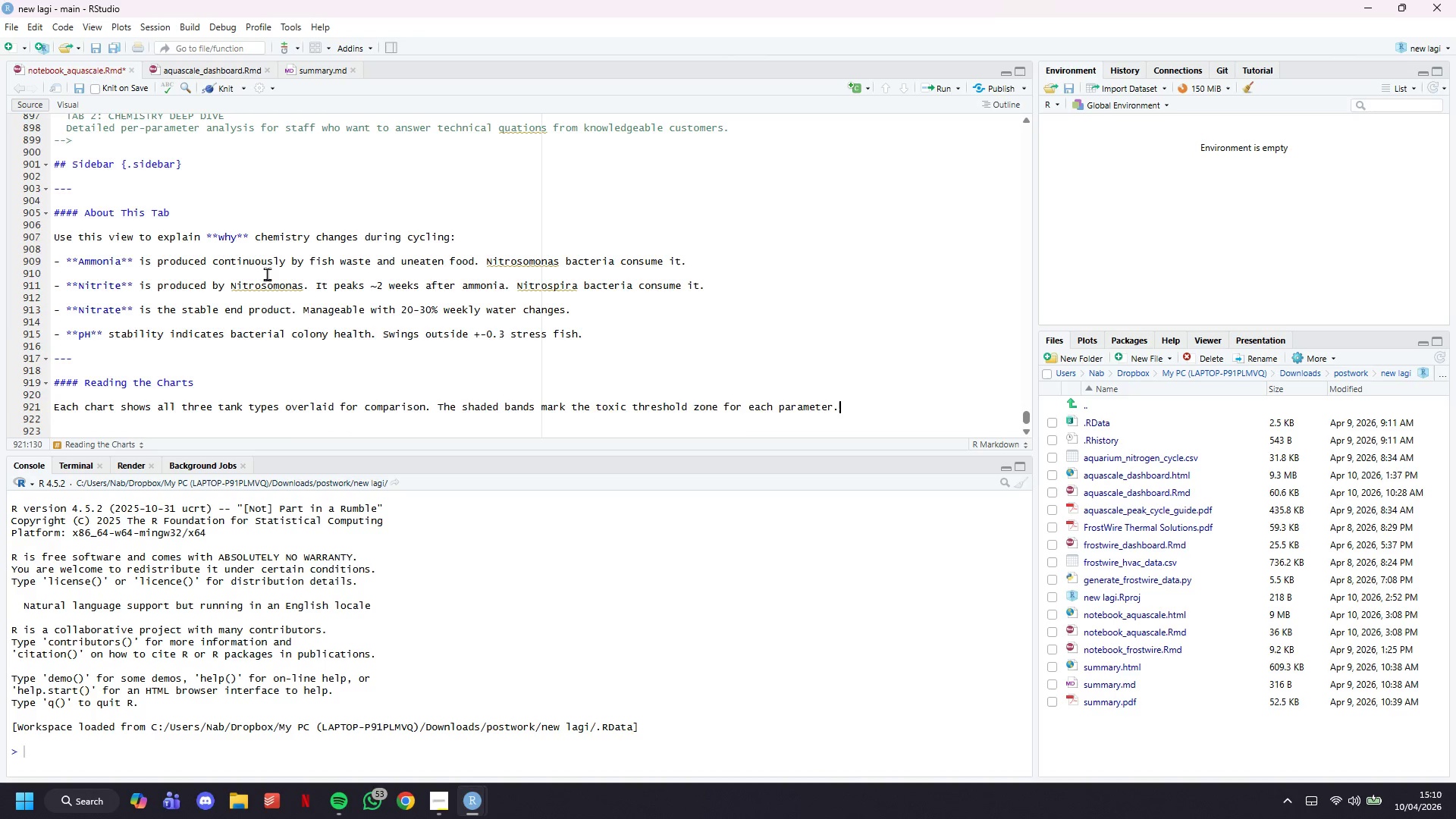 
key(Enter)
 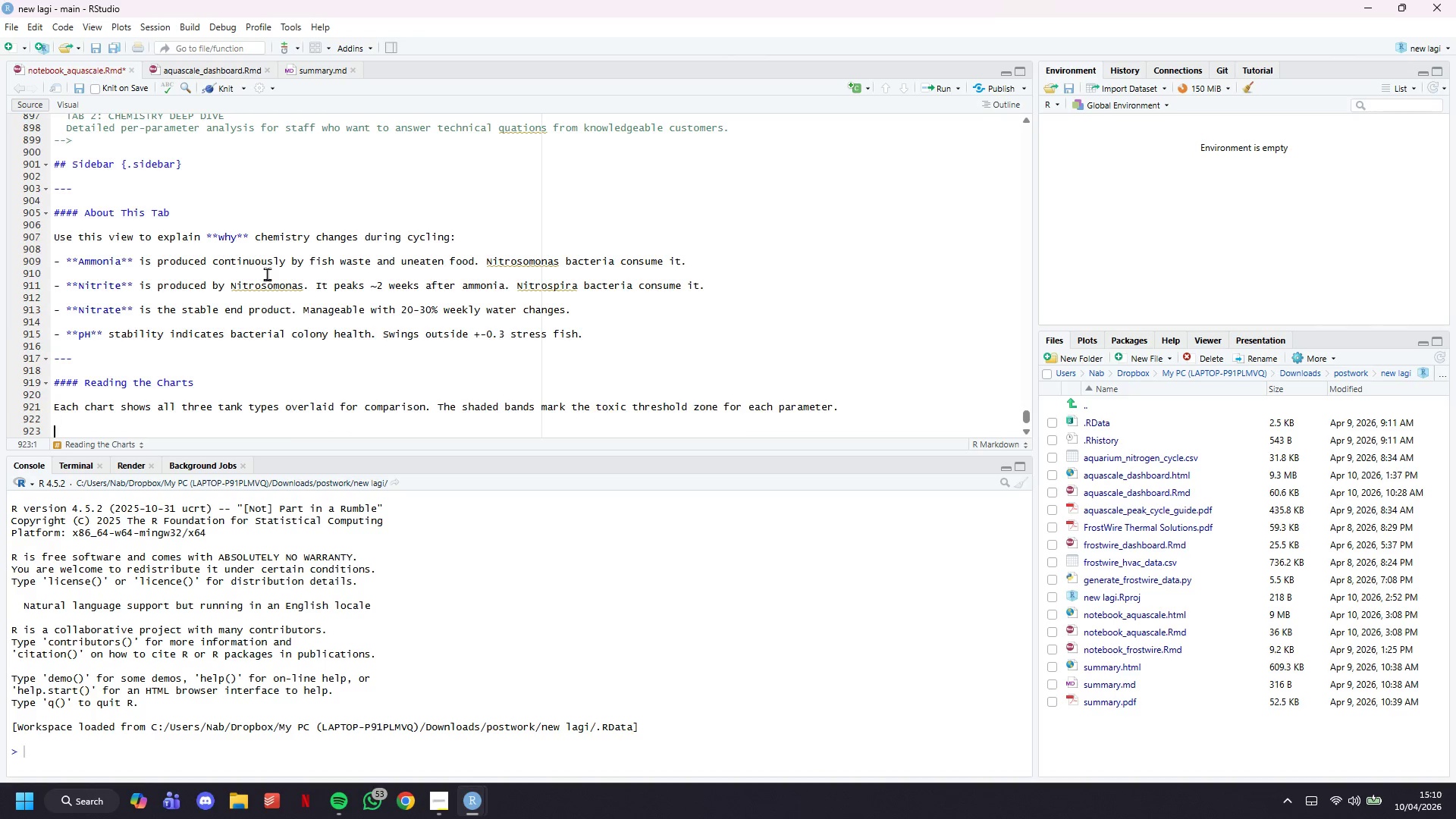 
key(Enter)
 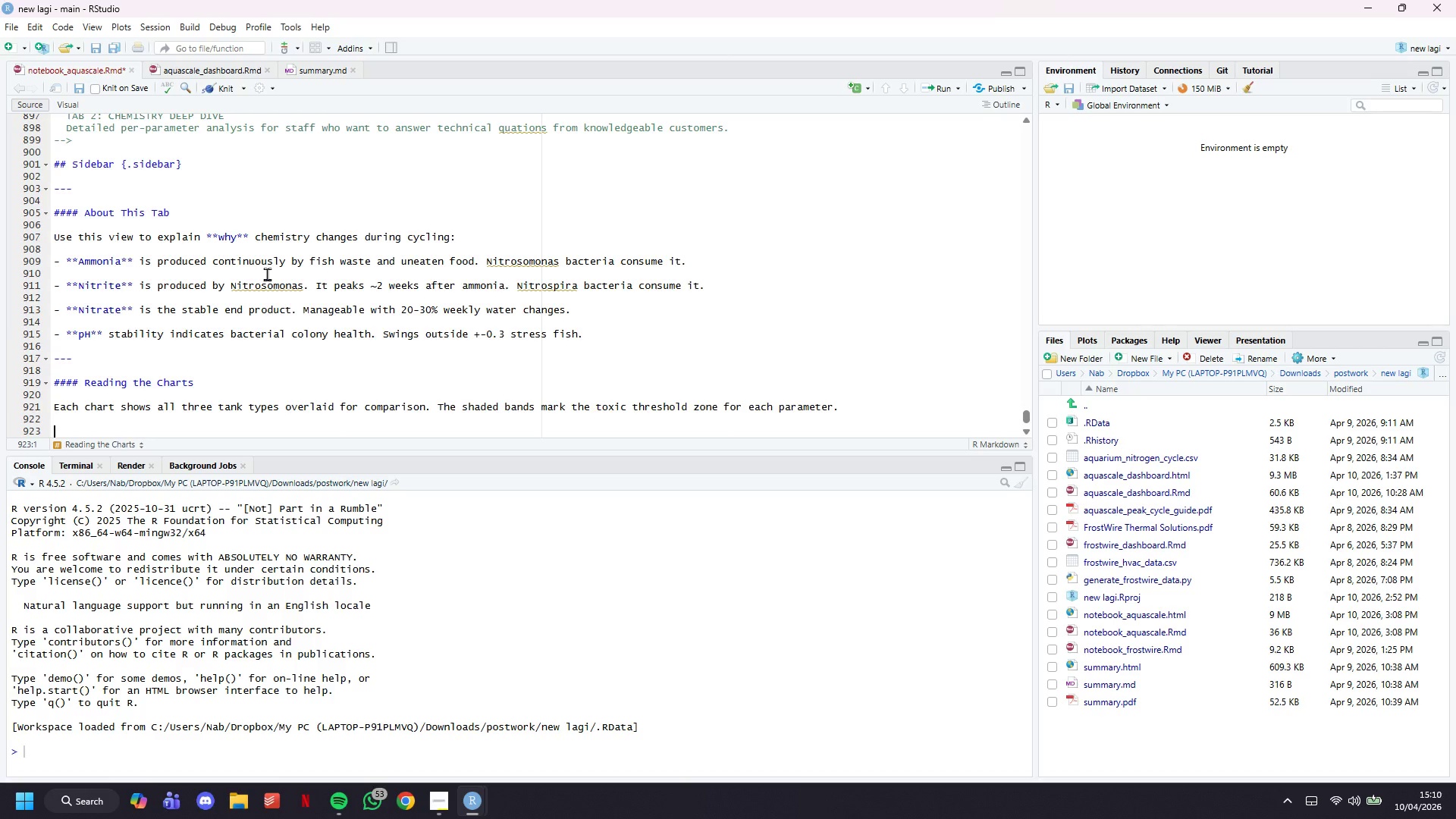 
key(Minus)
 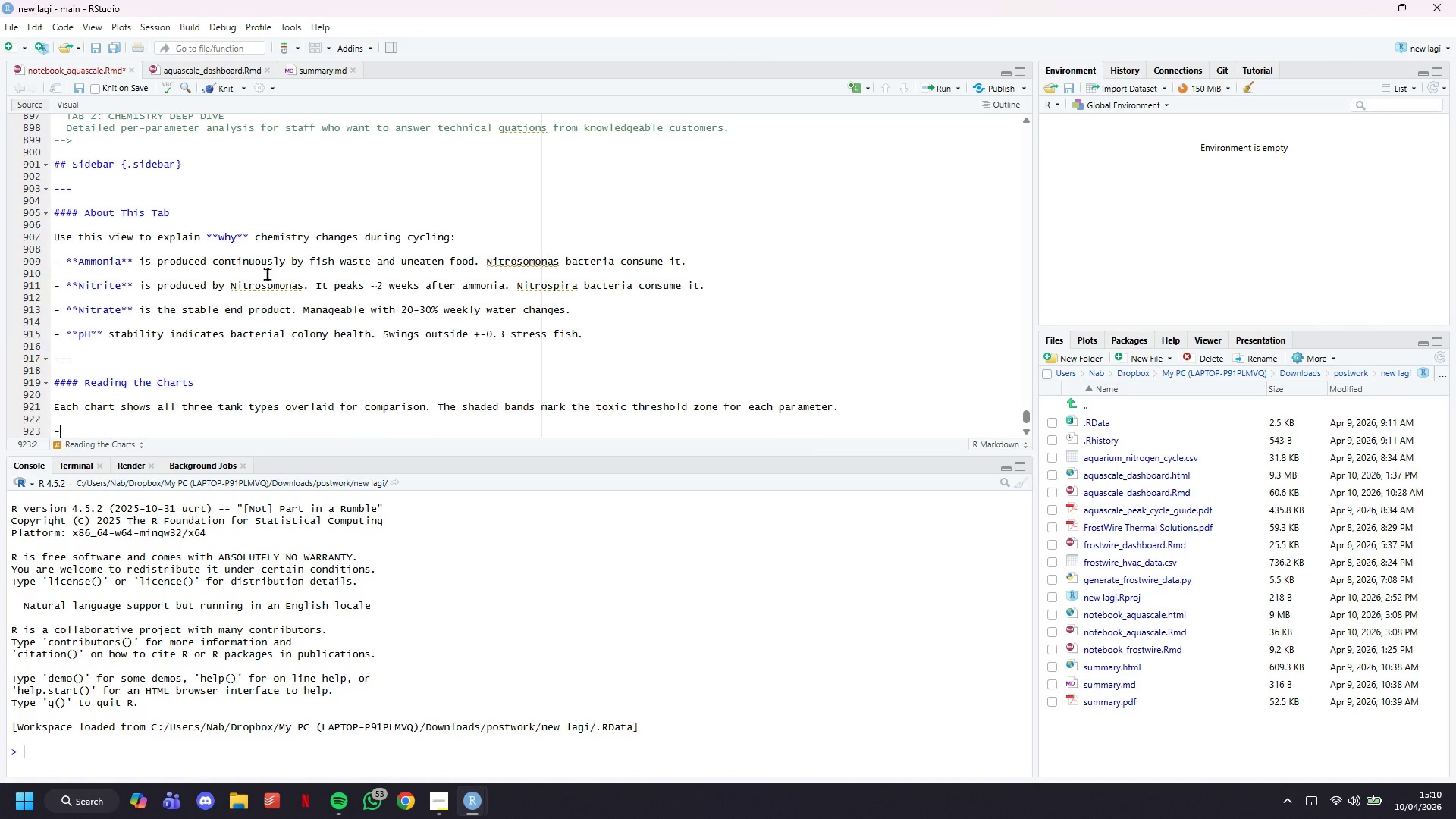 
key(Minus)
 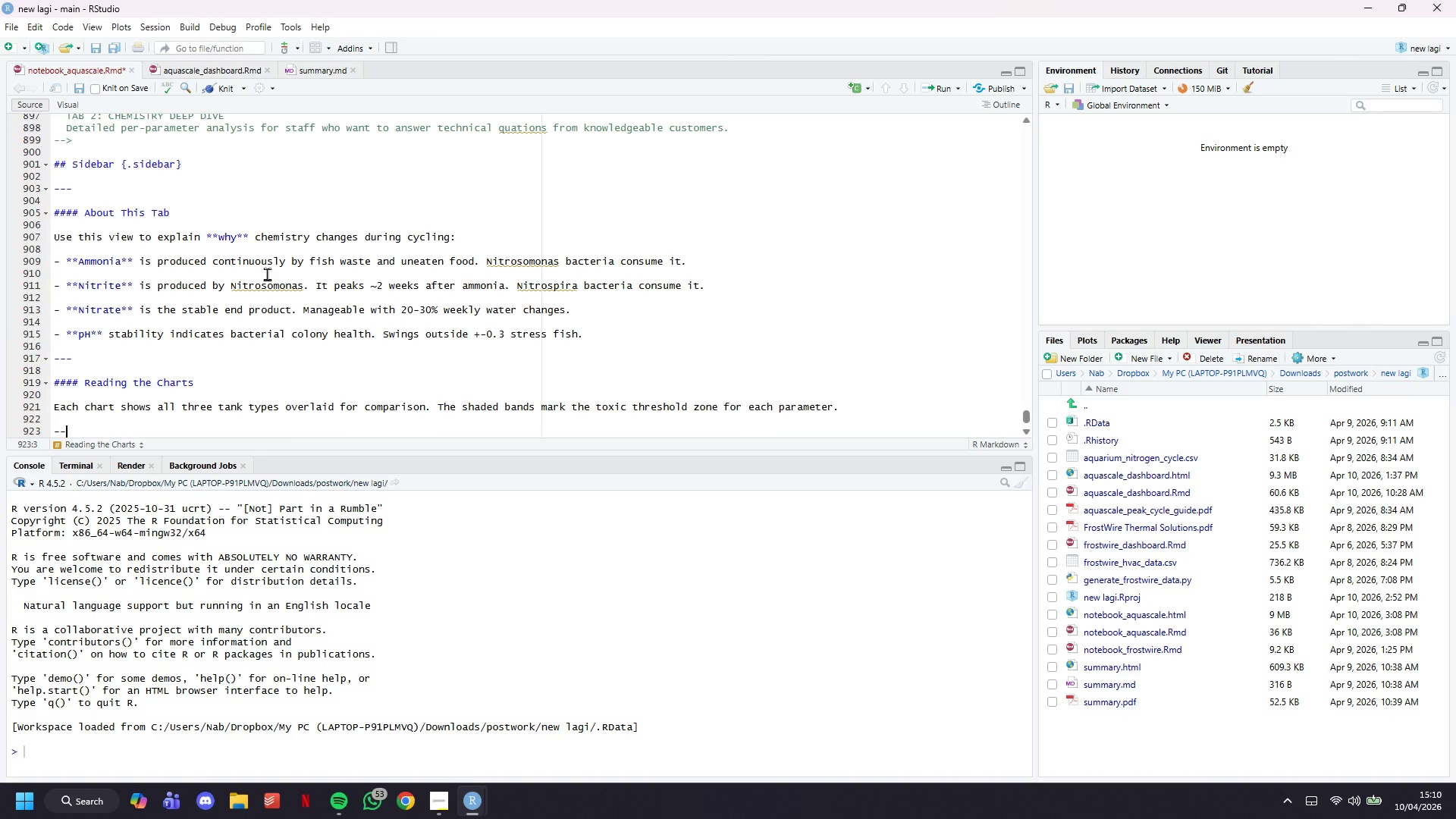 
key(Minus)
 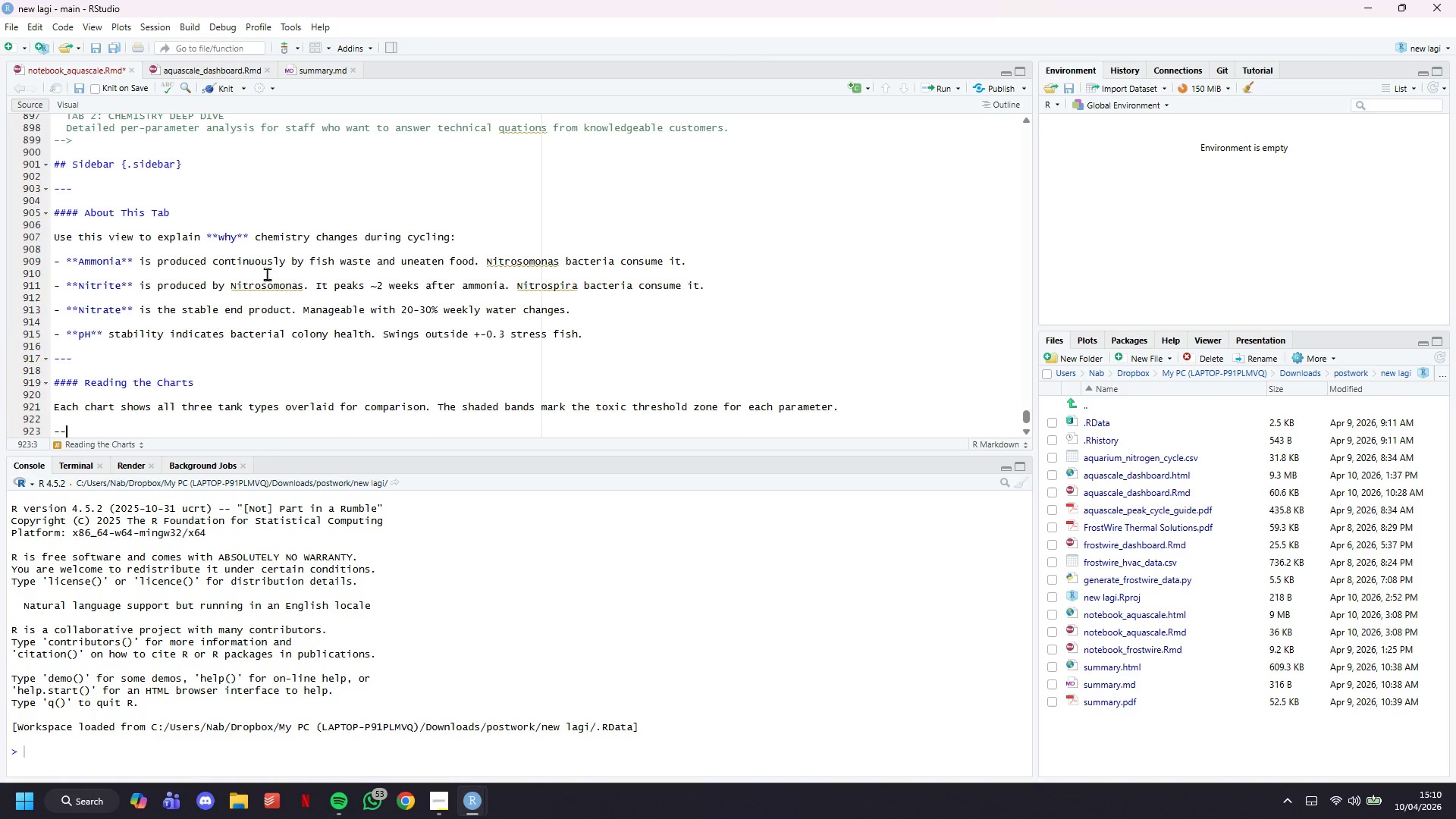 
key(Enter)
 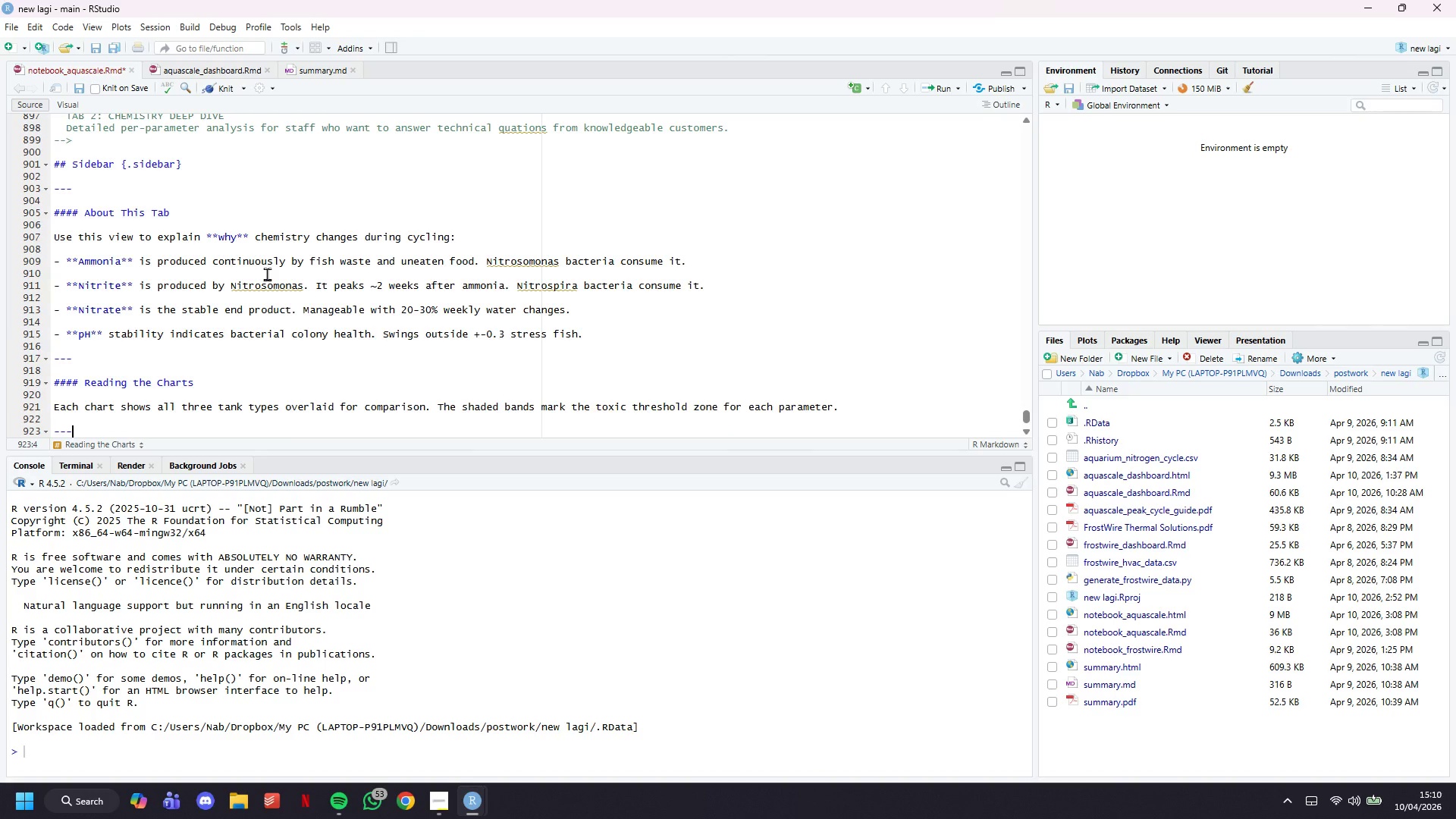 
key(Enter)
 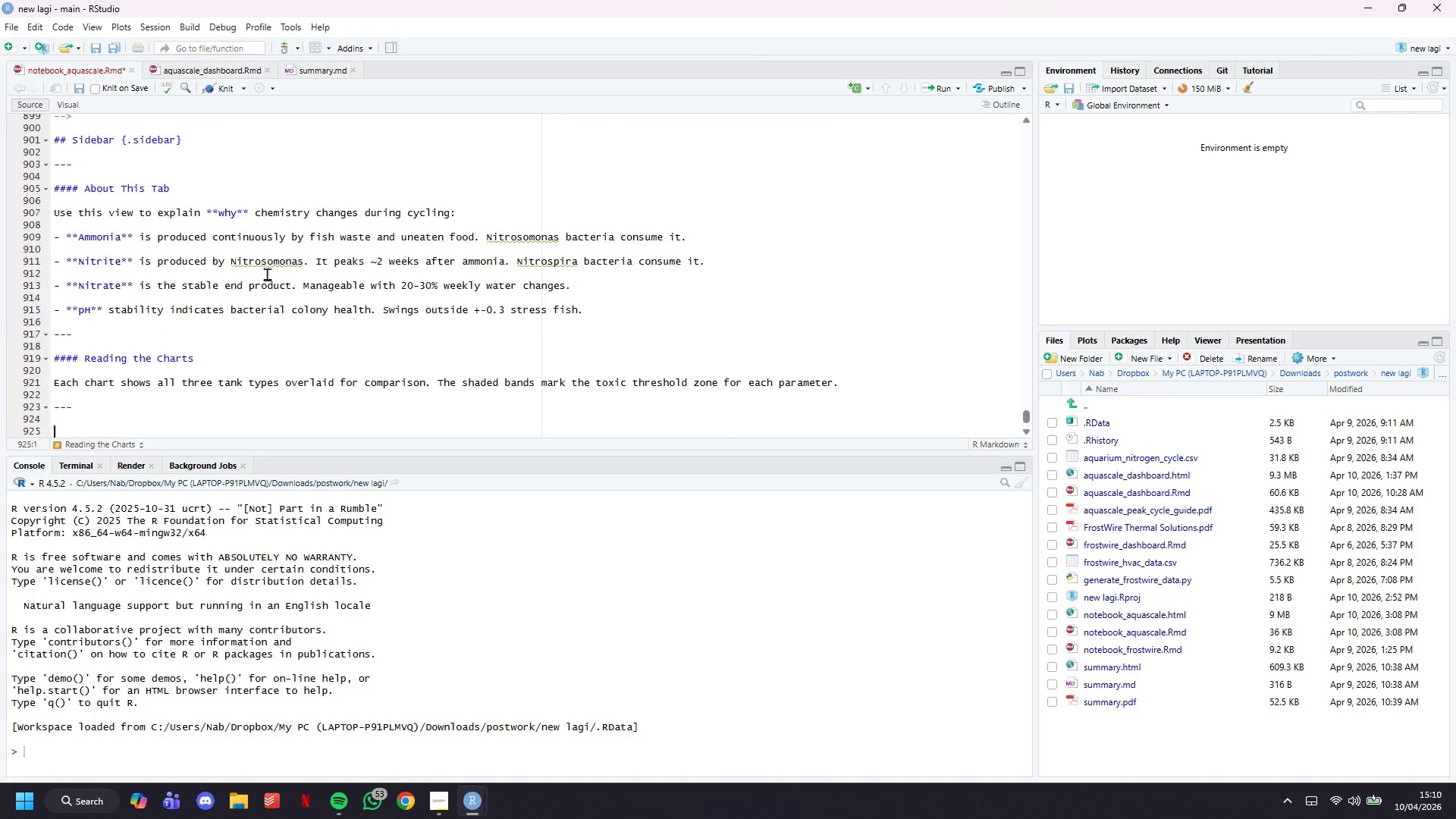 
scroll: coordinate [267, 274], scroll_direction: down, amount: 8.0
 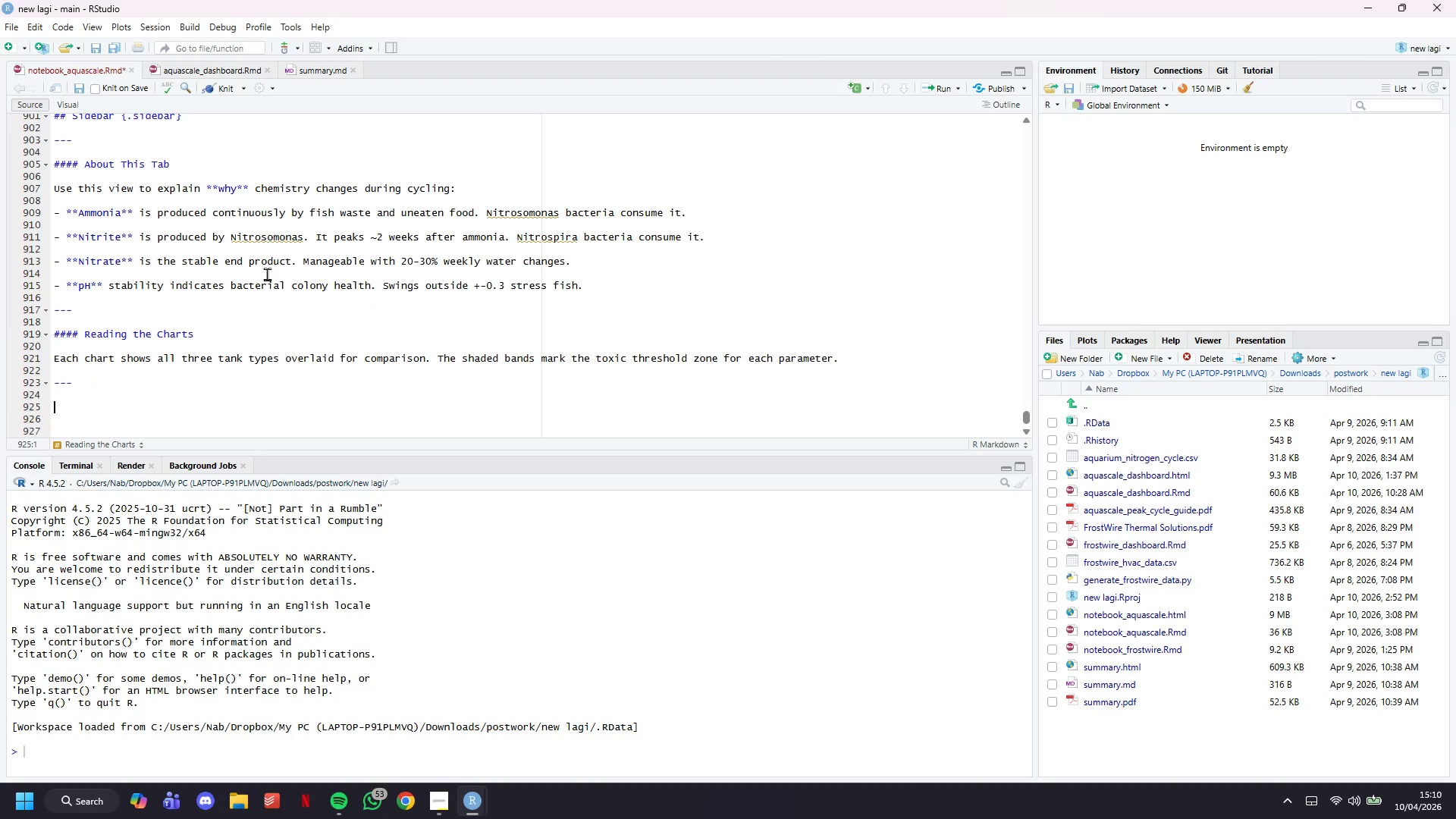 
type(> ****)
 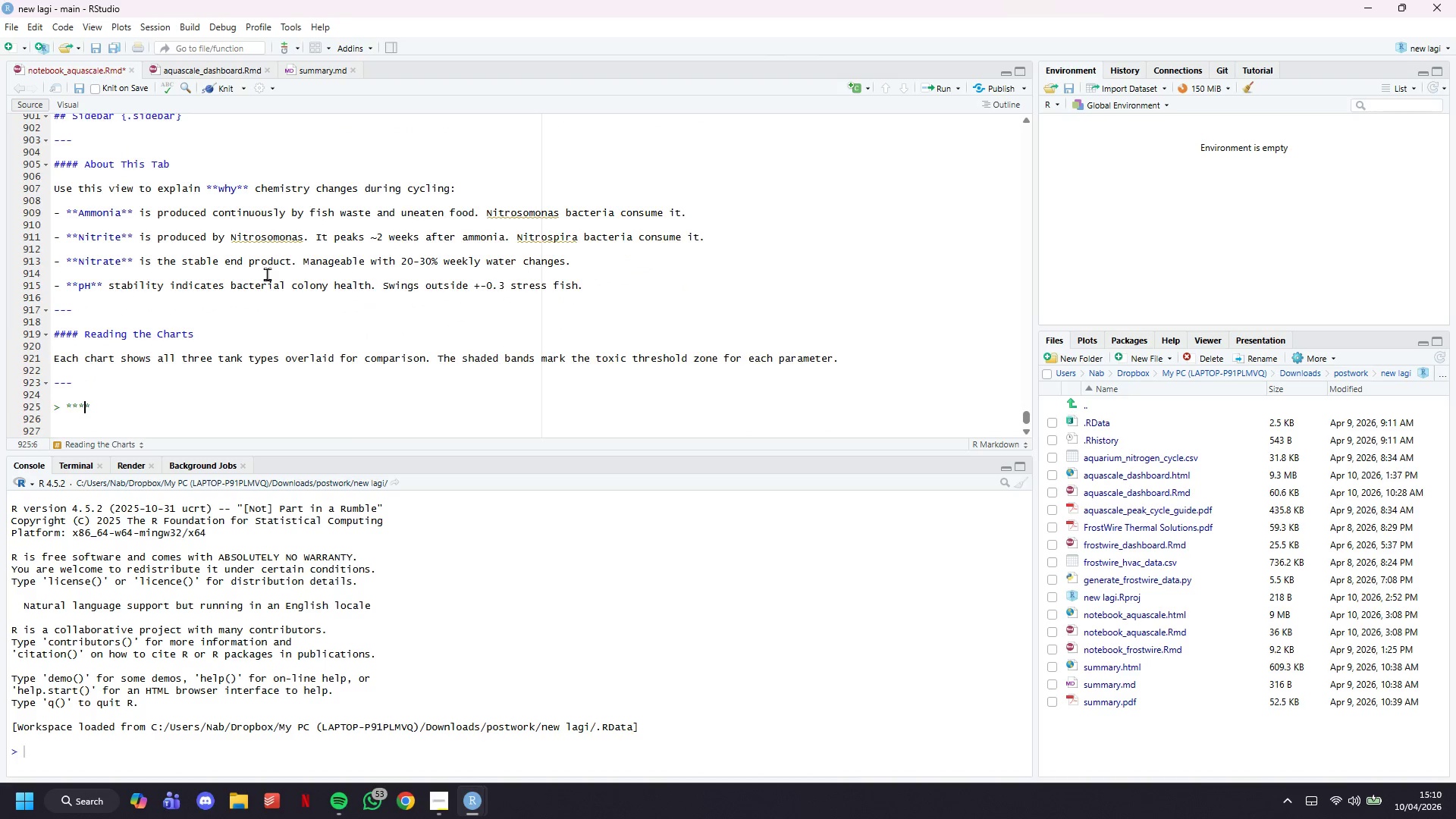 
 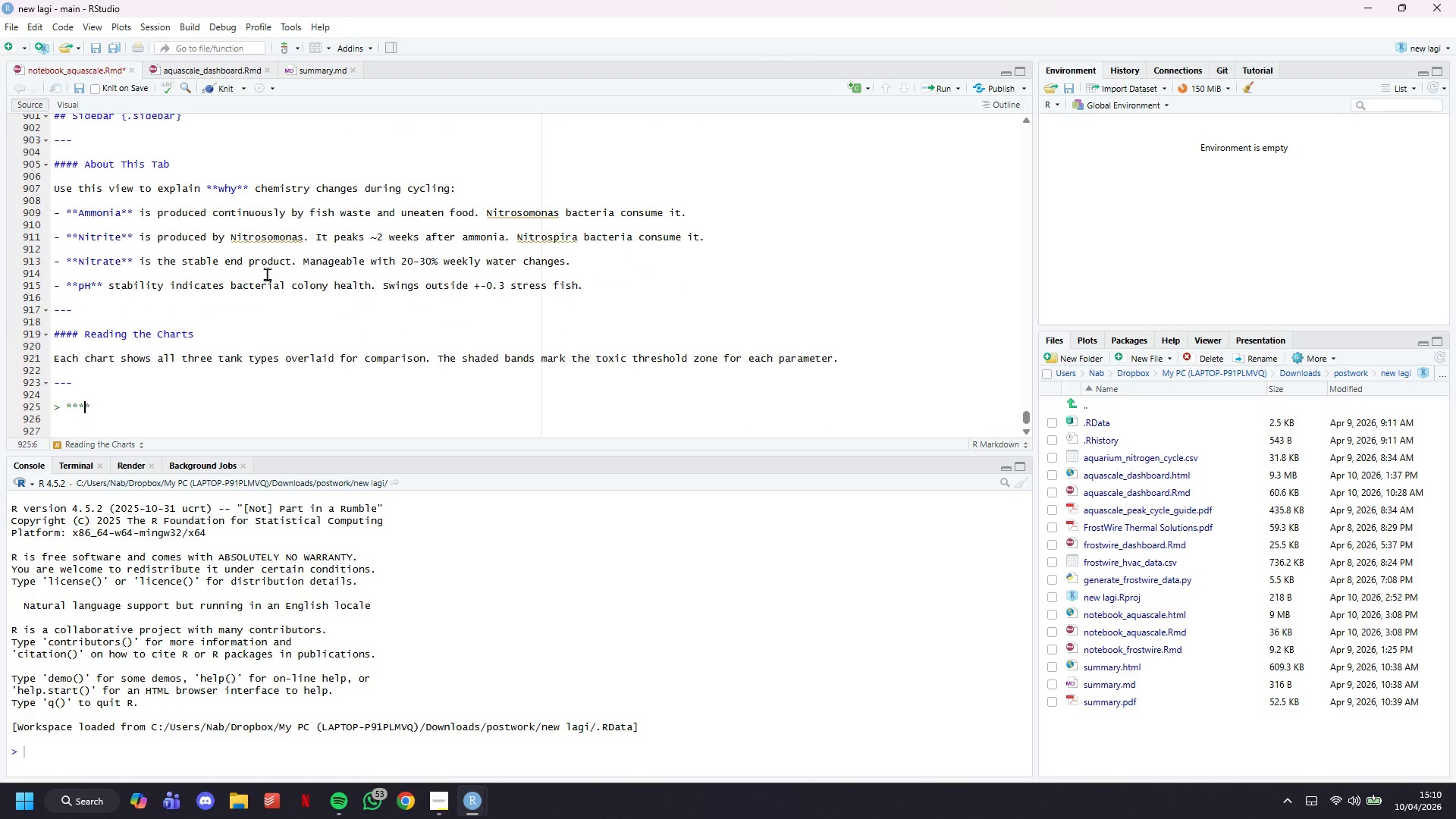 
key(ArrowLeft)
 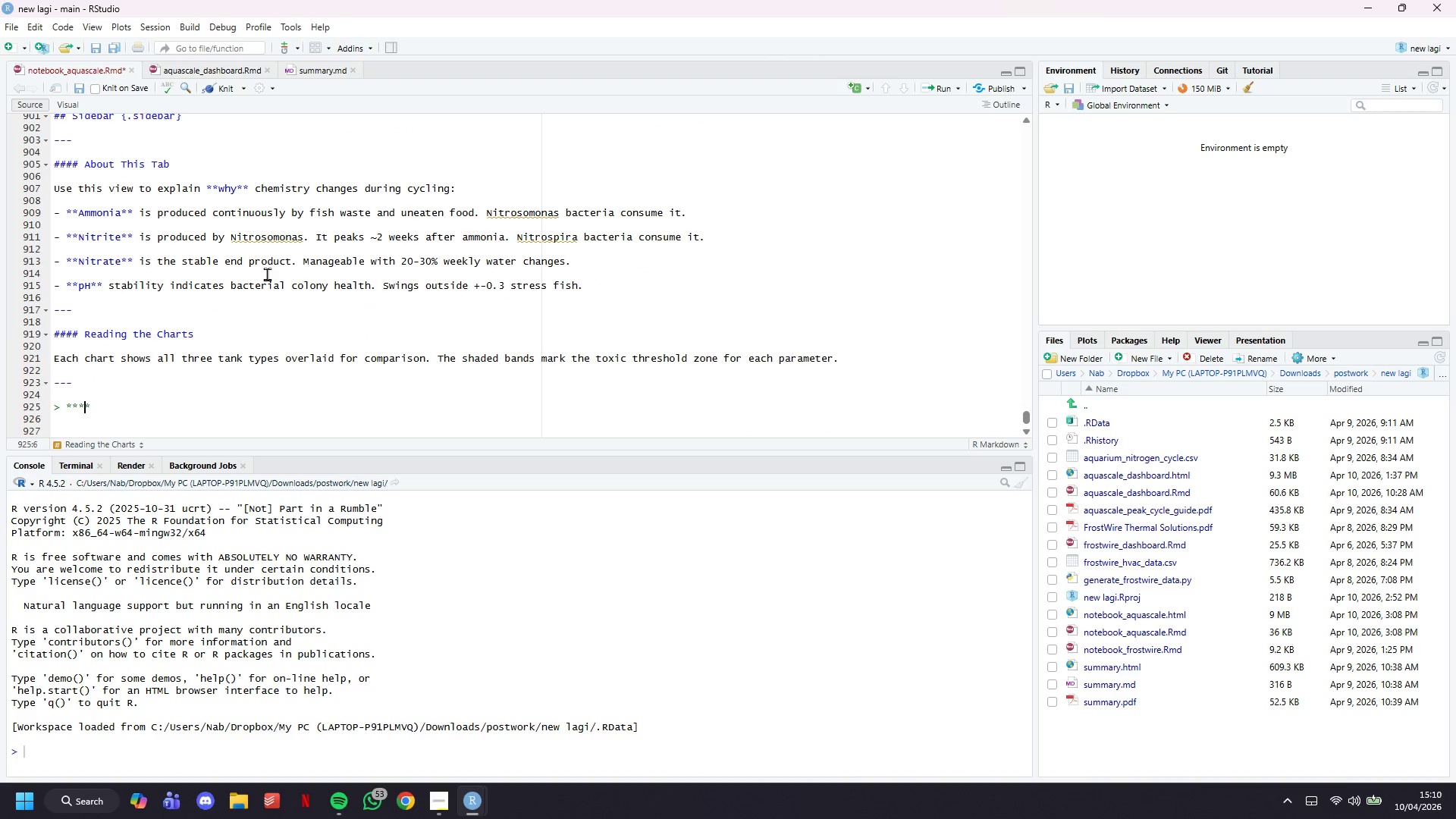 
key(ArrowLeft)
 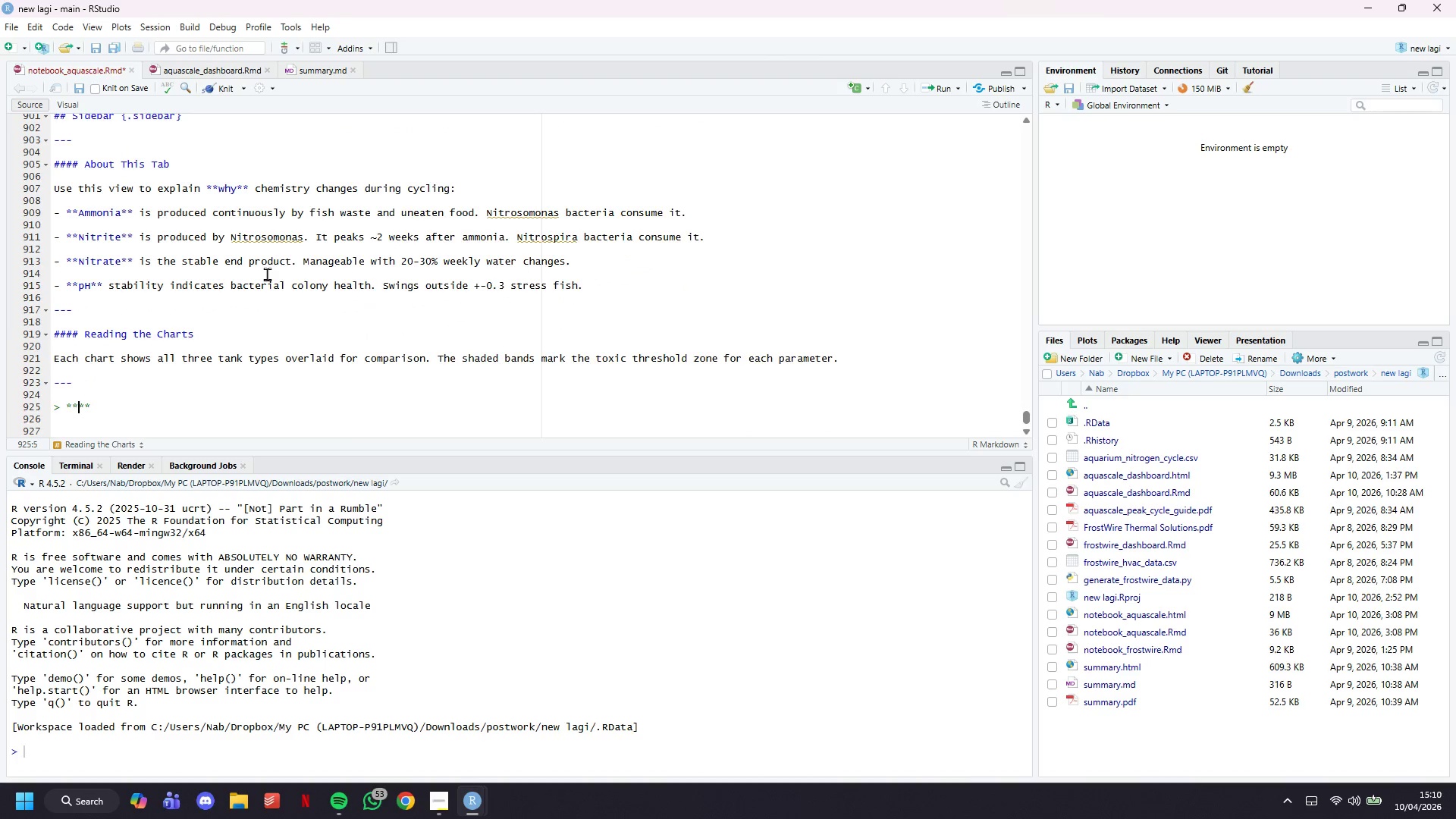 
type(Key insifh)
key(Backspace)
key(Backspace)
type(ght for customers:)
 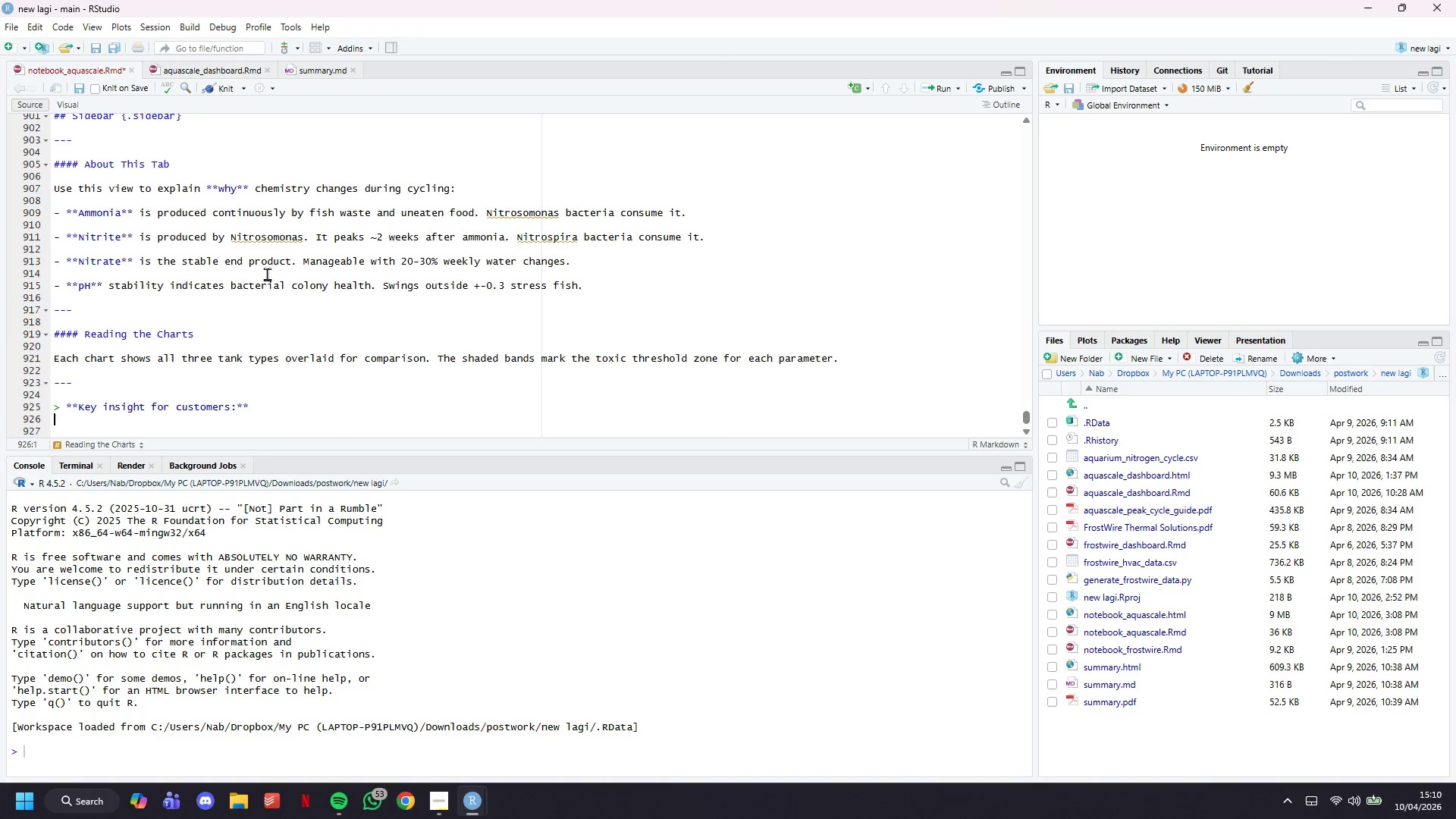 
 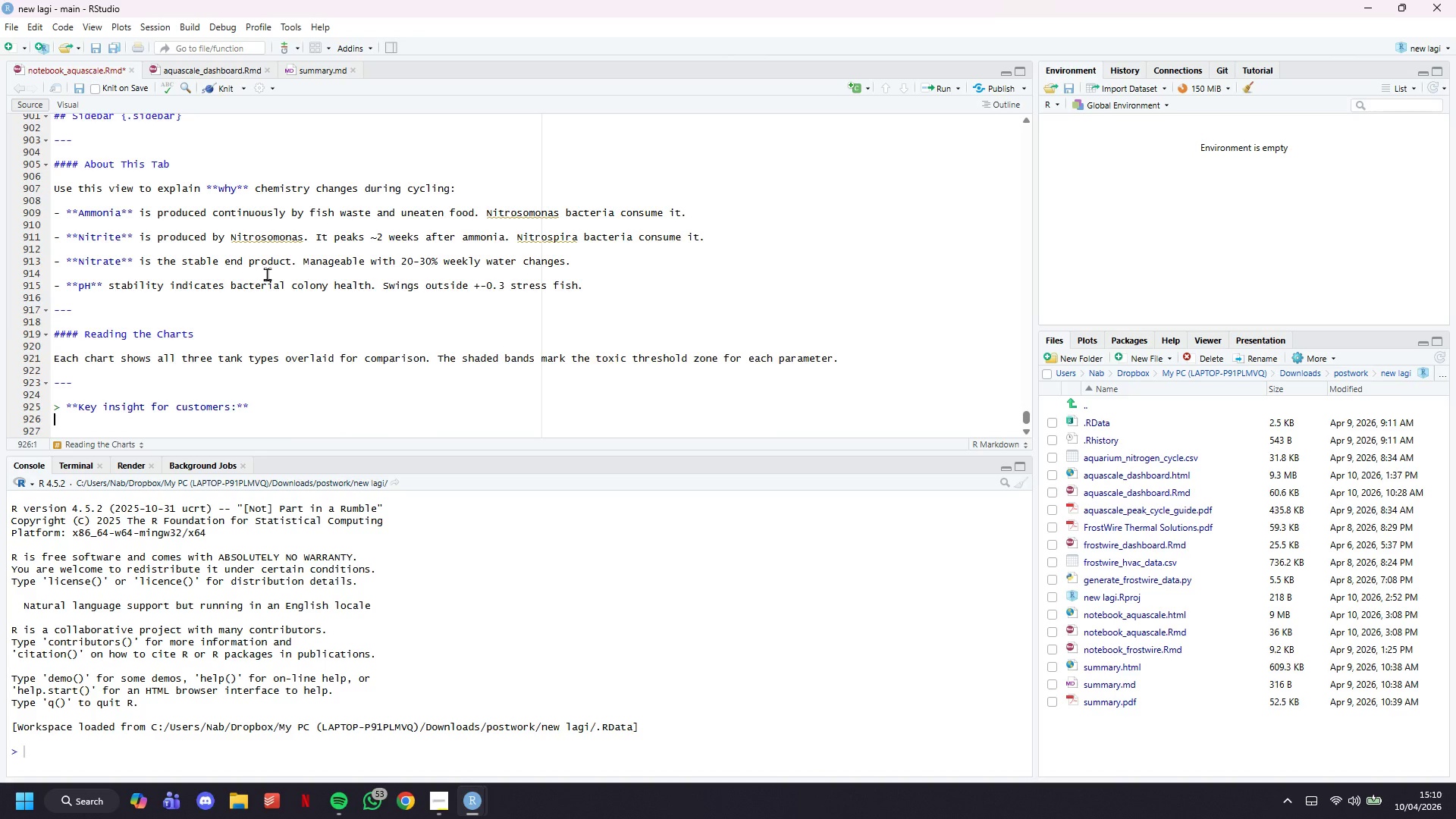 
key(ArrowDown)
 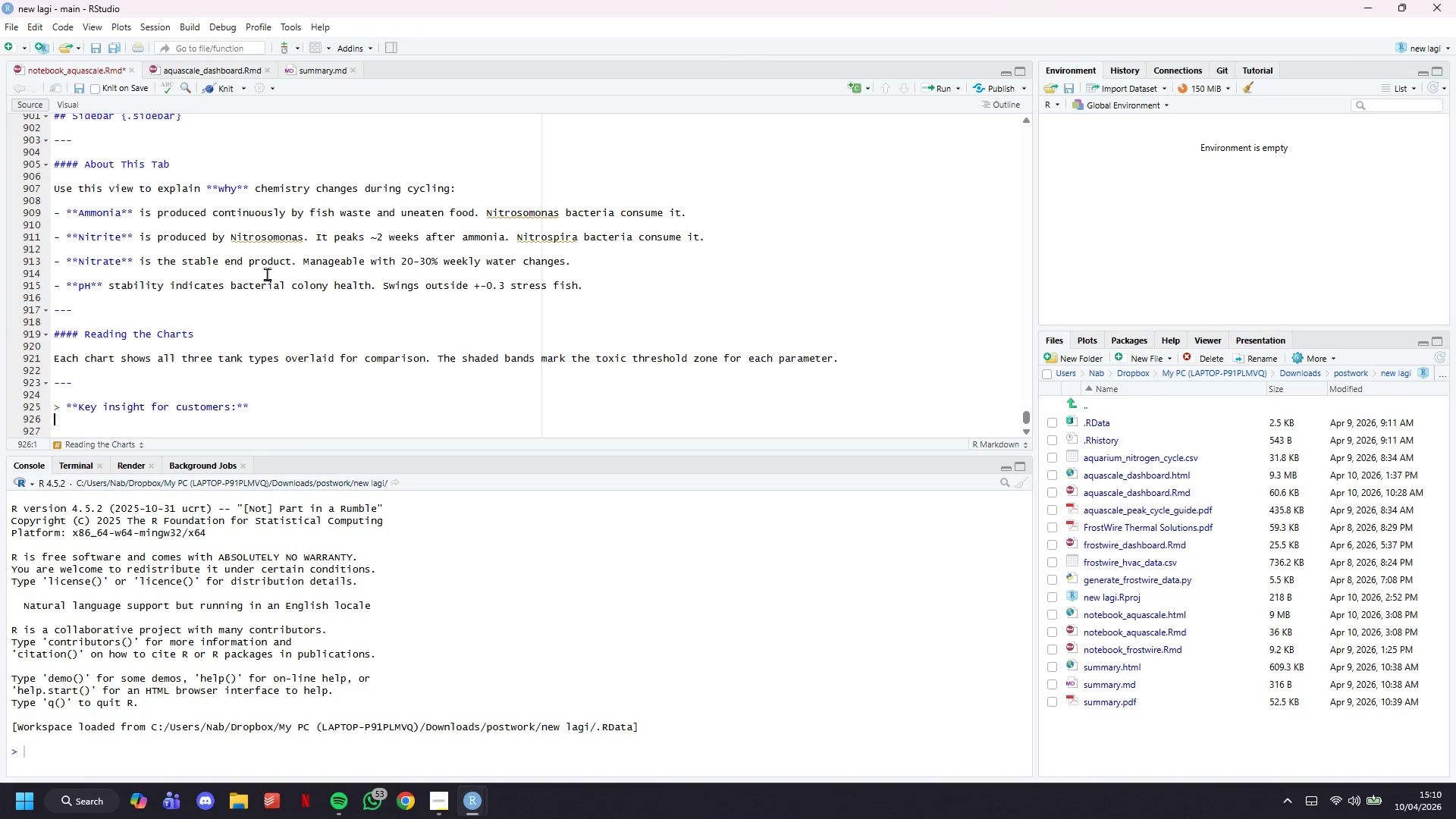 
key(ArrowLeft)
 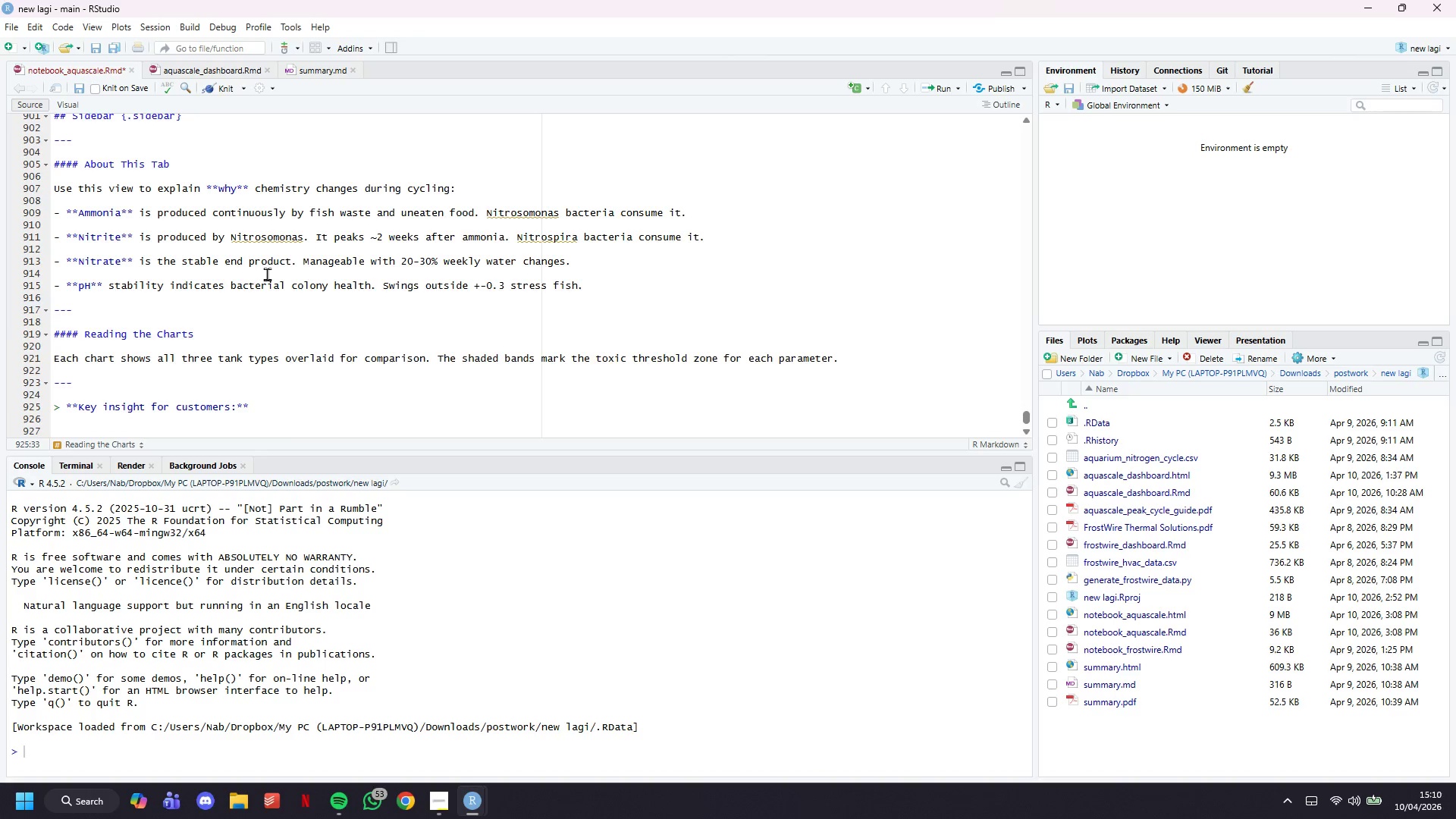 
type( Marine taks)
key(Backspace)
key(Backspace)
type(nks take 40% longer to cycle than freshwater. Planted tanks cut cycling t)
key(Backspace)
type(time nearly in half.)
 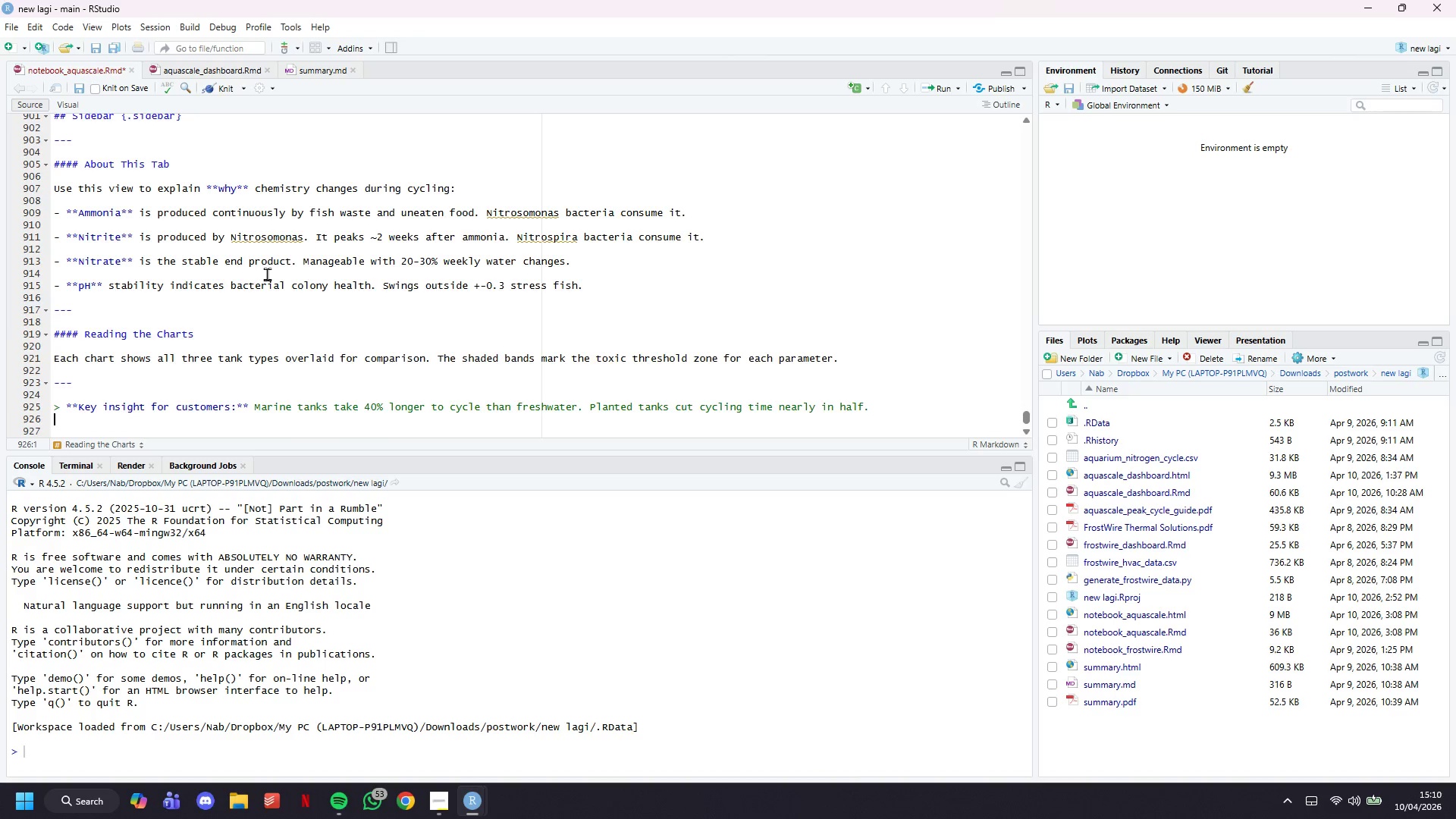 
 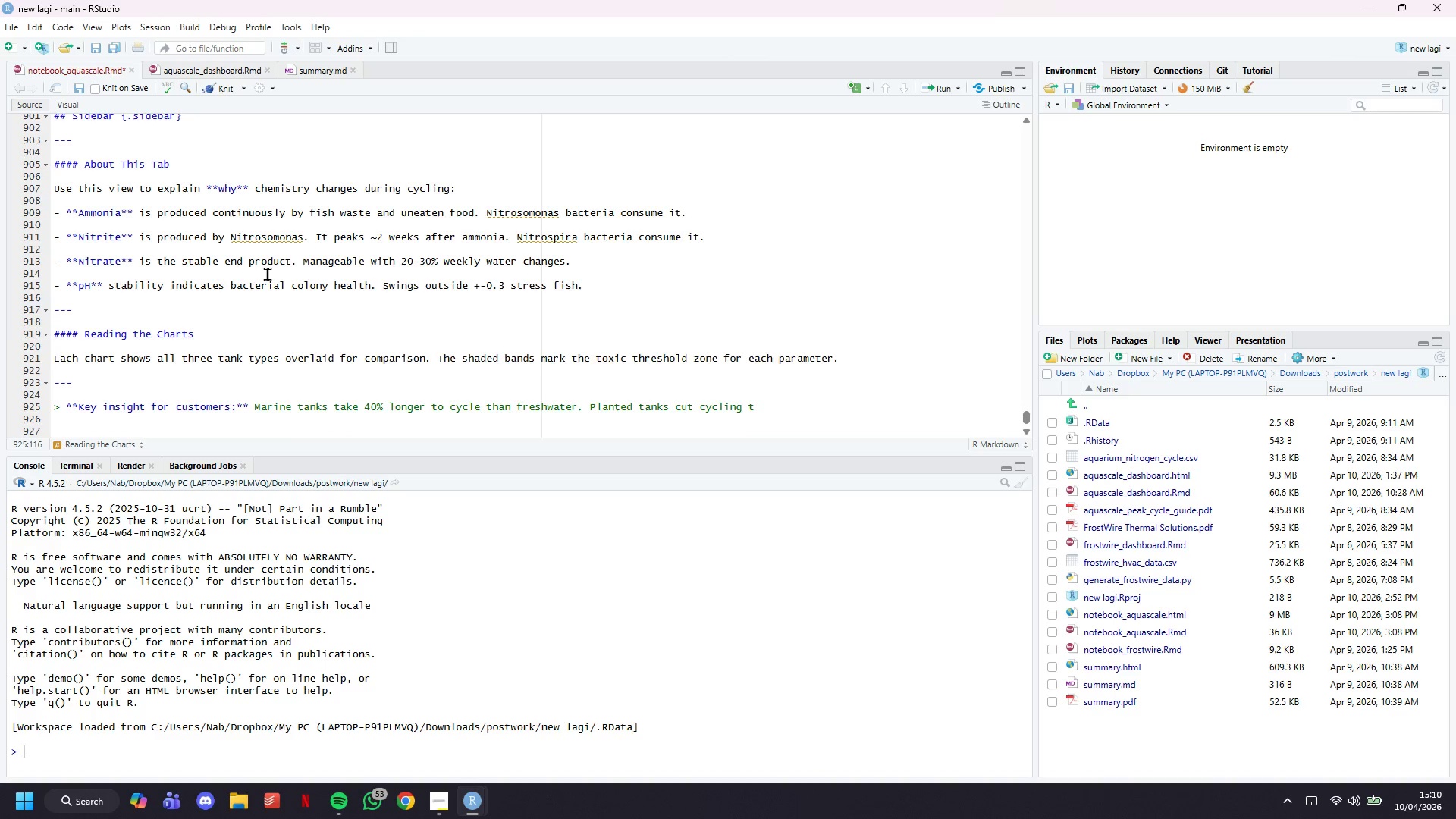 
key(ArrowDown)
 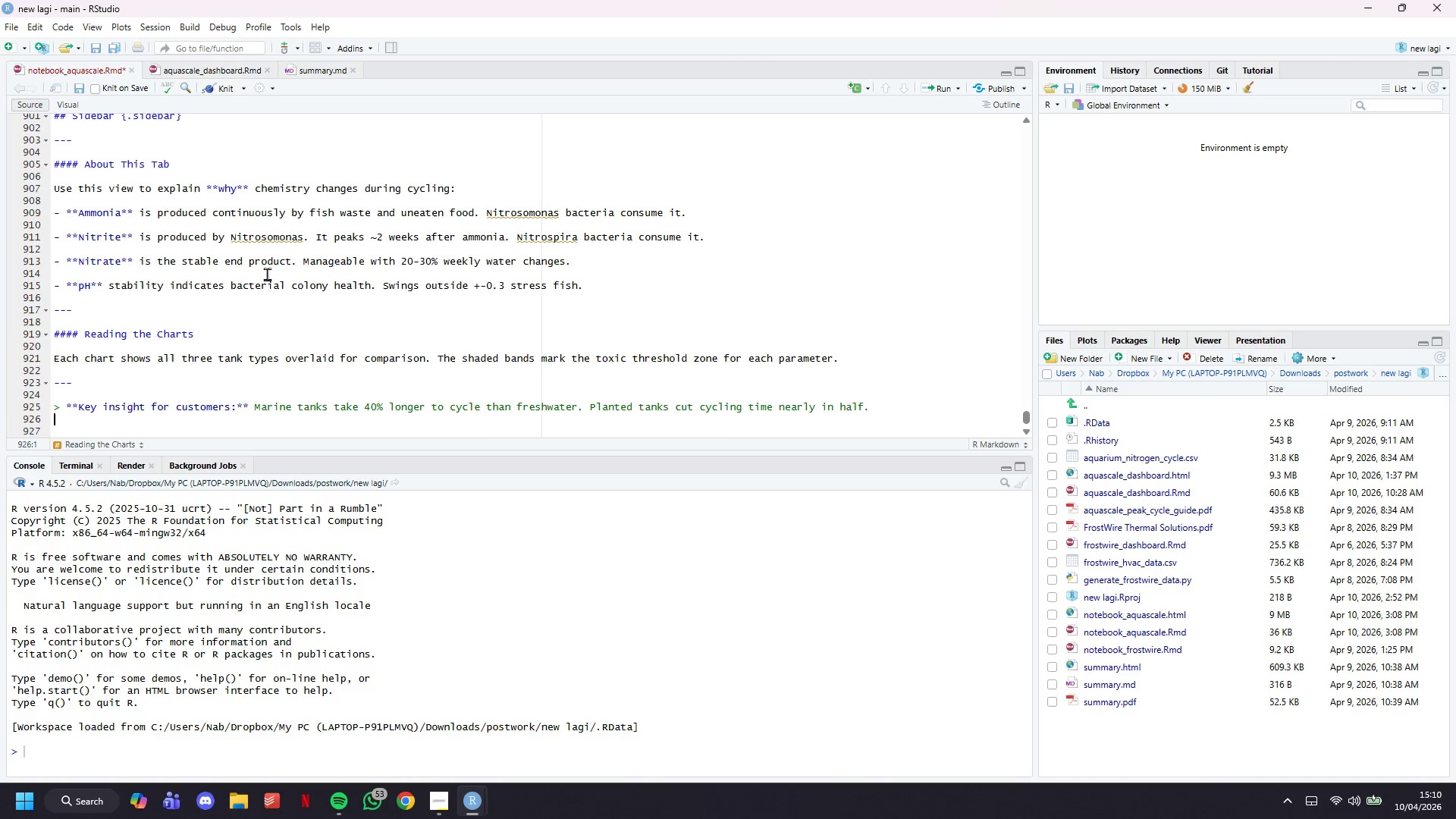 
key(ArrowDown)
 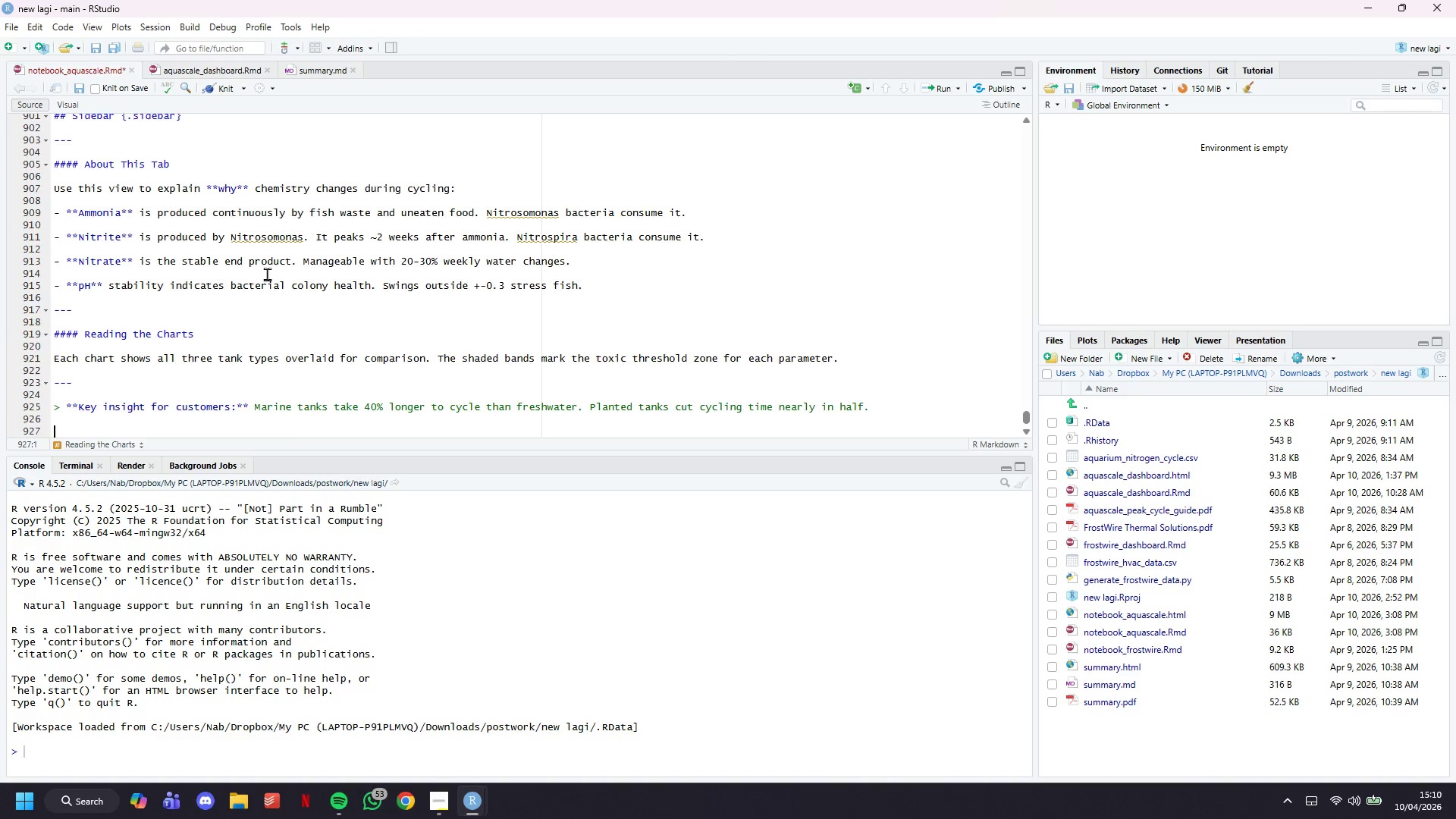 
key(Minus)
 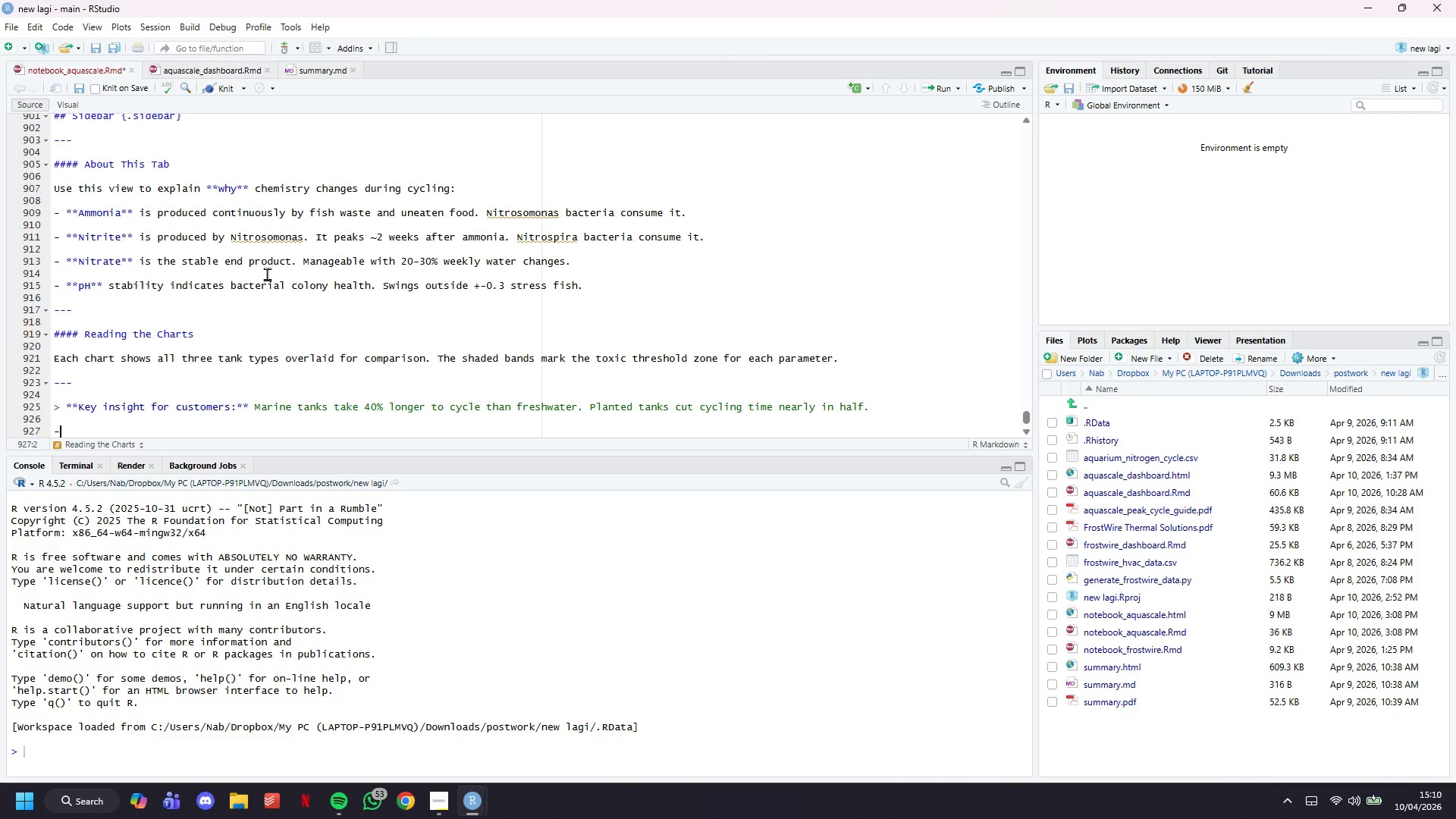 
key(Minus)
 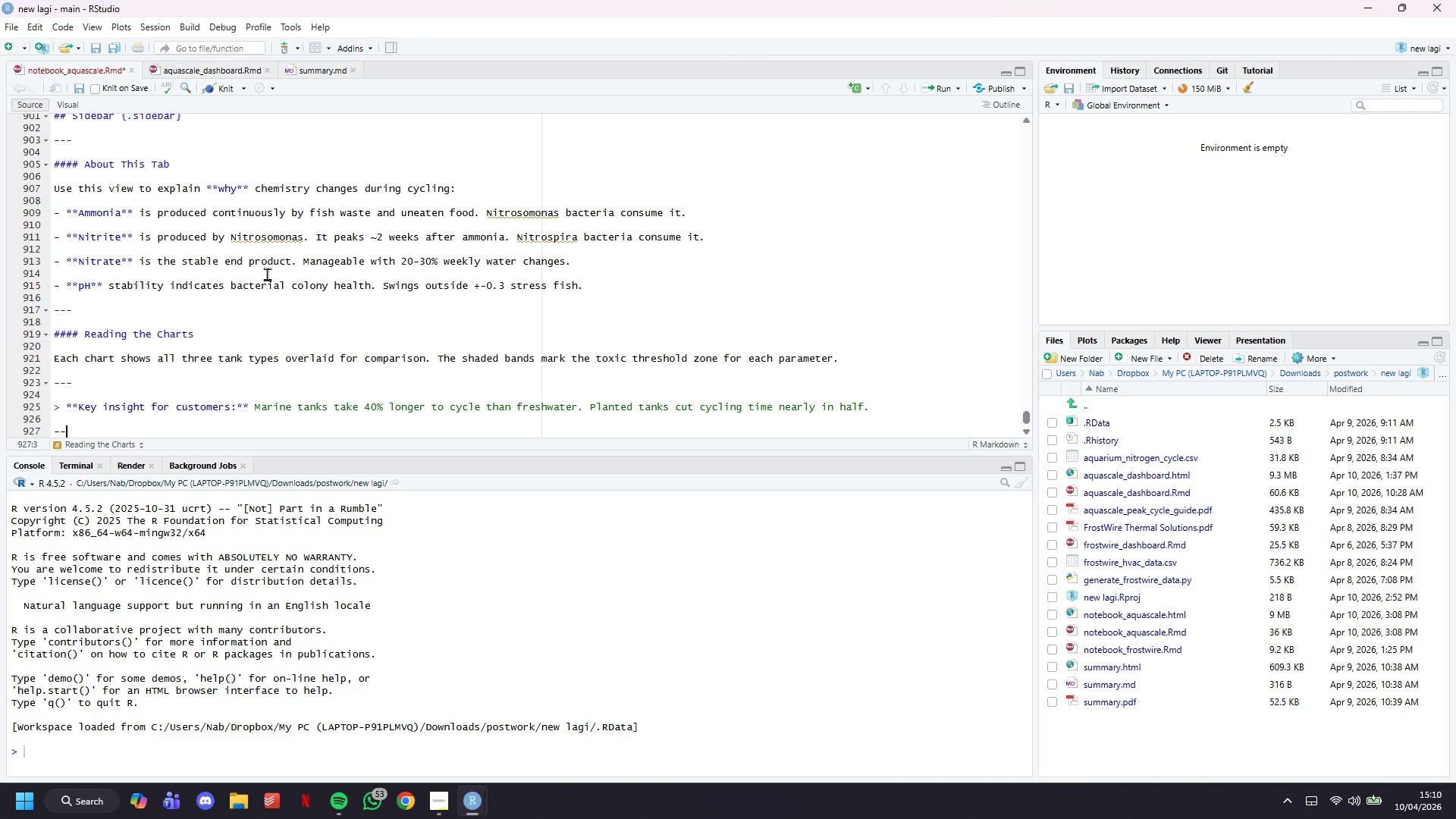 
key(Minus)
 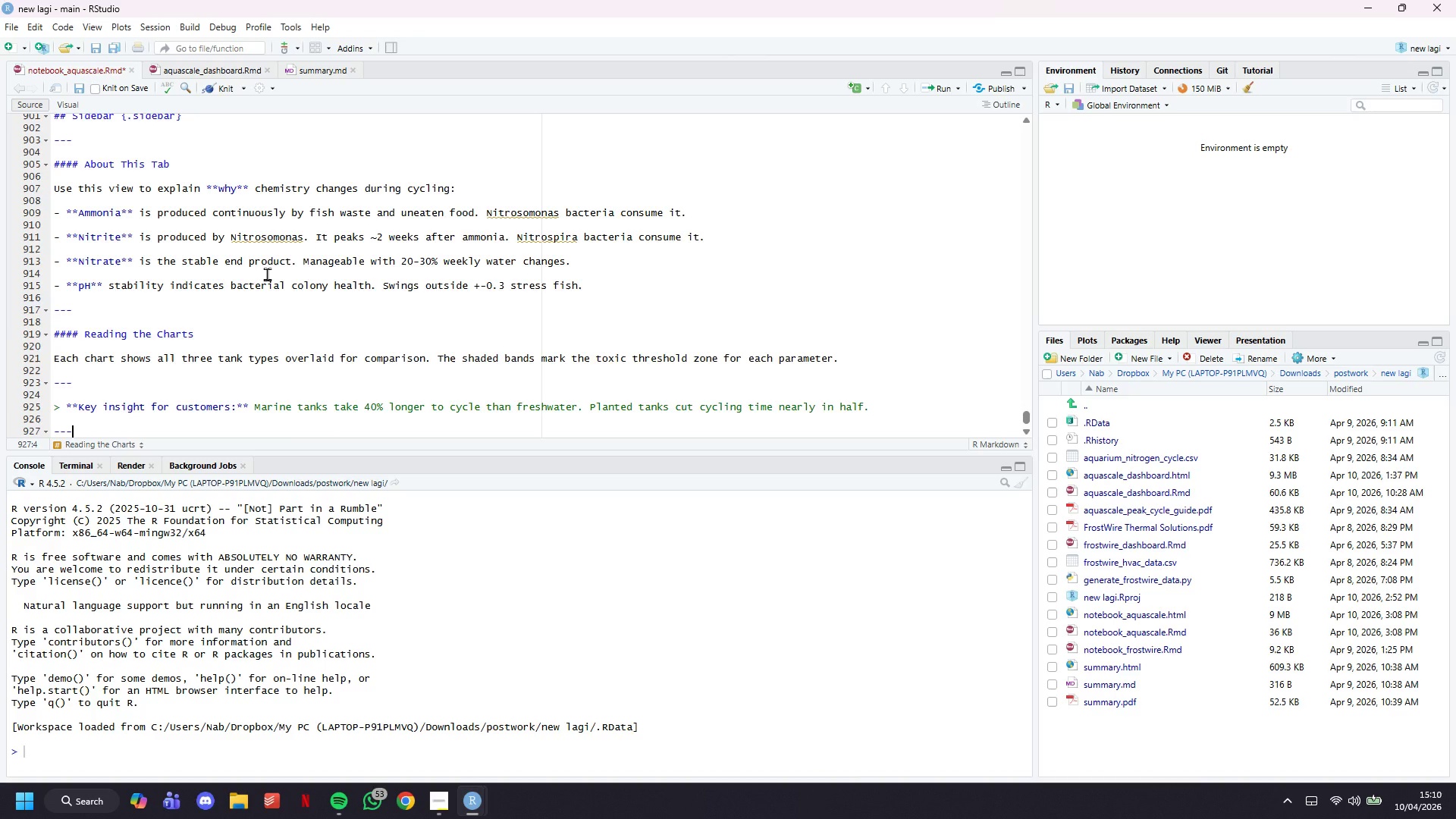 
key(Control+S)
 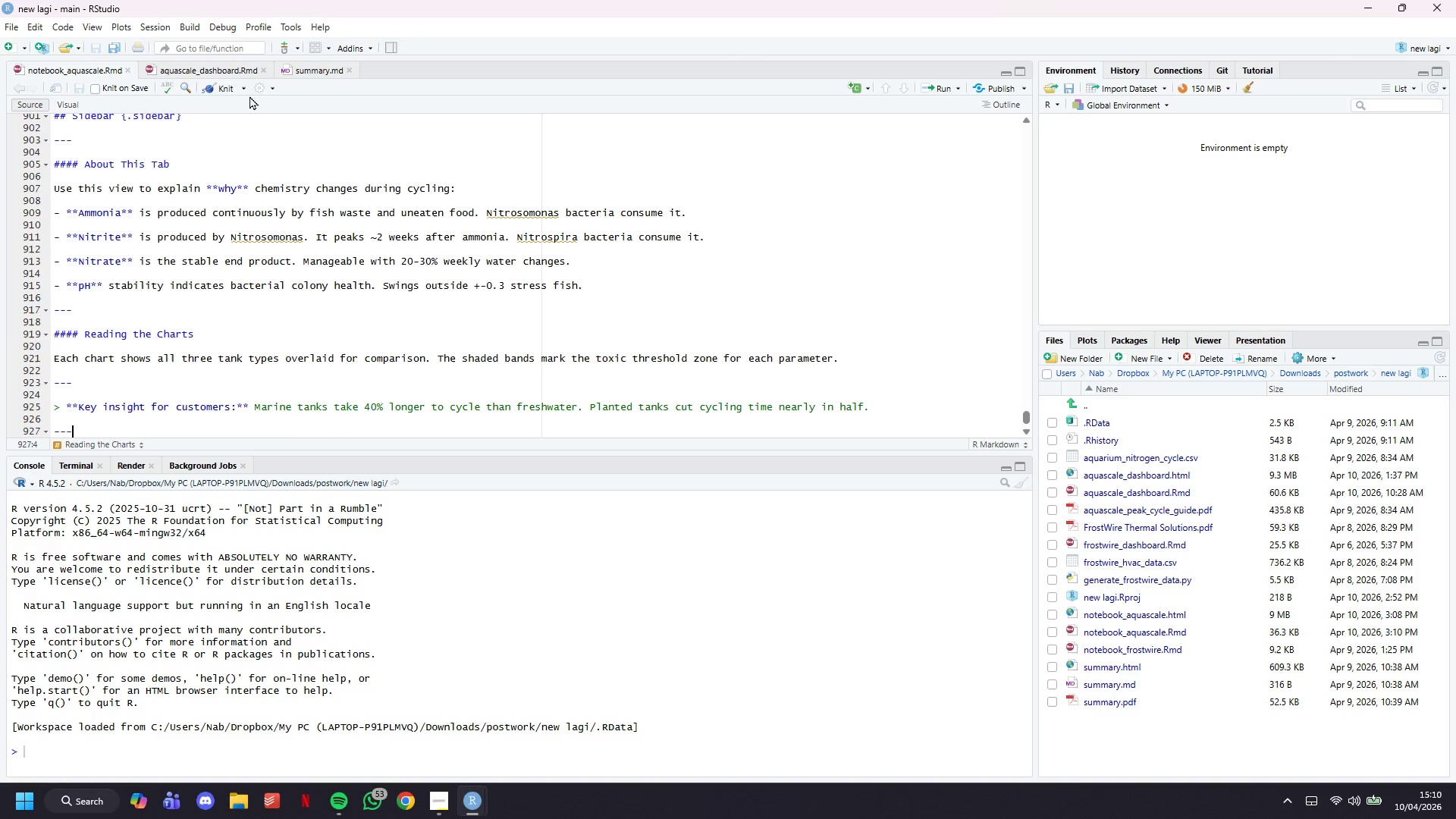 
left_click([227, 89])
 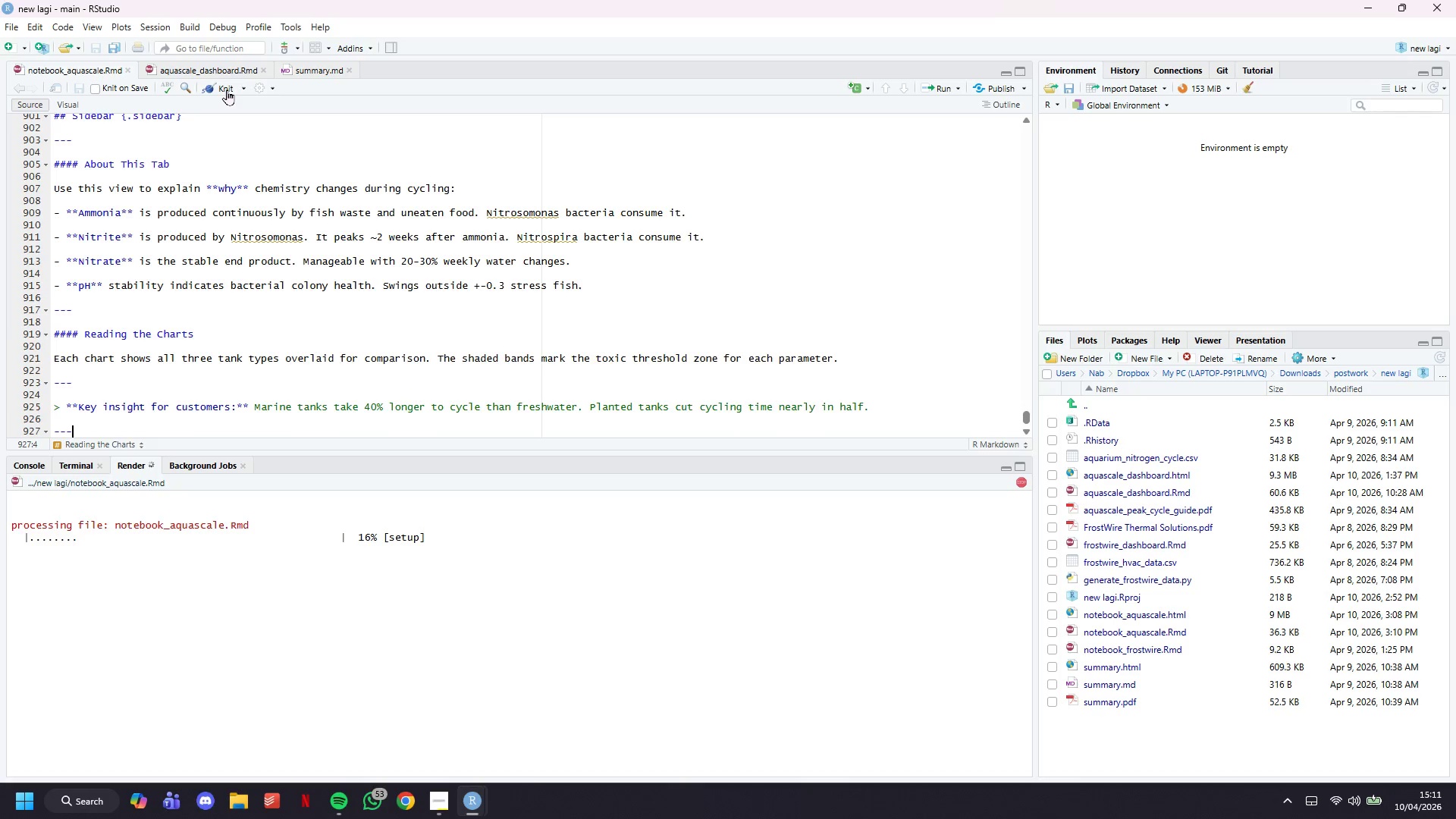 
wait(7.47)
 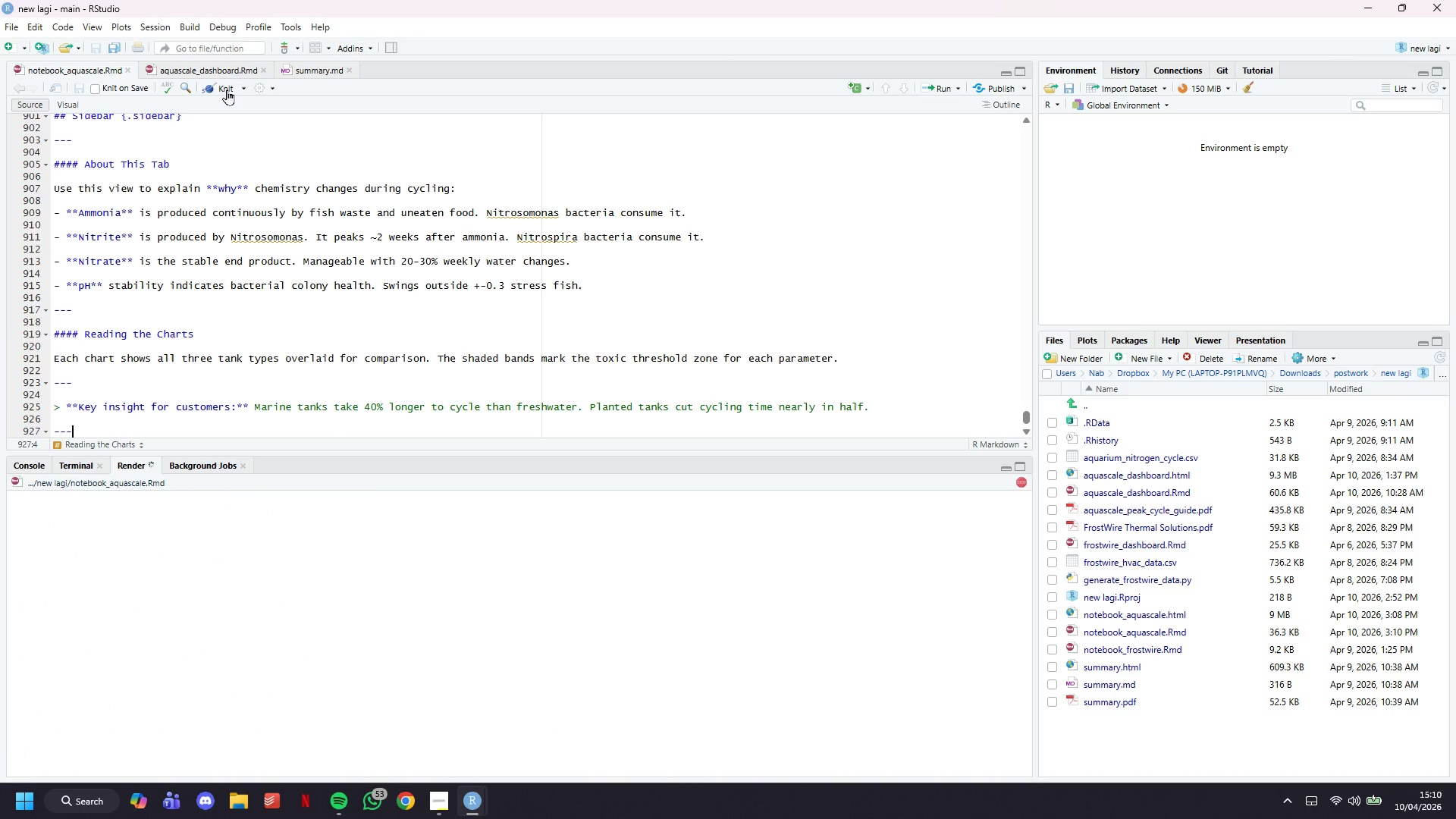 
scroll: coordinate [426, 278], scroll_direction: down, amount: 6.0
 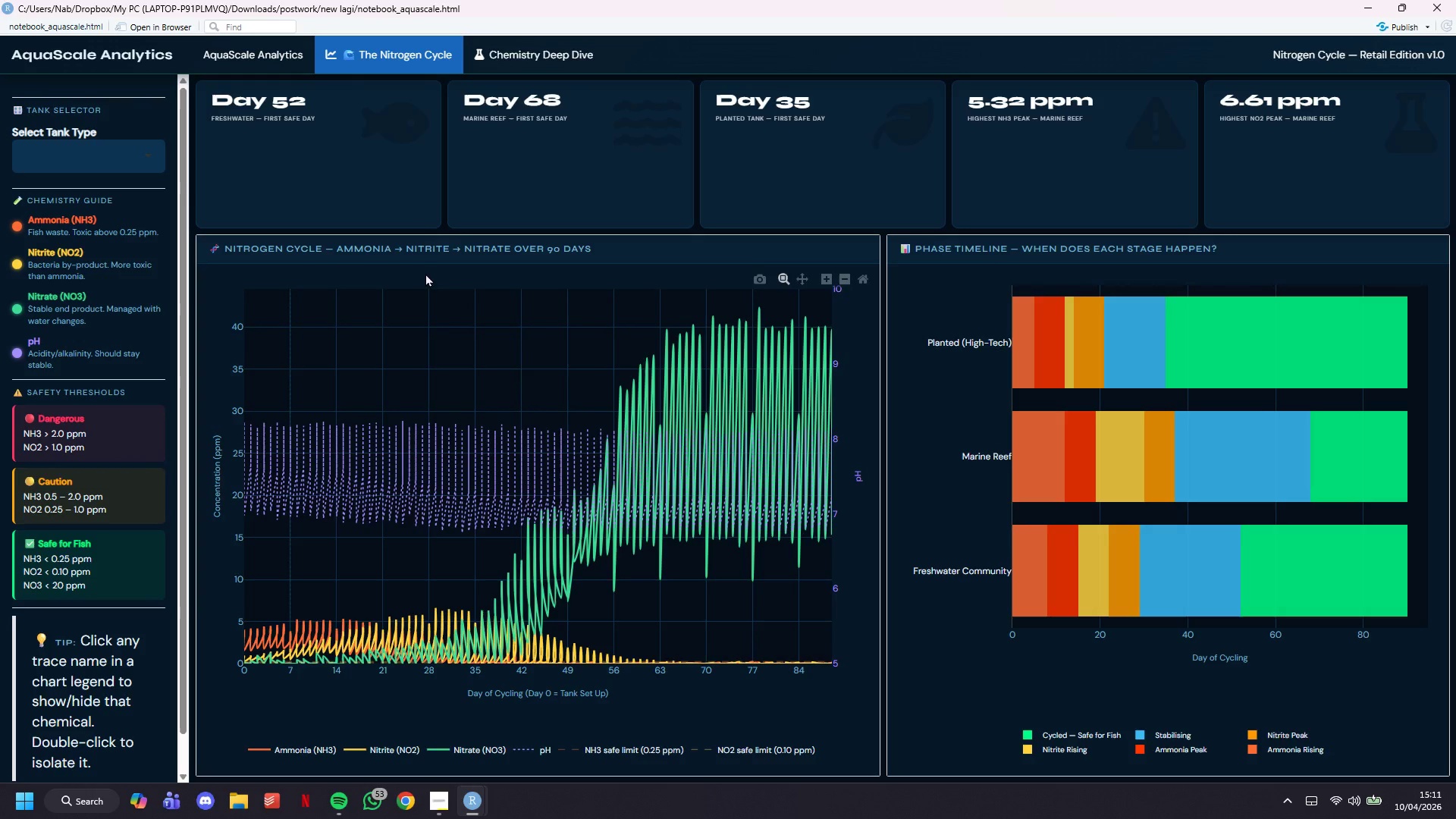 
wait(35.57)
 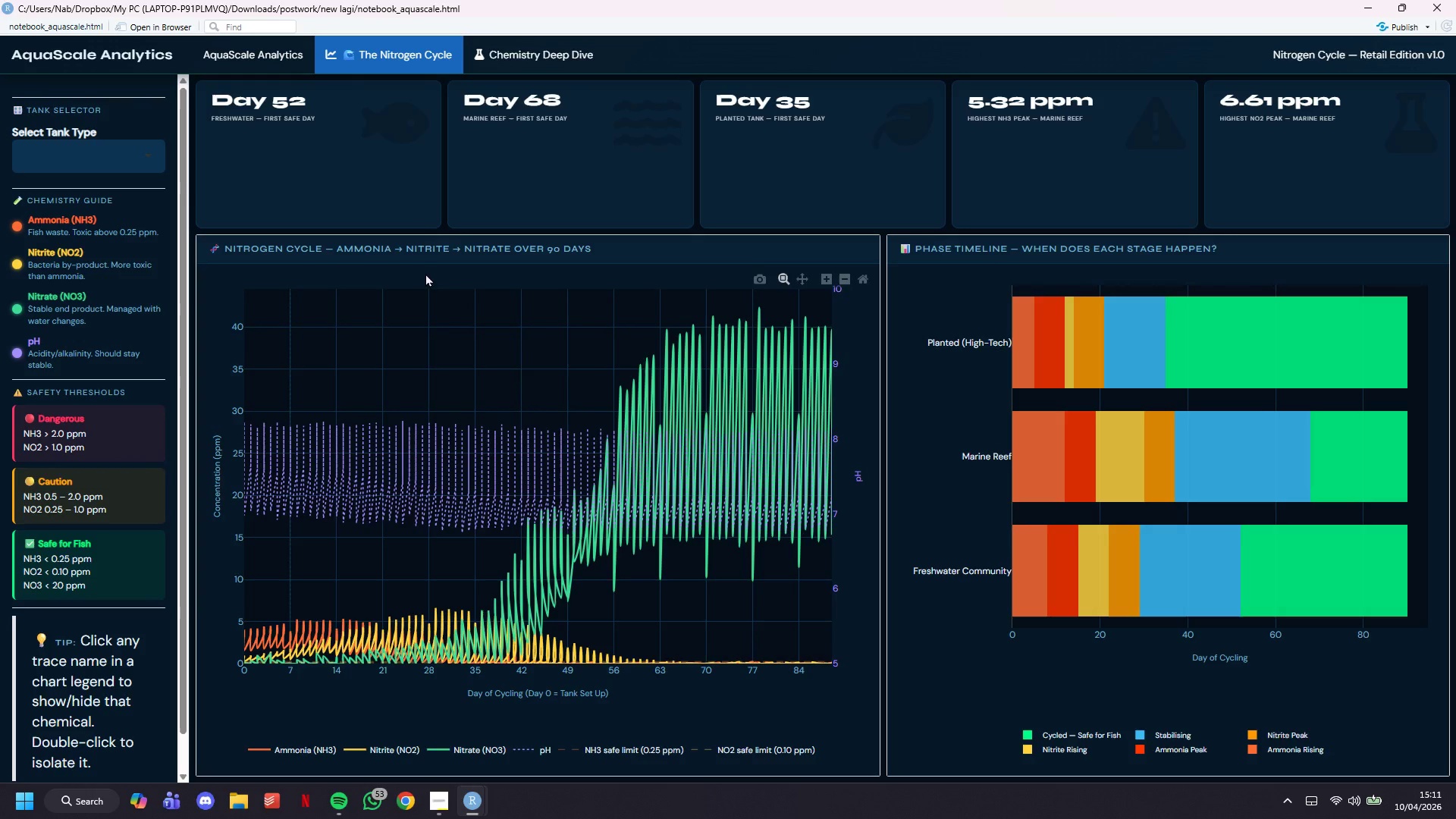 
left_click([513, 42])
 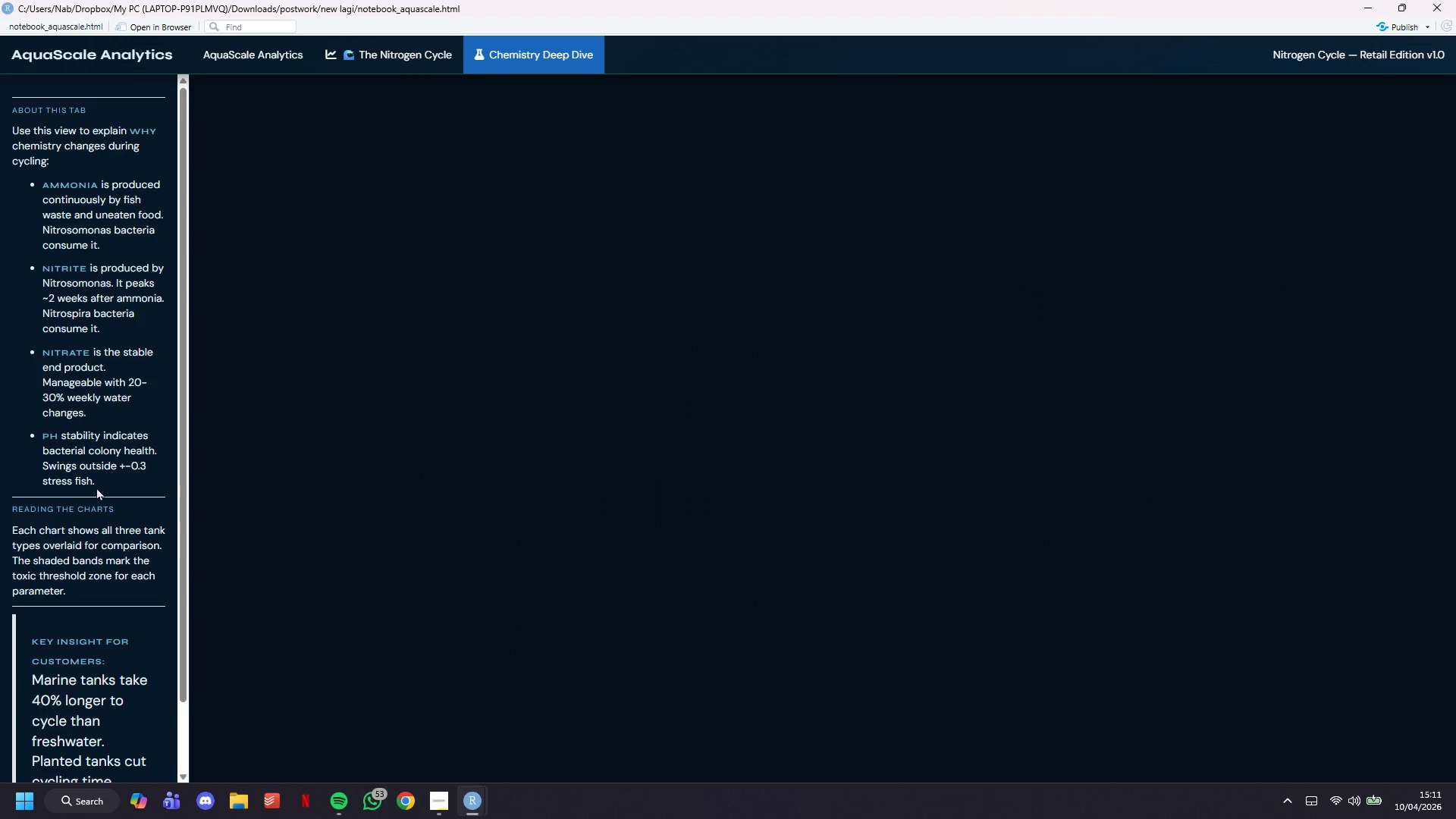 
scroll: coordinate [97, 488], scroll_direction: down, amount: 5.0
 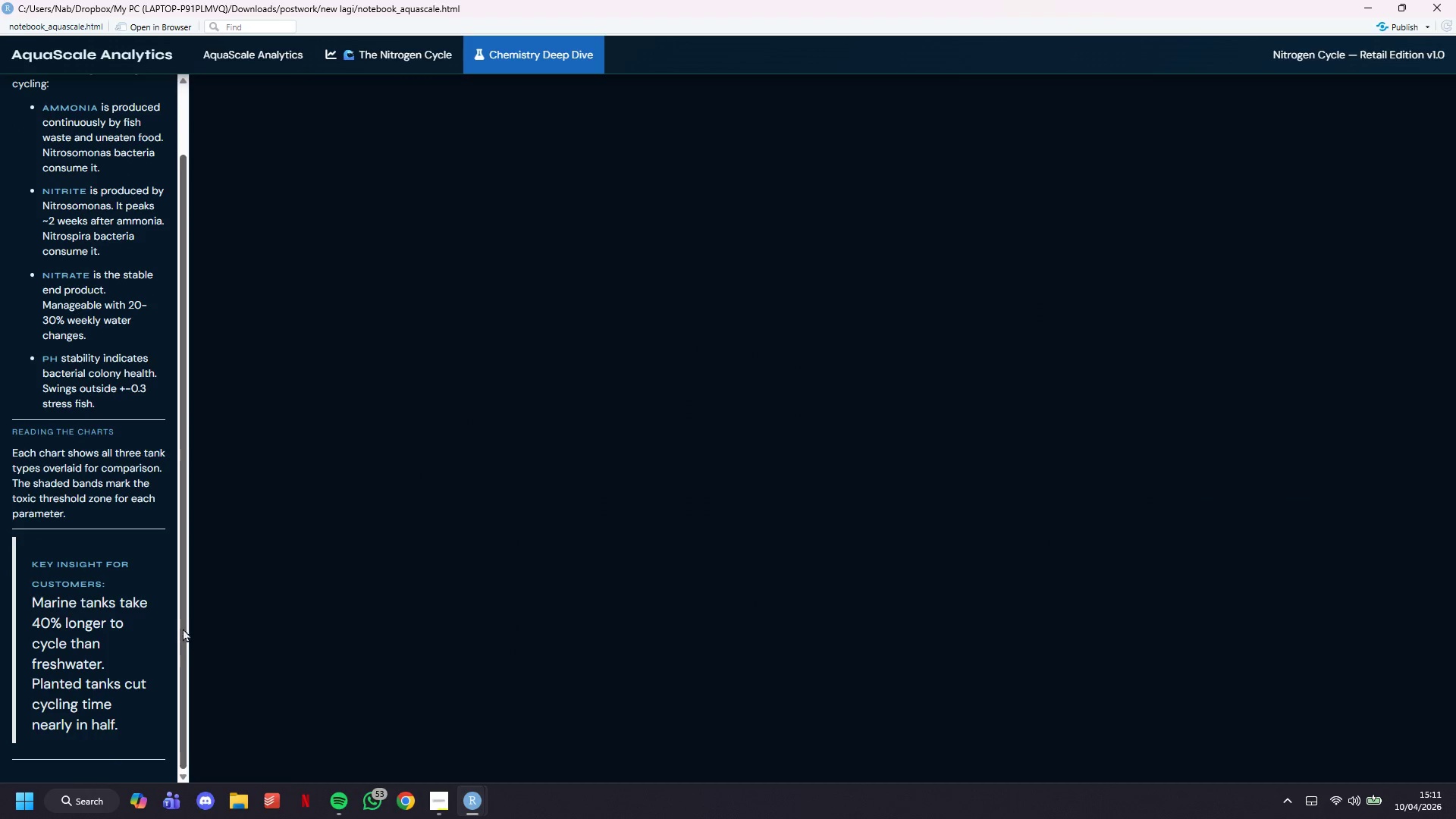 
left_click_drag(start_coordinate=[184, 631], to_coordinate=[167, 428])
 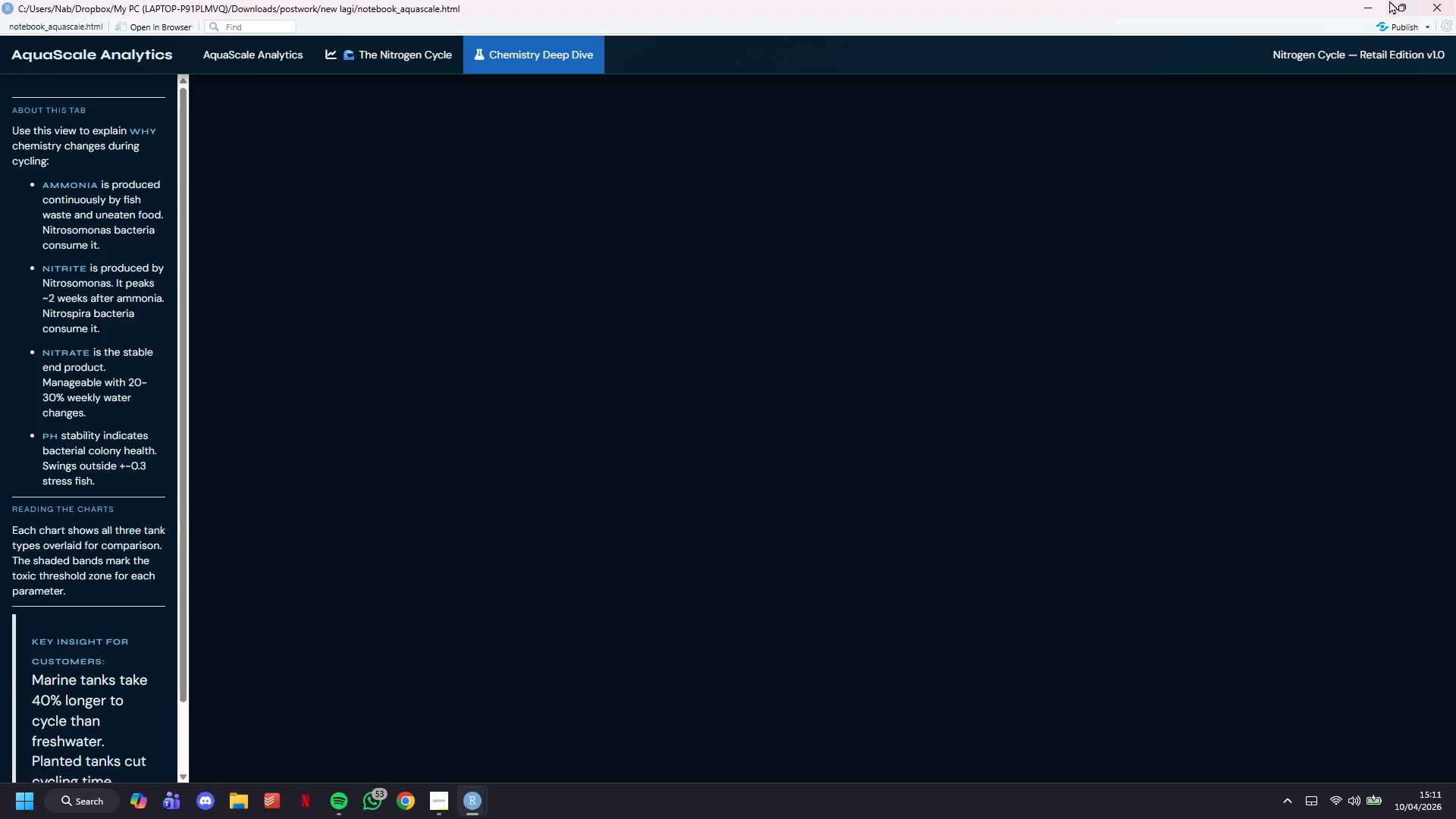 
left_click([1375, 0])
 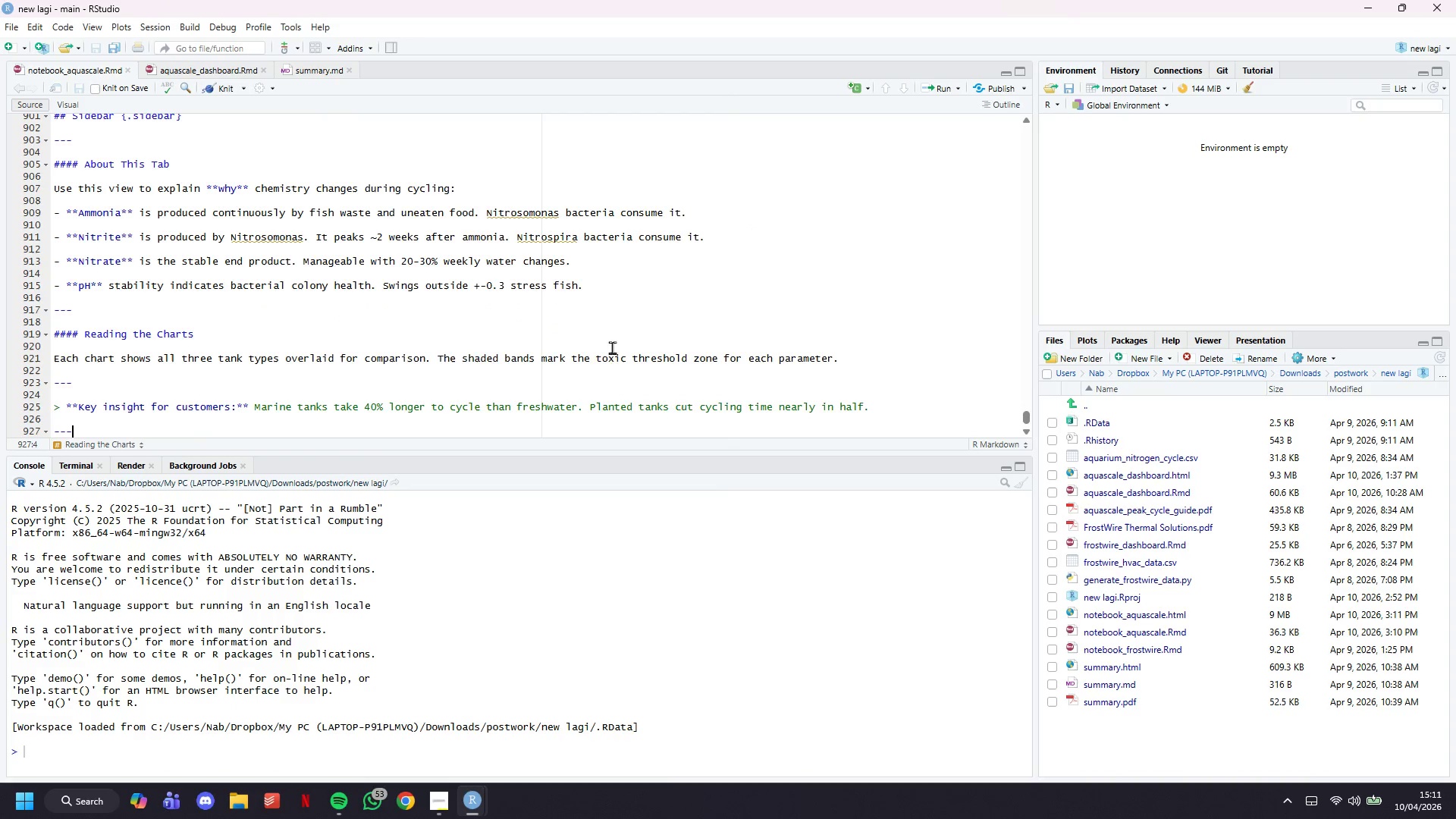 
scroll: coordinate [599, 356], scroll_direction: down, amount: 7.0
 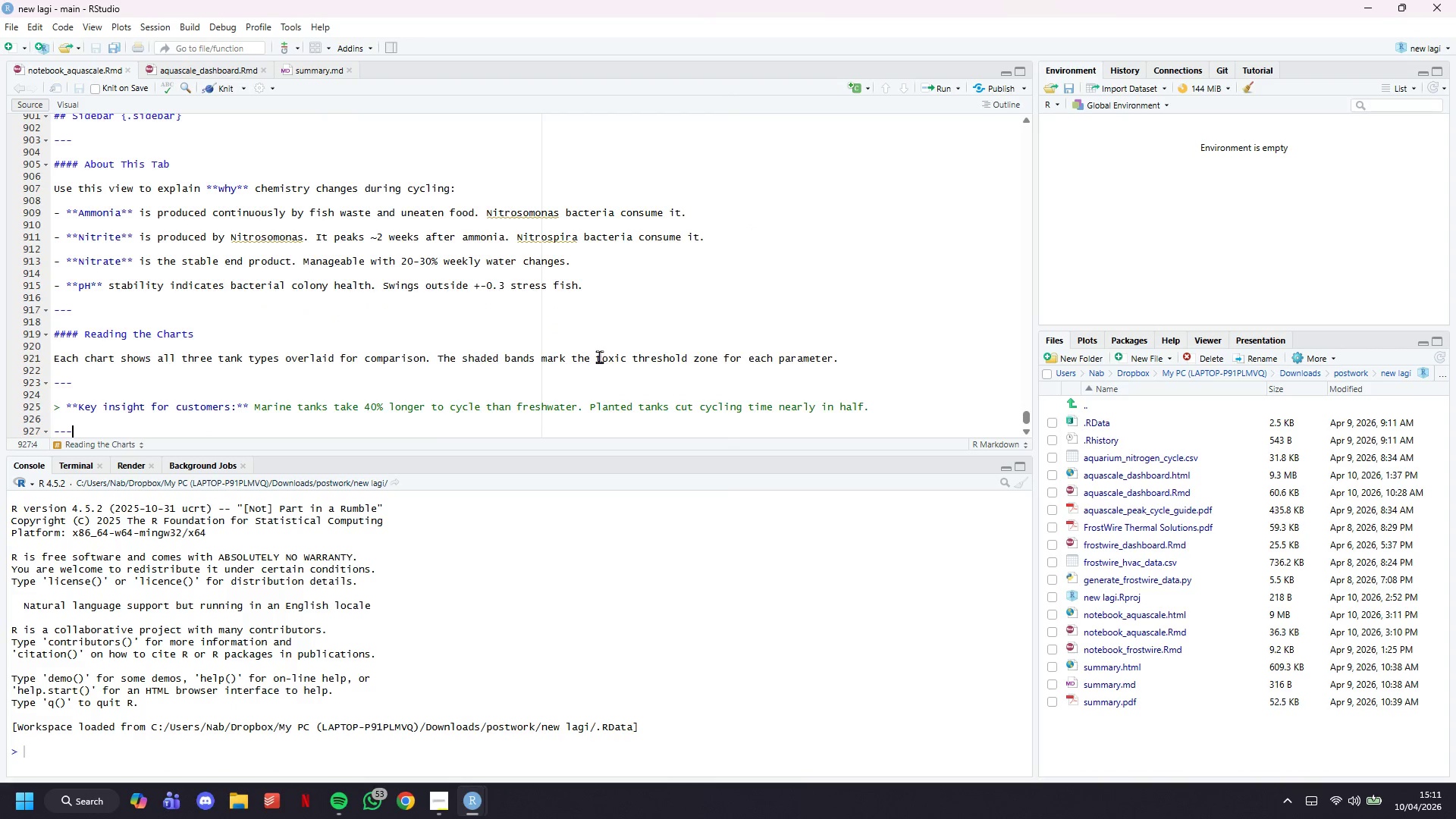 
key(Enter)
 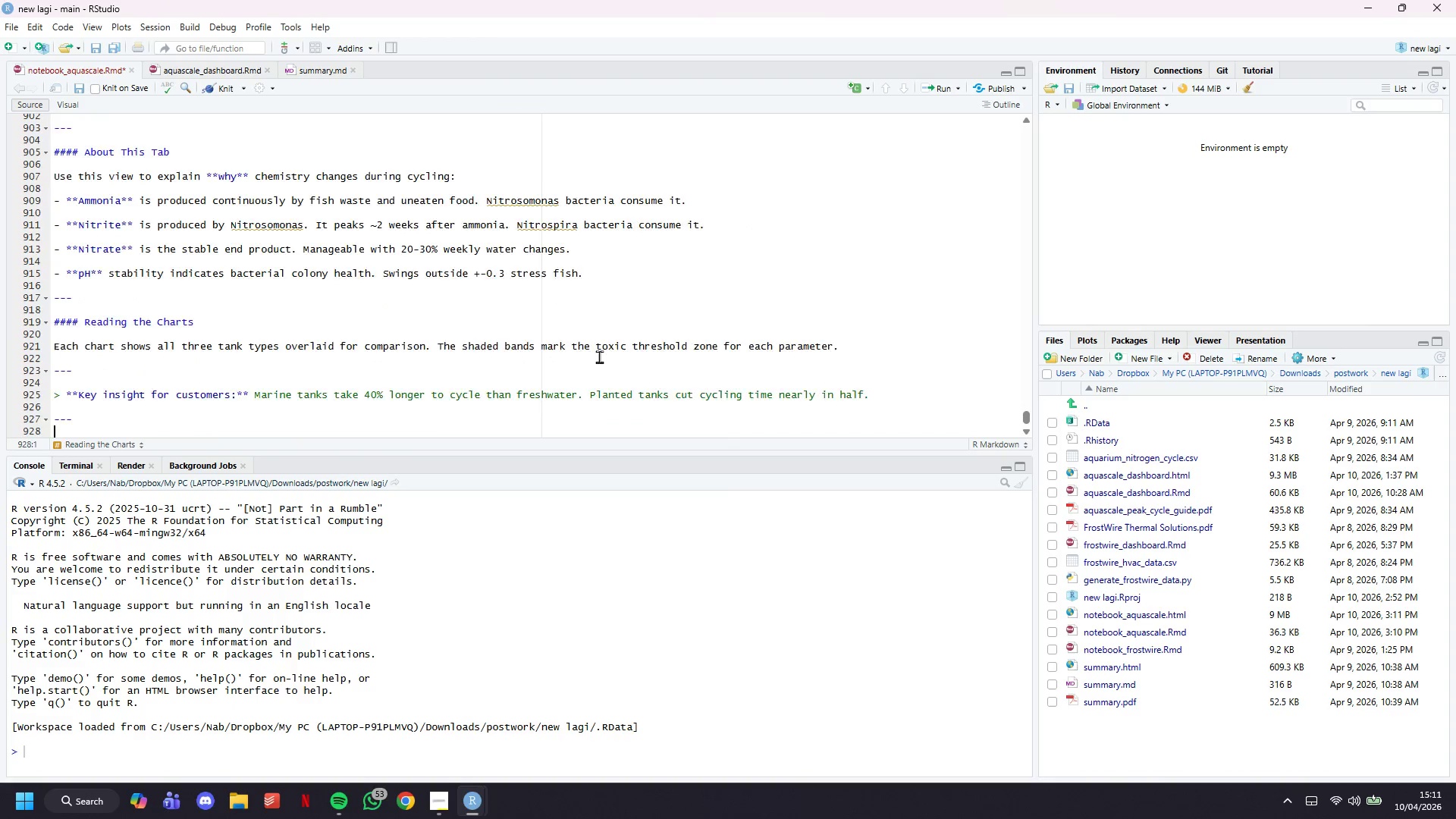 
key(Enter)
 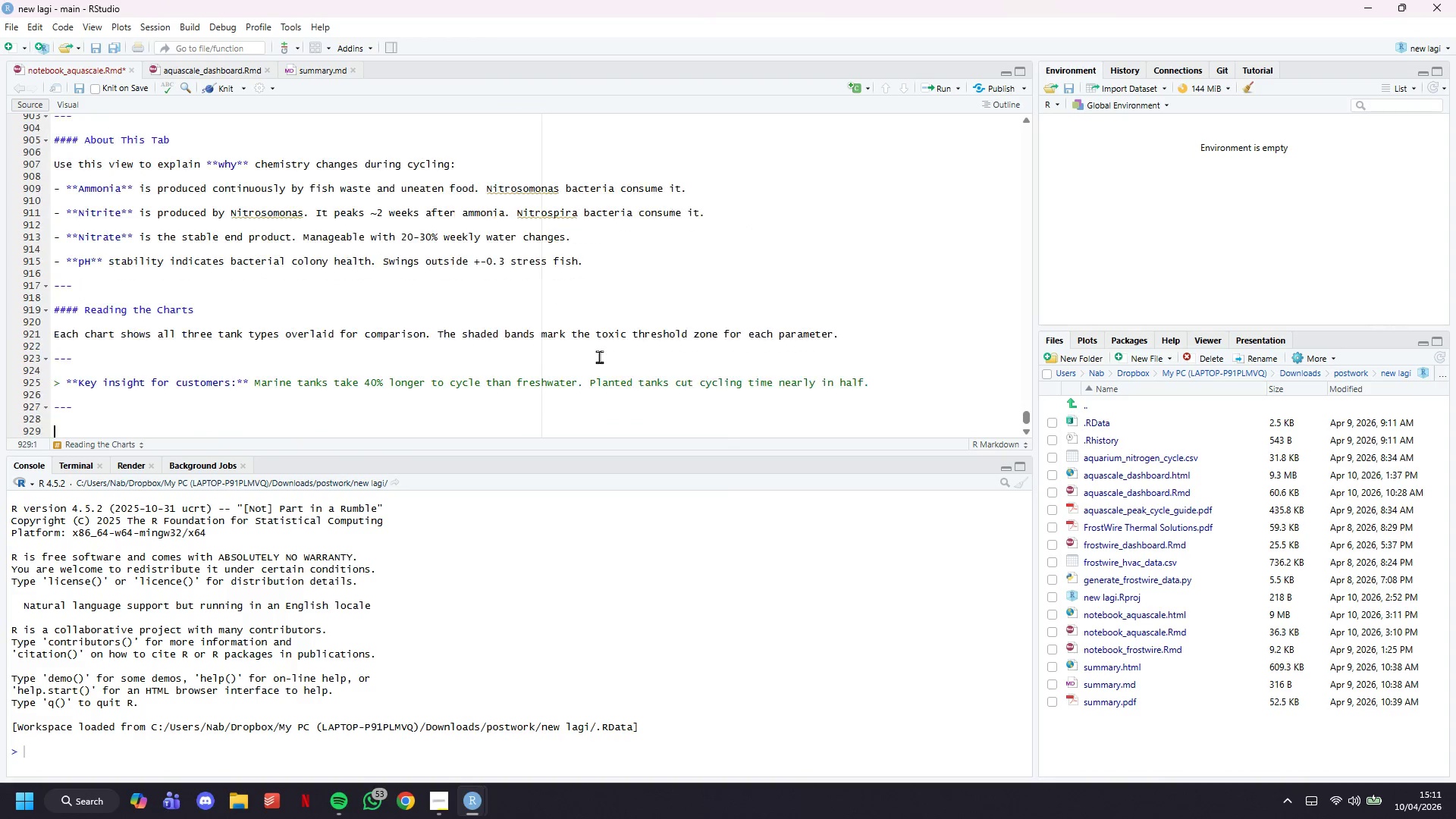 
key(Enter)
 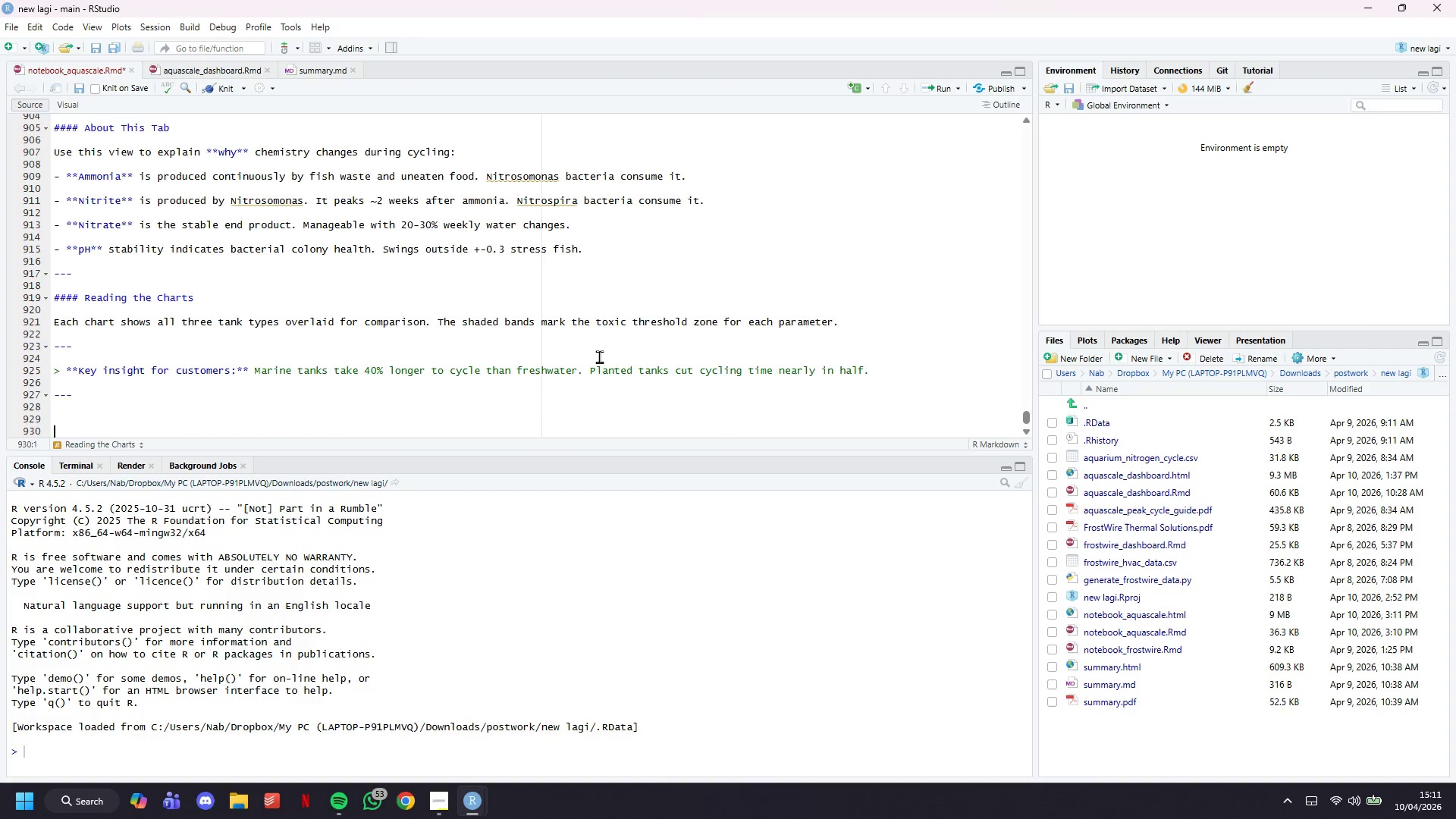 
key(Enter)
 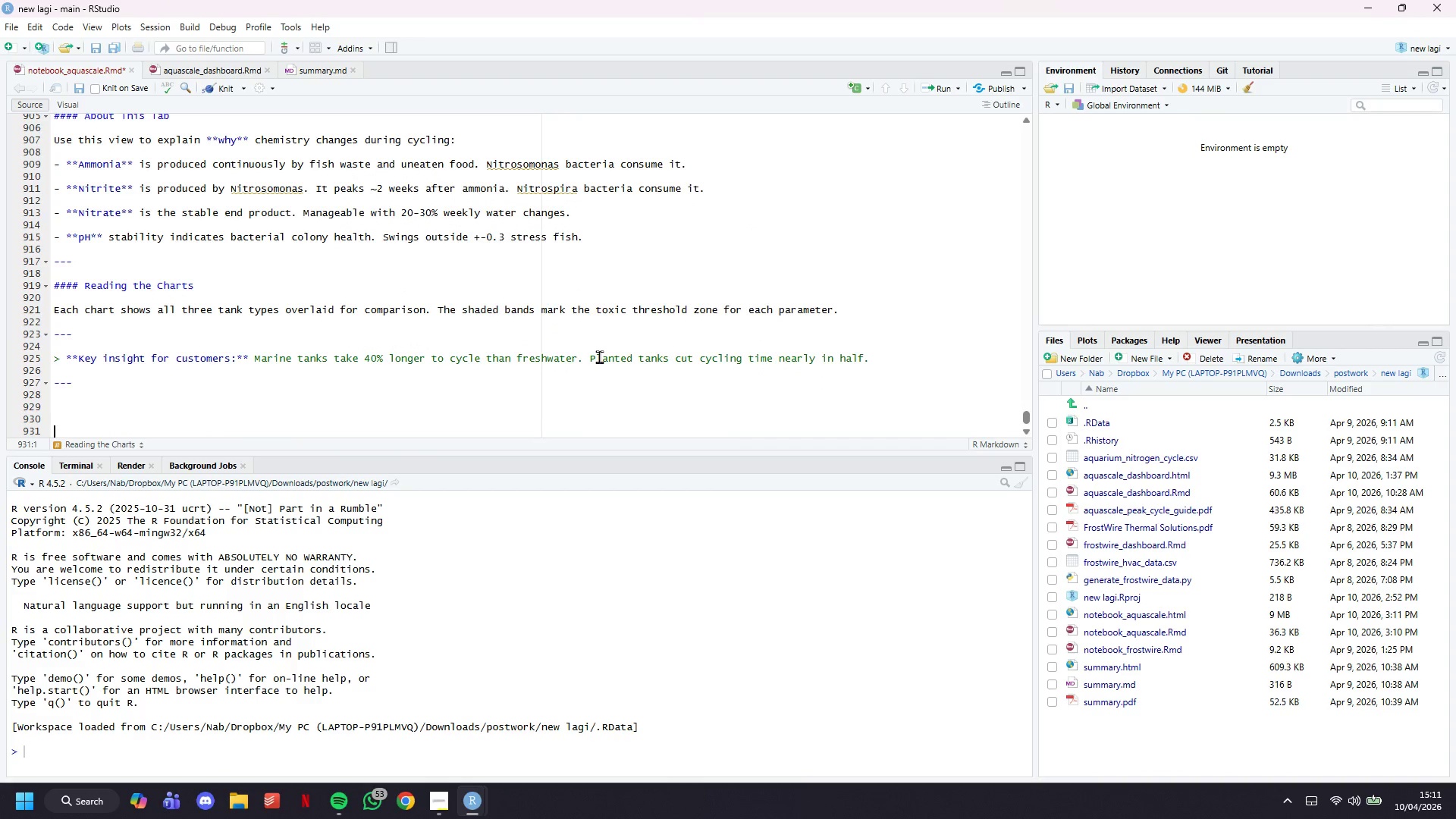 
key(ArrowUp)
 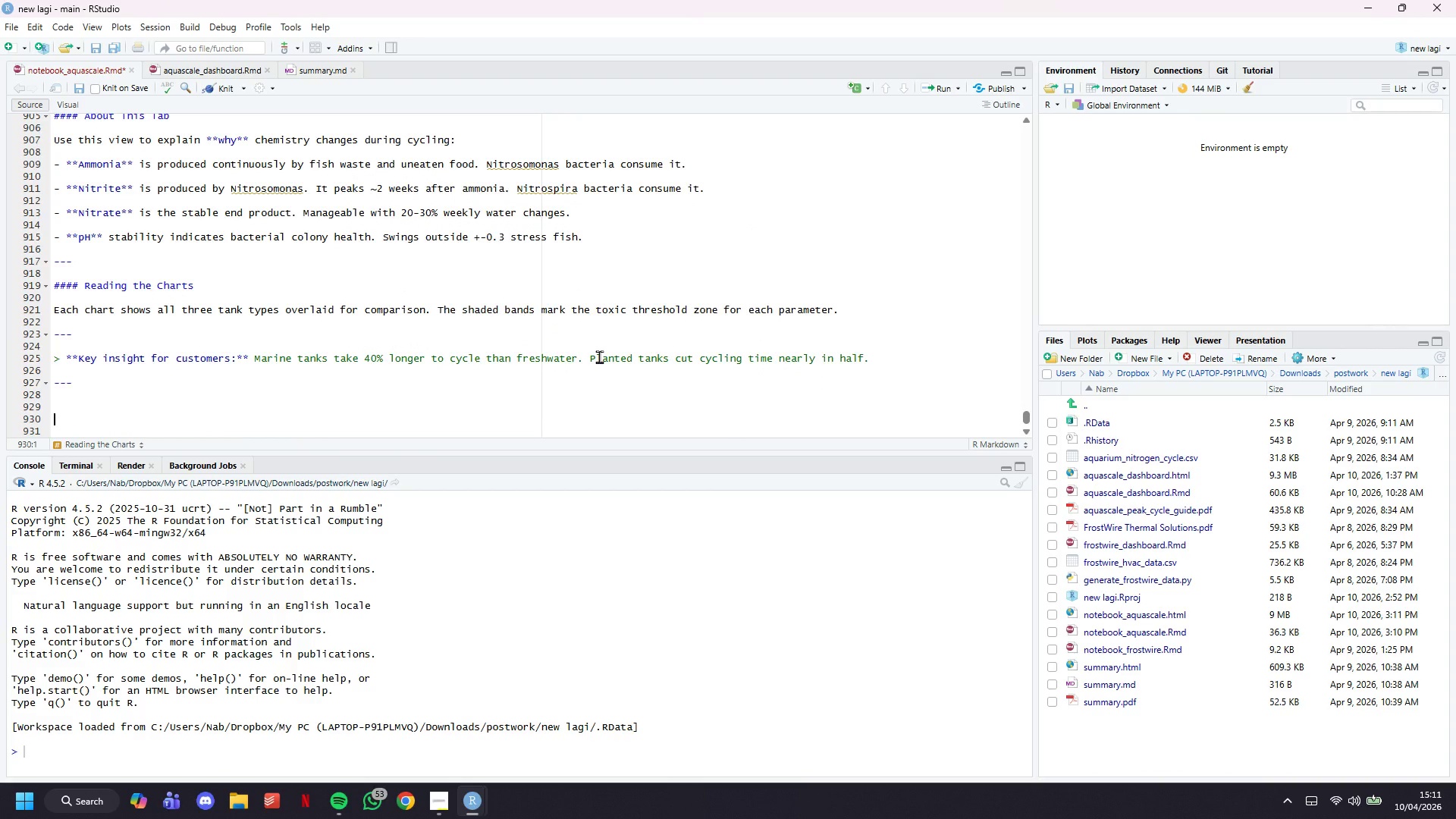 
key(ArrowUp)
 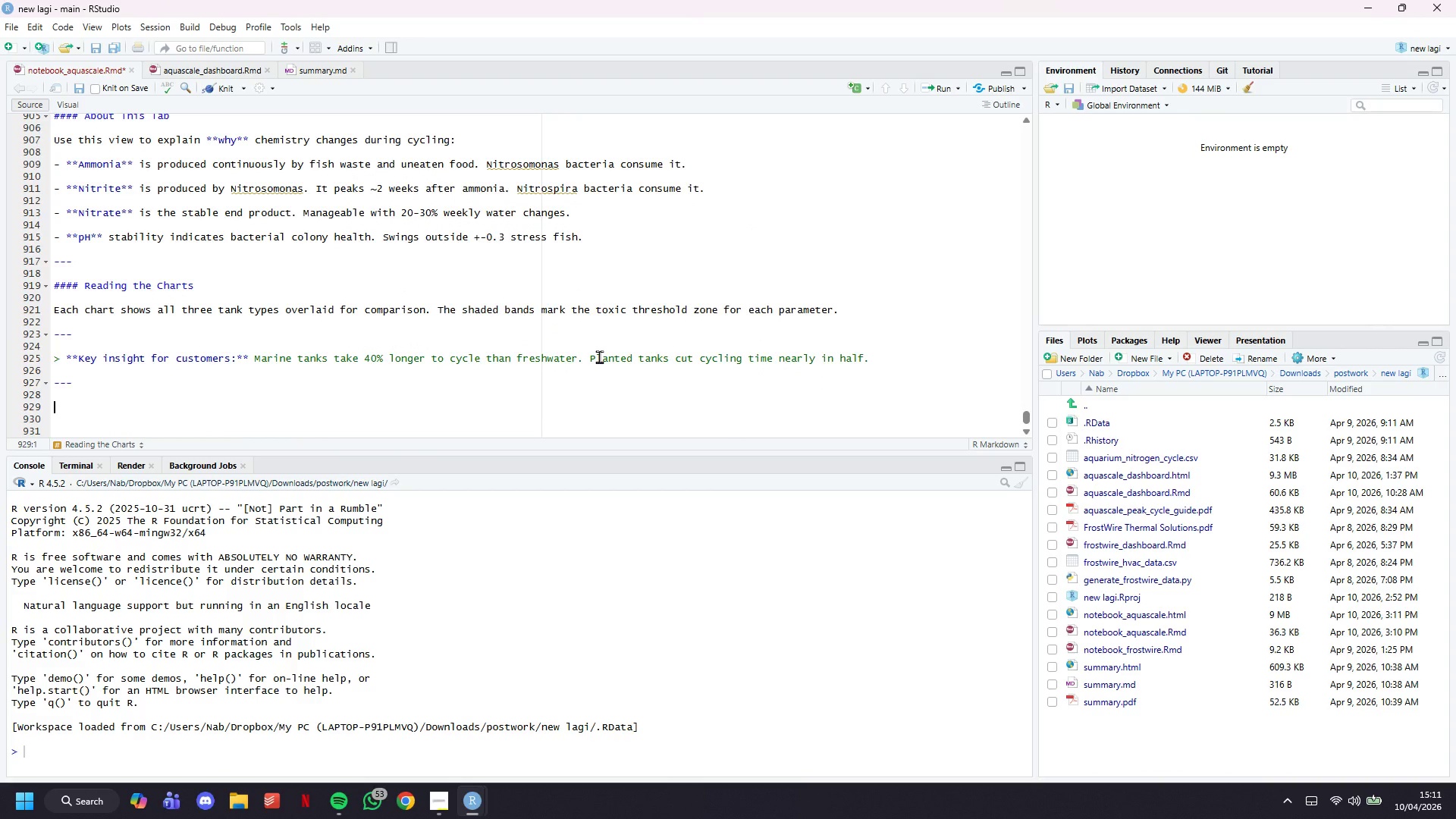 
type(## Row 1 - Individual chemistry charts {data)
 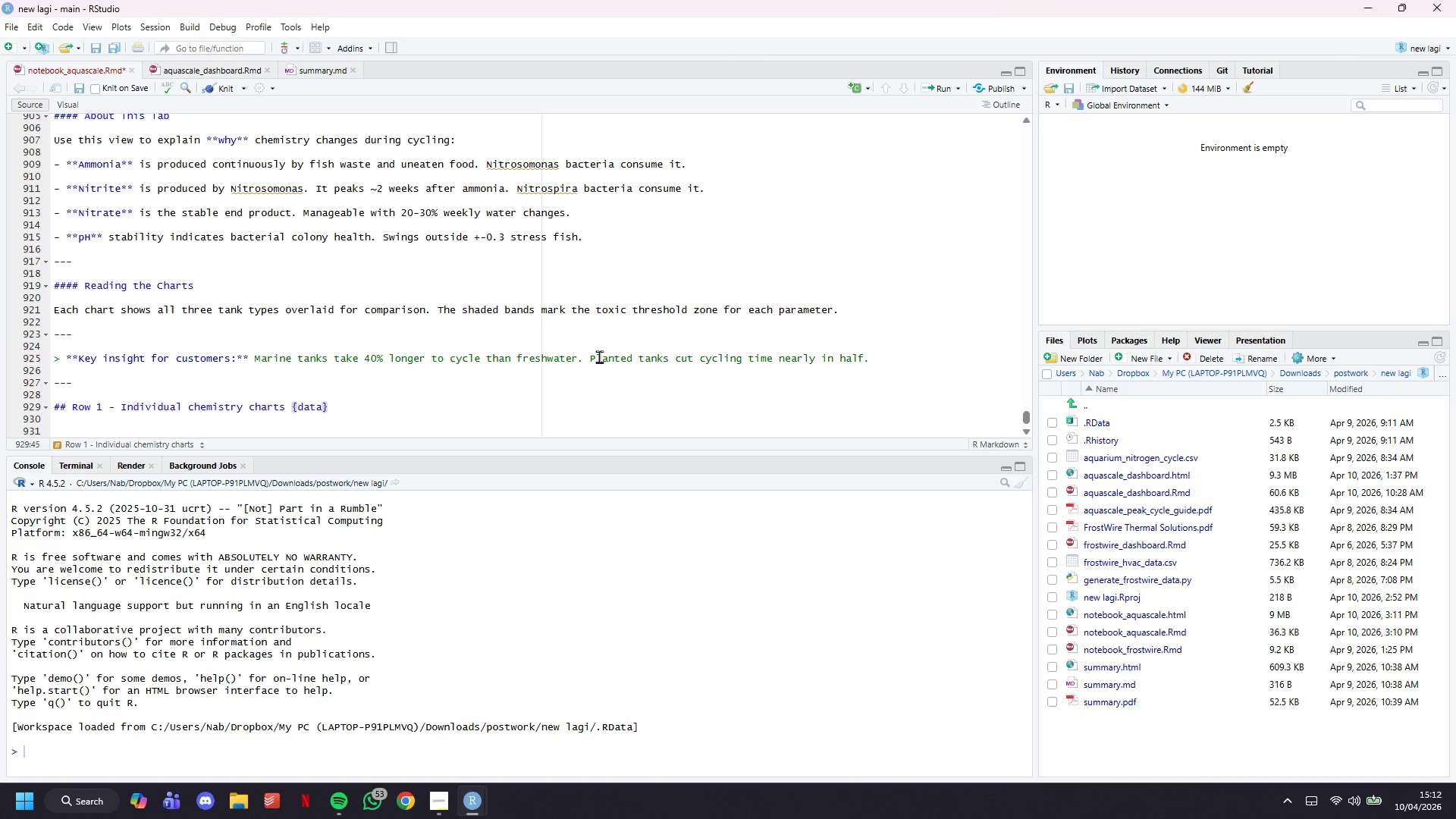 
type(-height=350)
 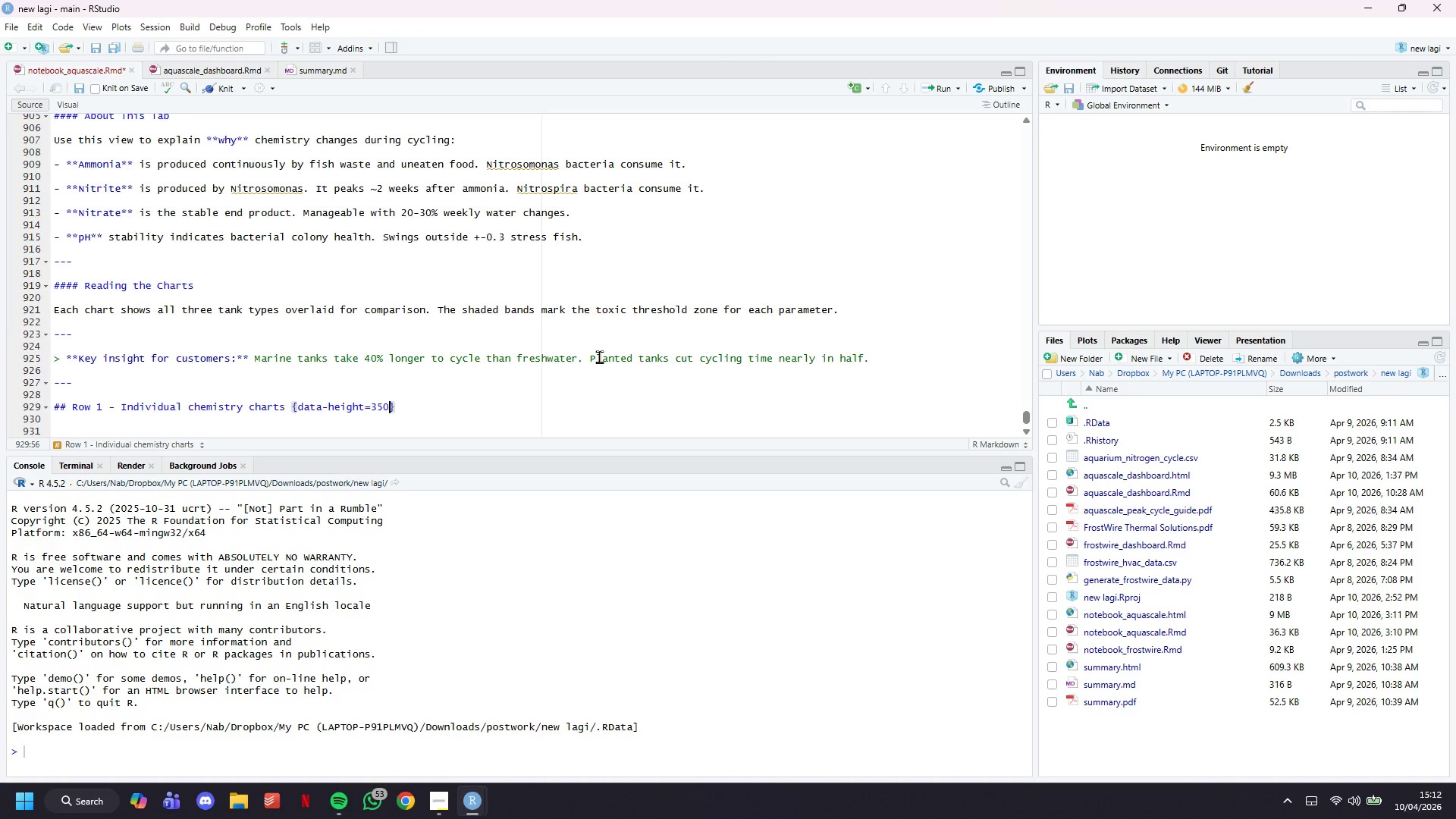 
key(ArrowRight)
 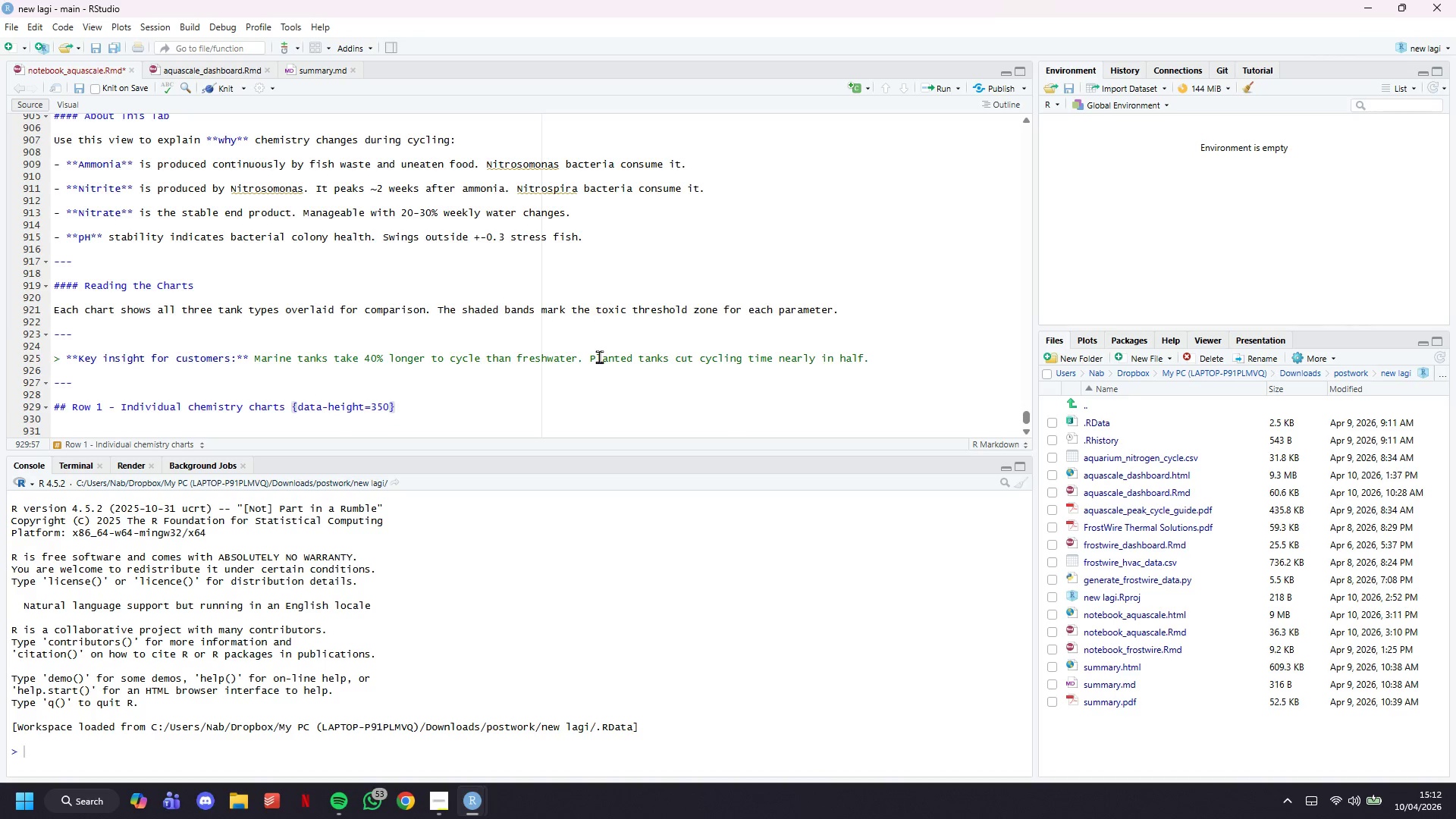 
wait(9.58)
 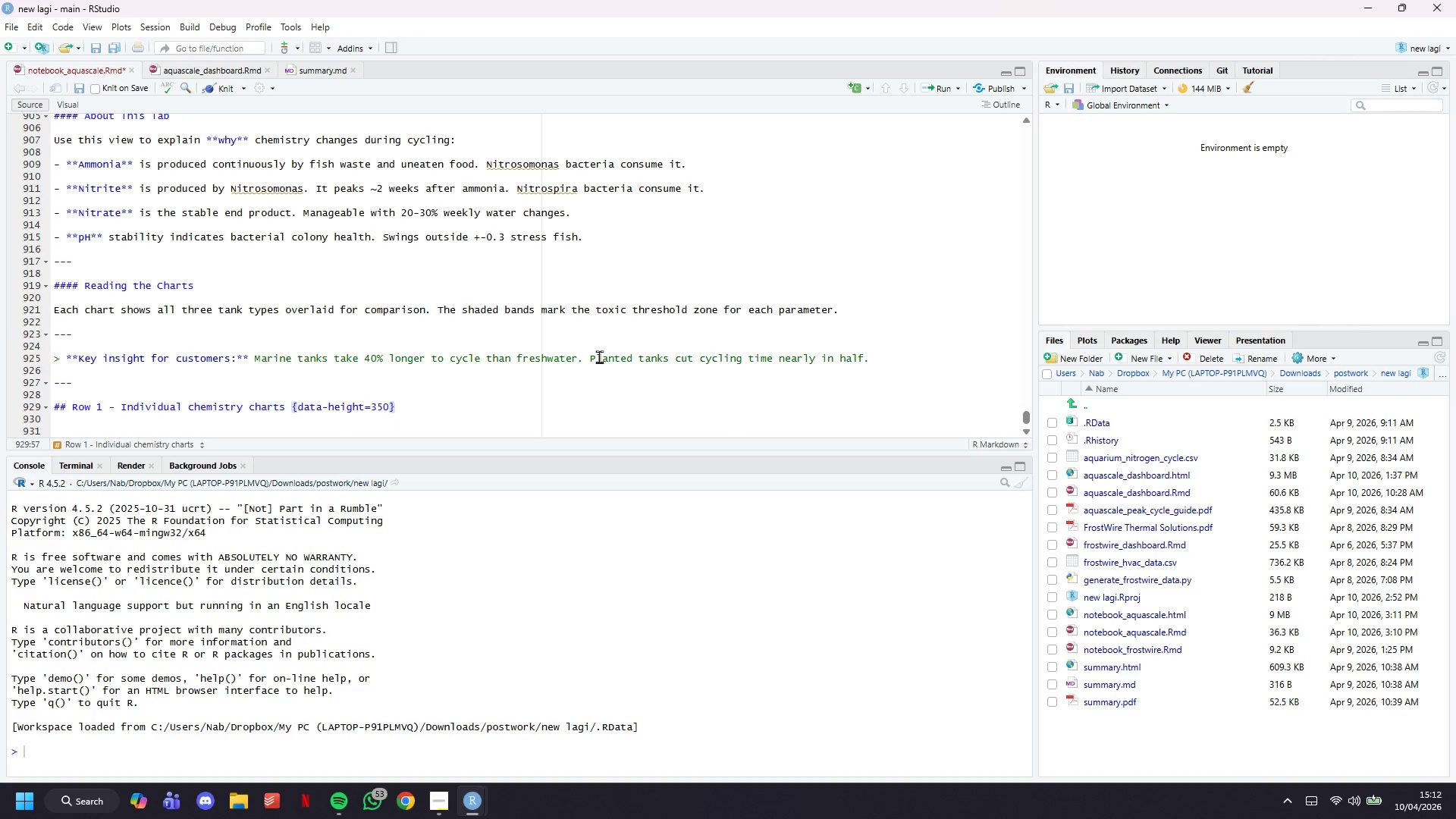 
key(Enter)
 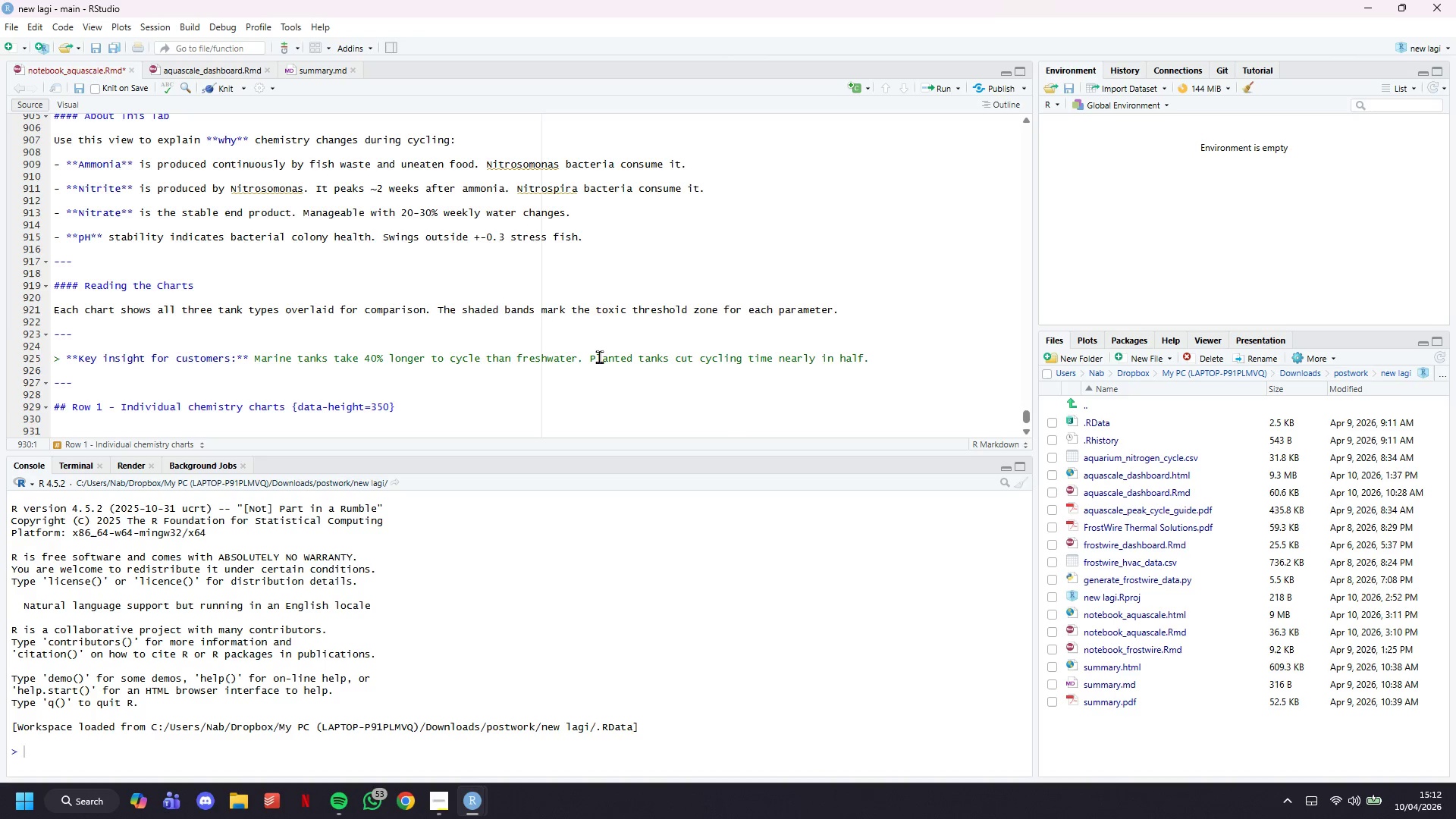 
key(Enter)
 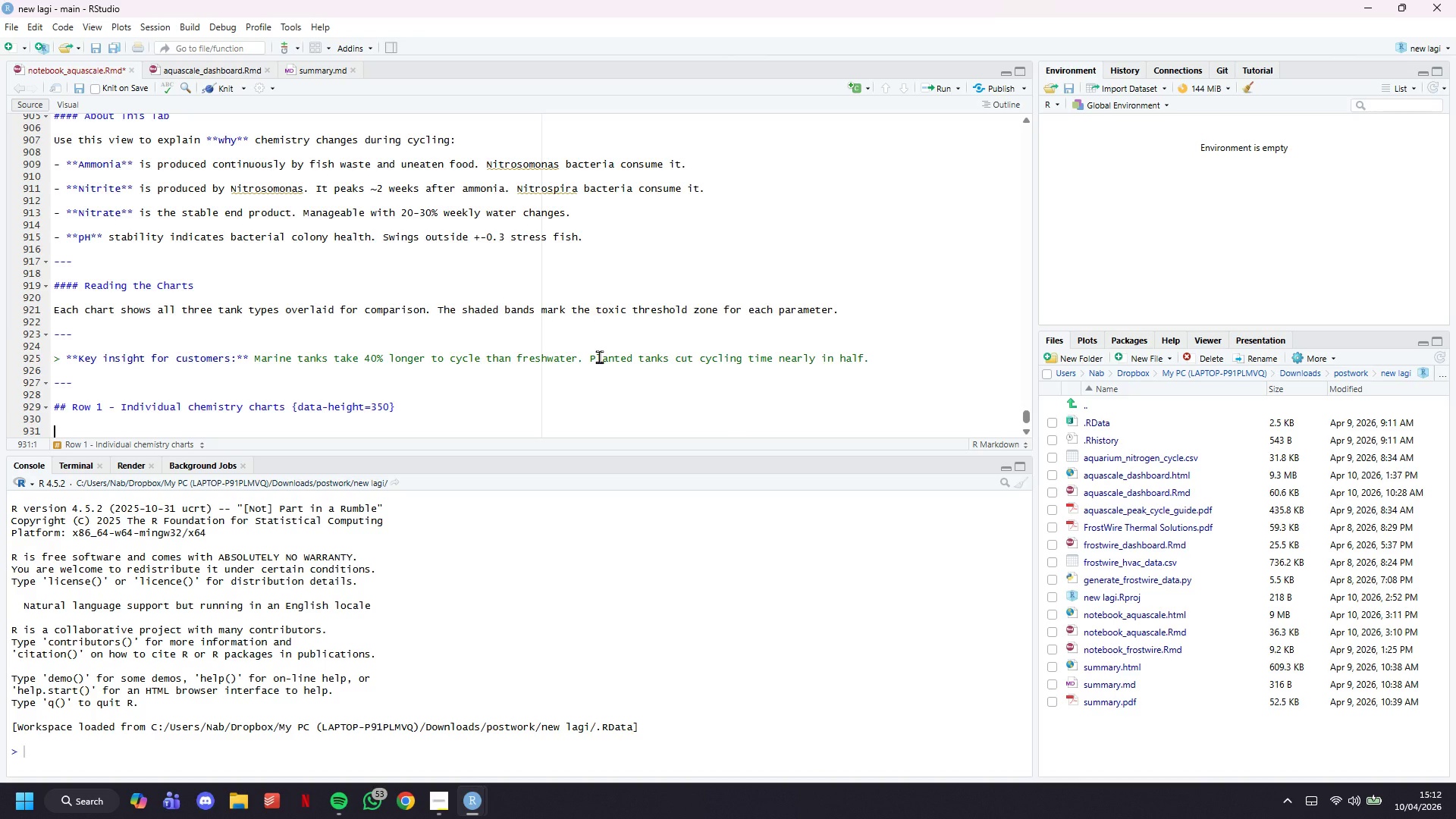 
type(### Ammonia (NH3)
 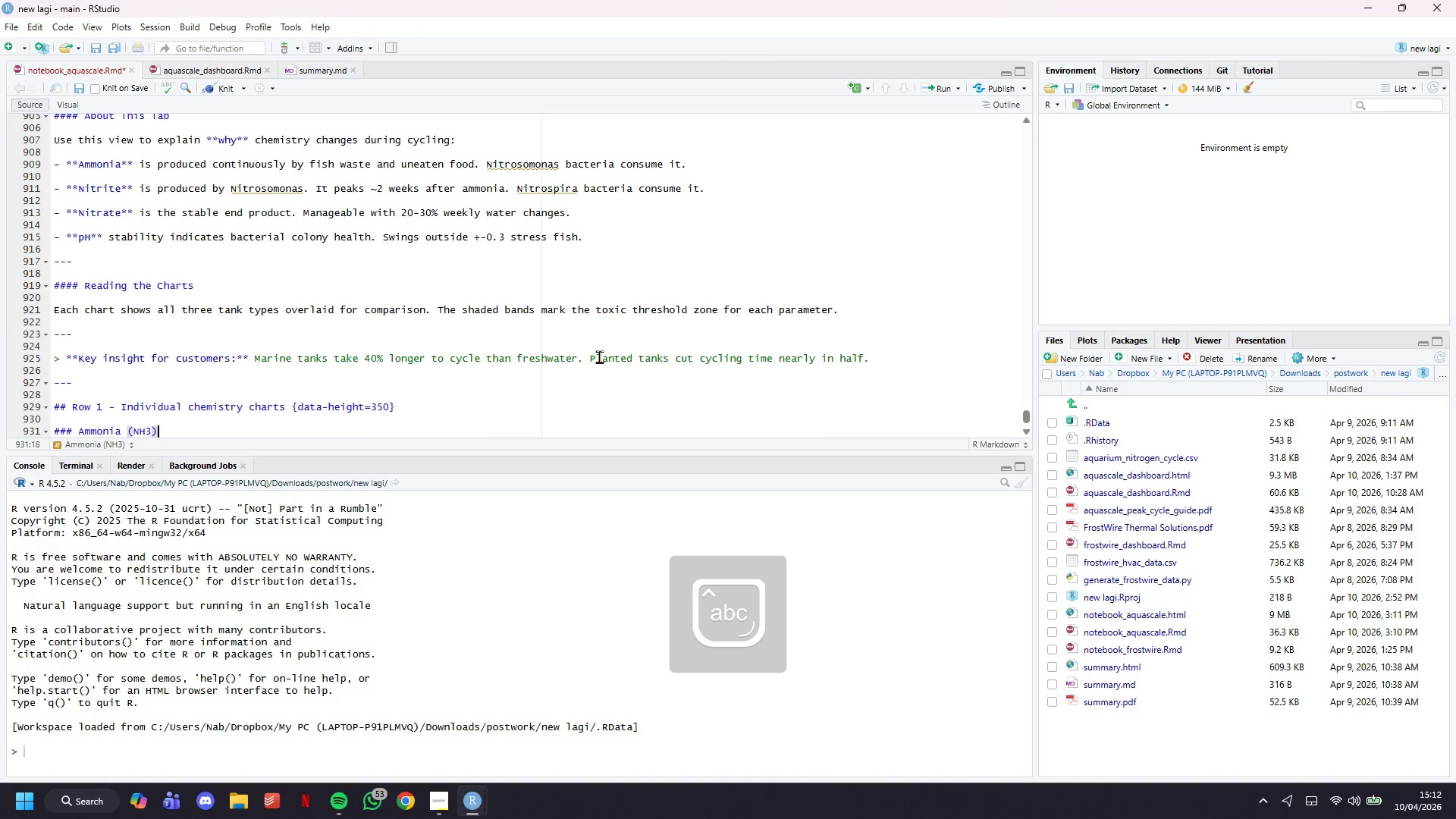 
 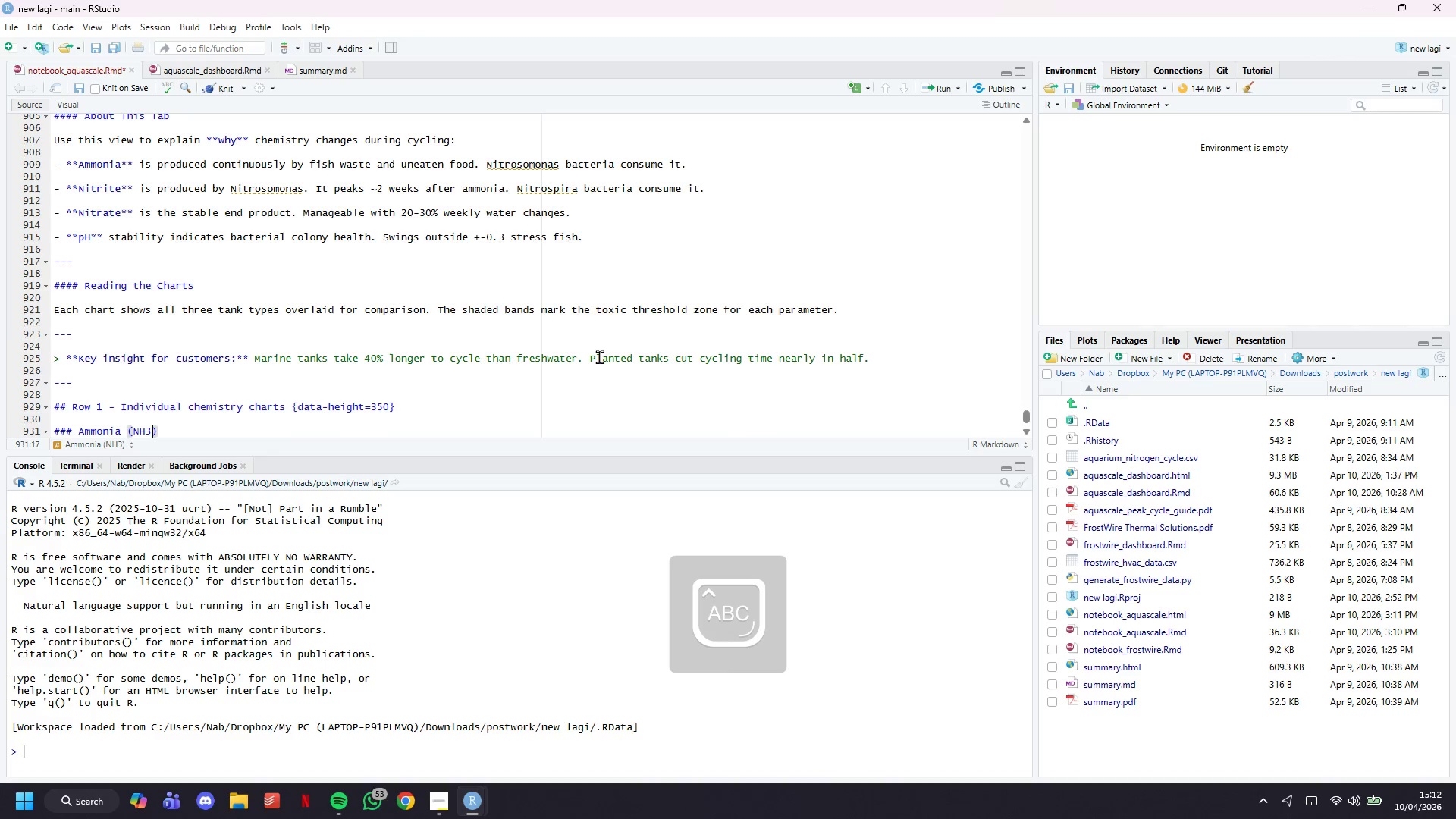 
key(ArrowRight)
 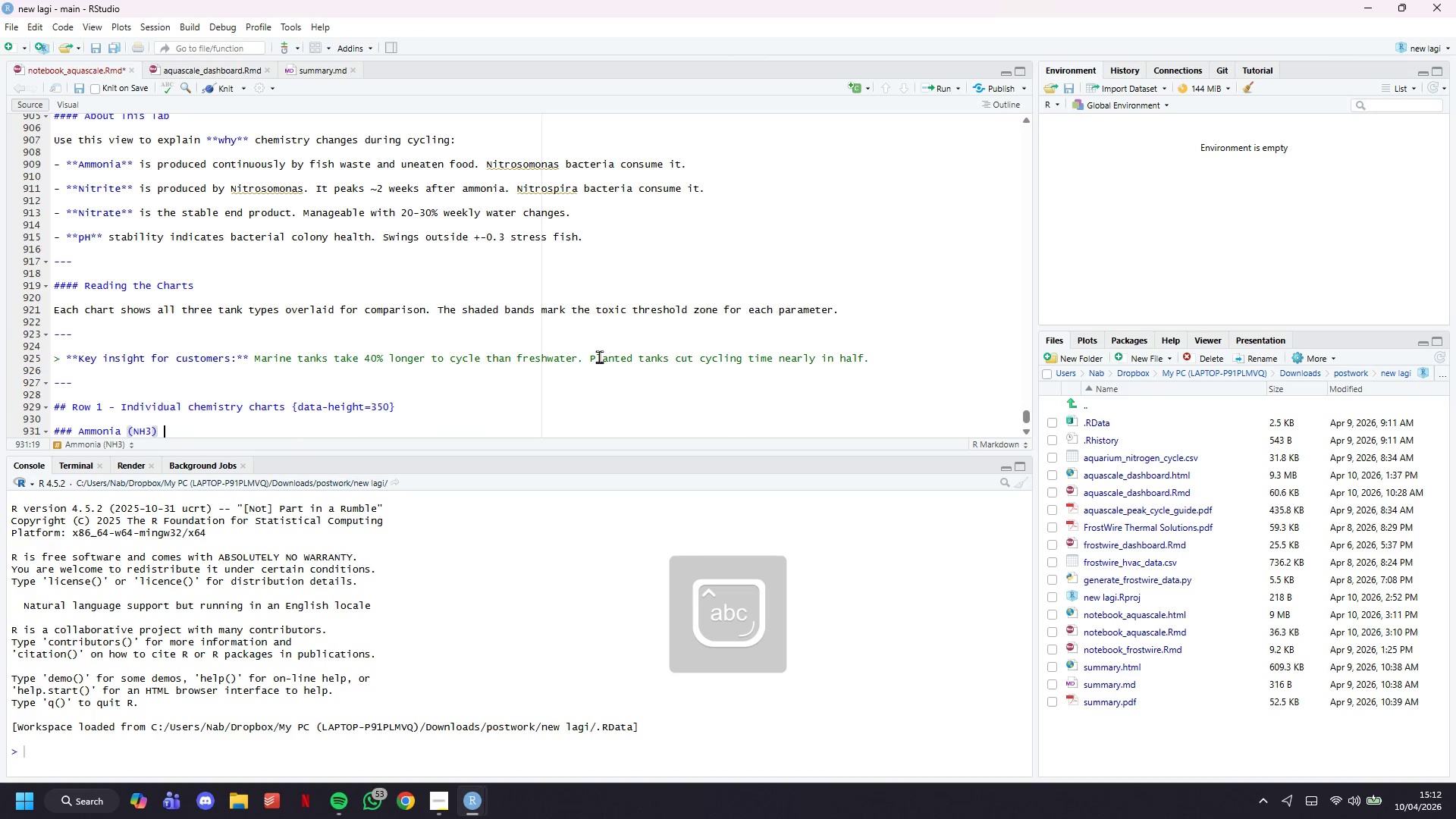 
type( - All tanks)
 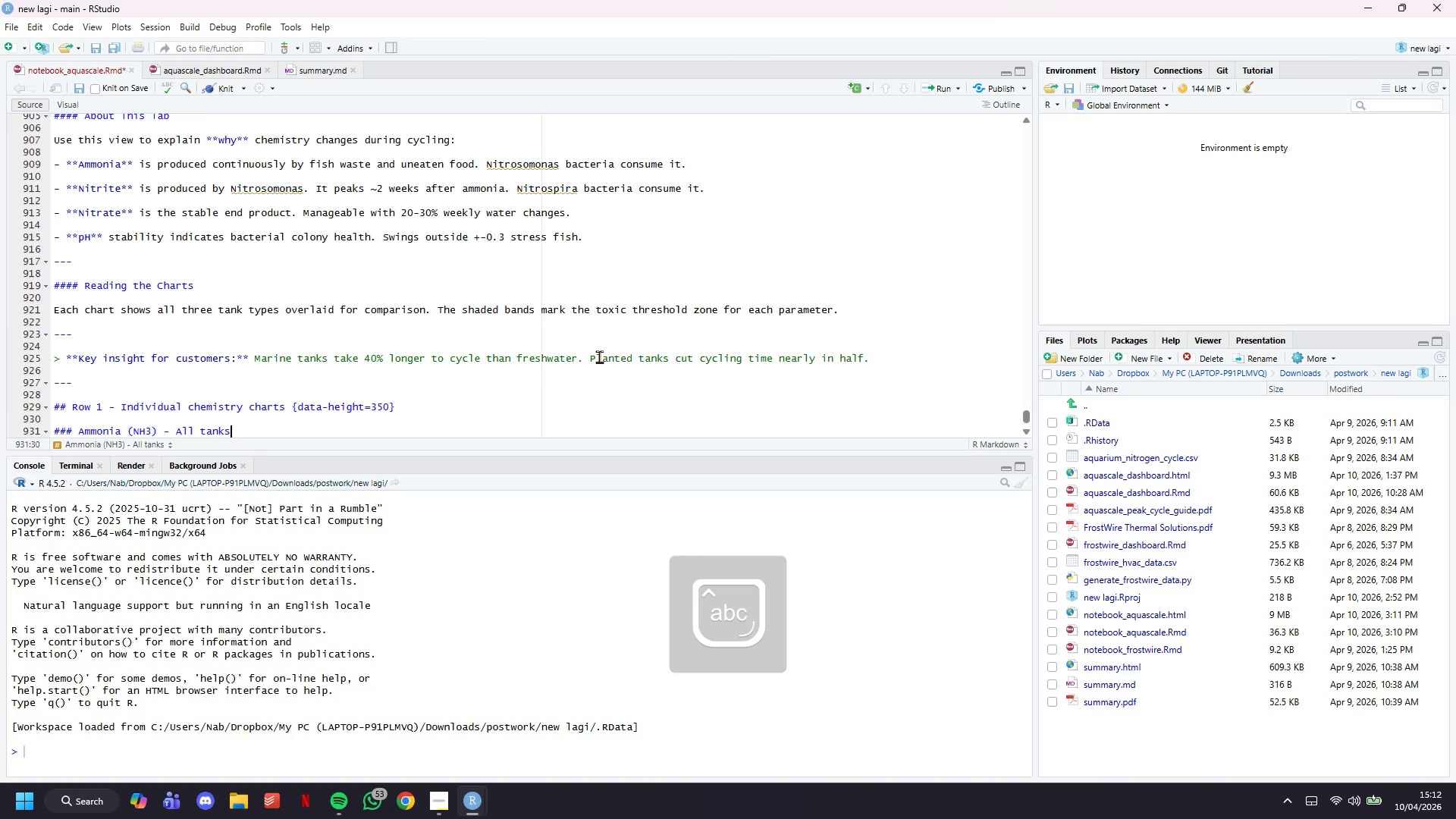 
key(Enter)
 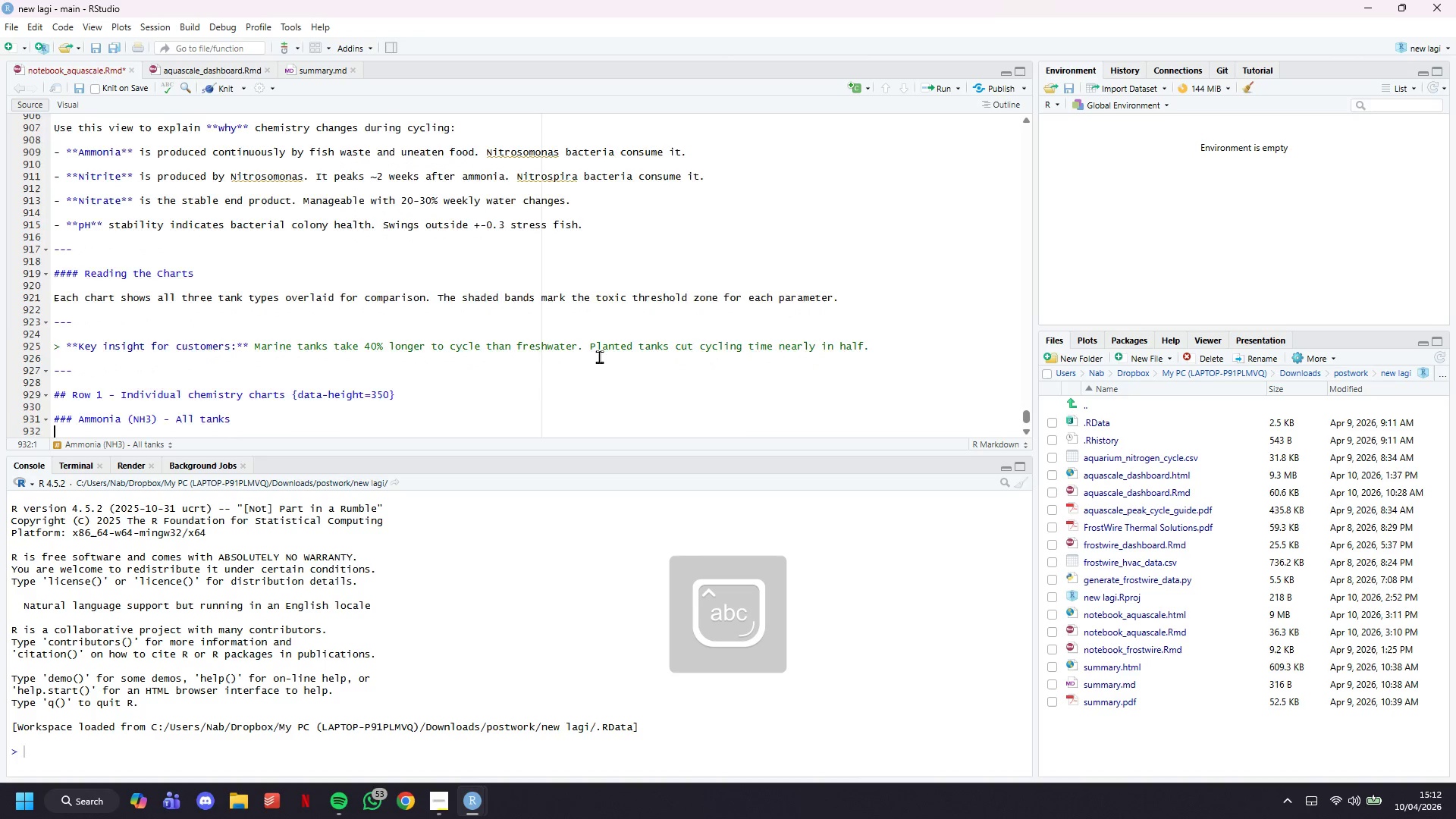 
key(Enter)
 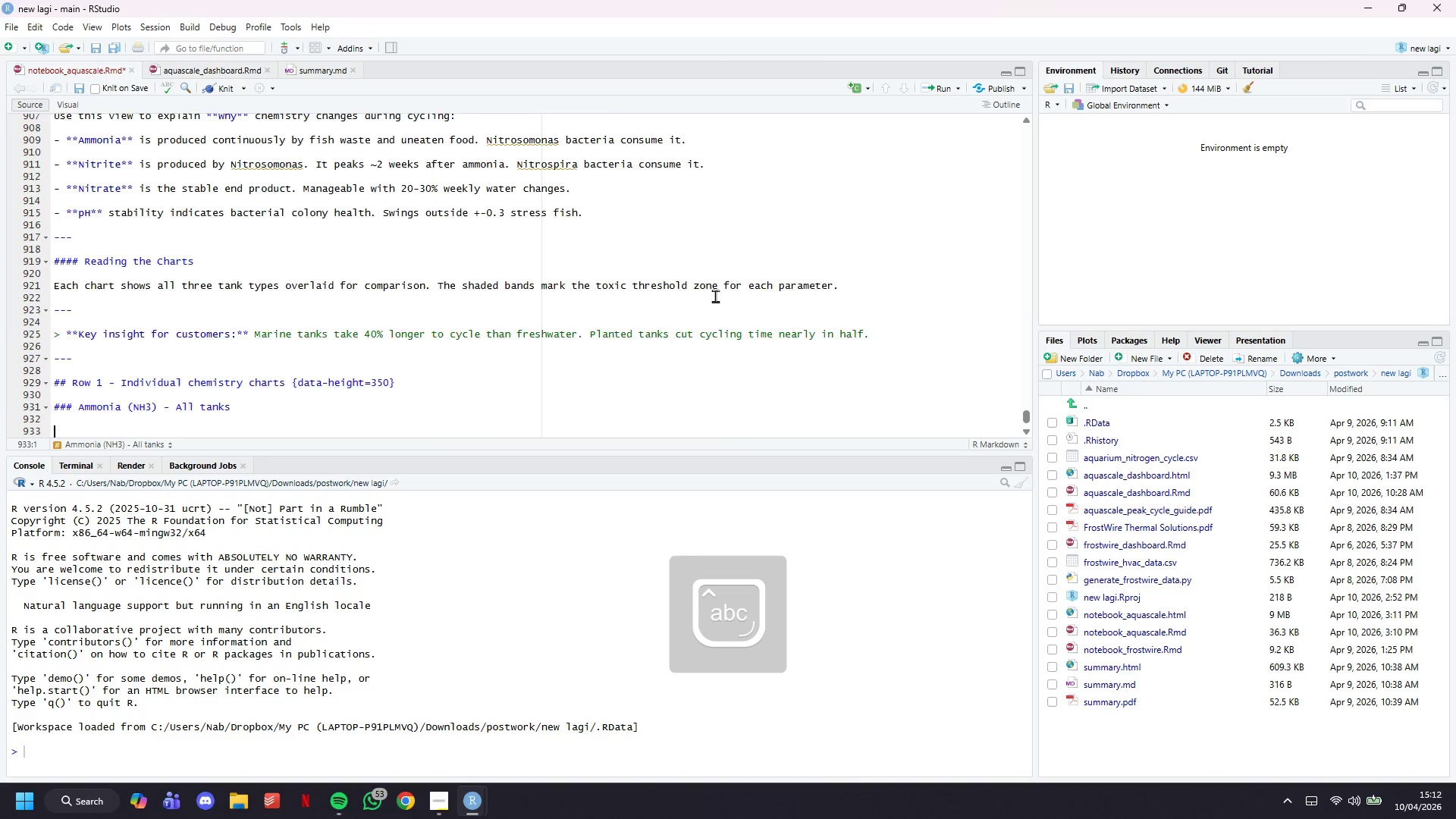 
scroll: coordinate [476, 321], scroll_direction: down, amount: 12.0
 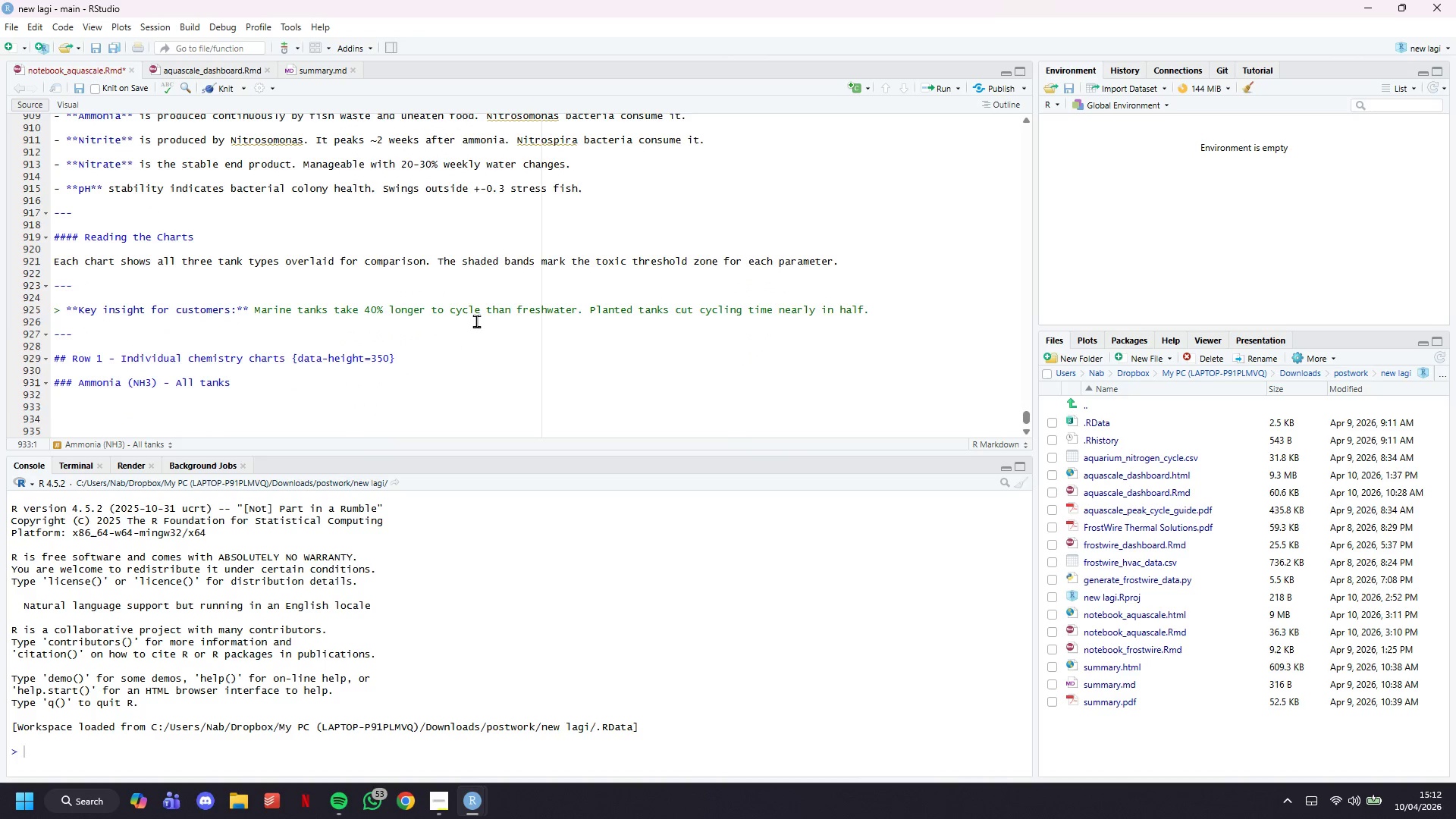 
key(Backquote)
 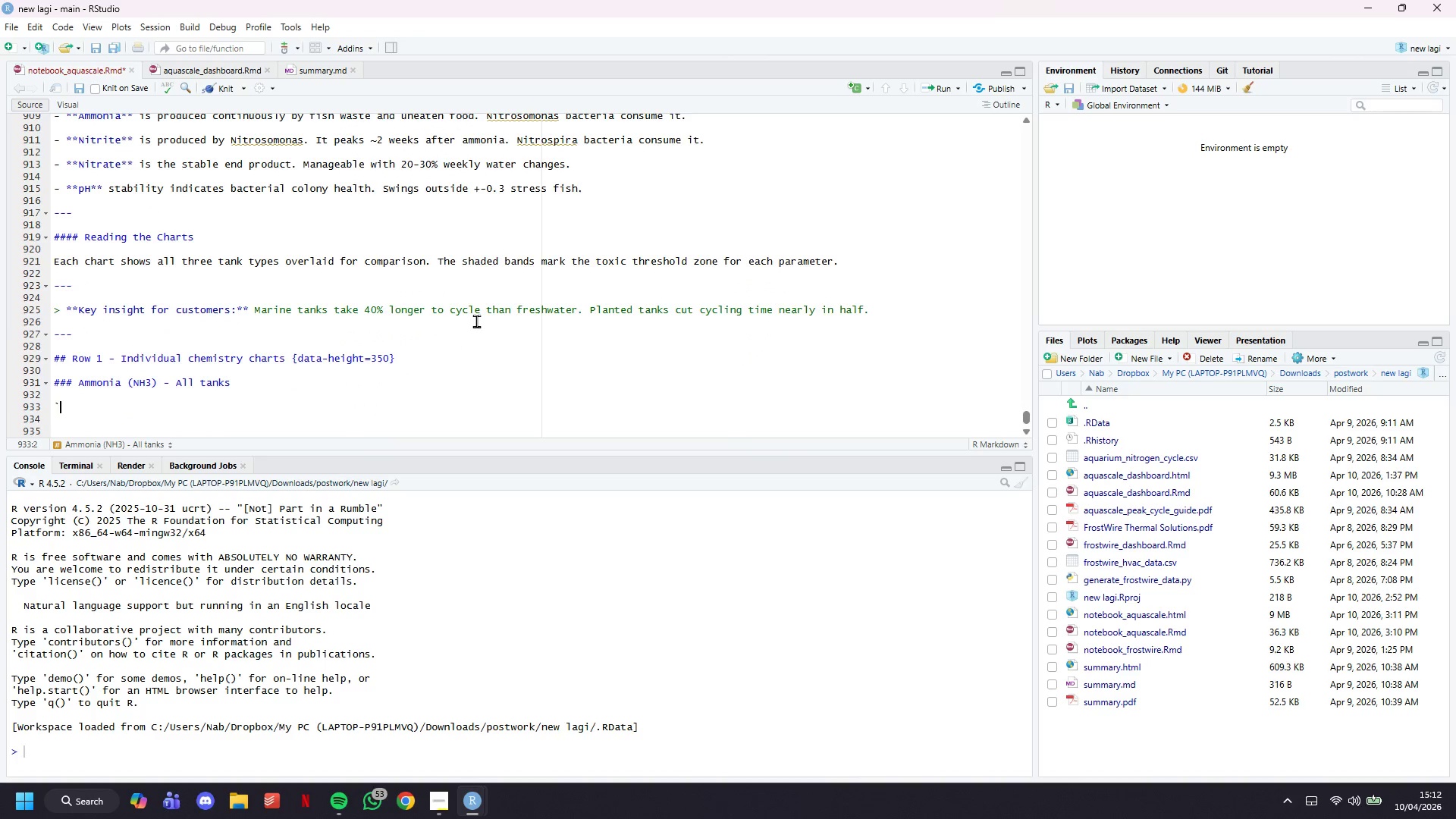 
key(Backquote)
 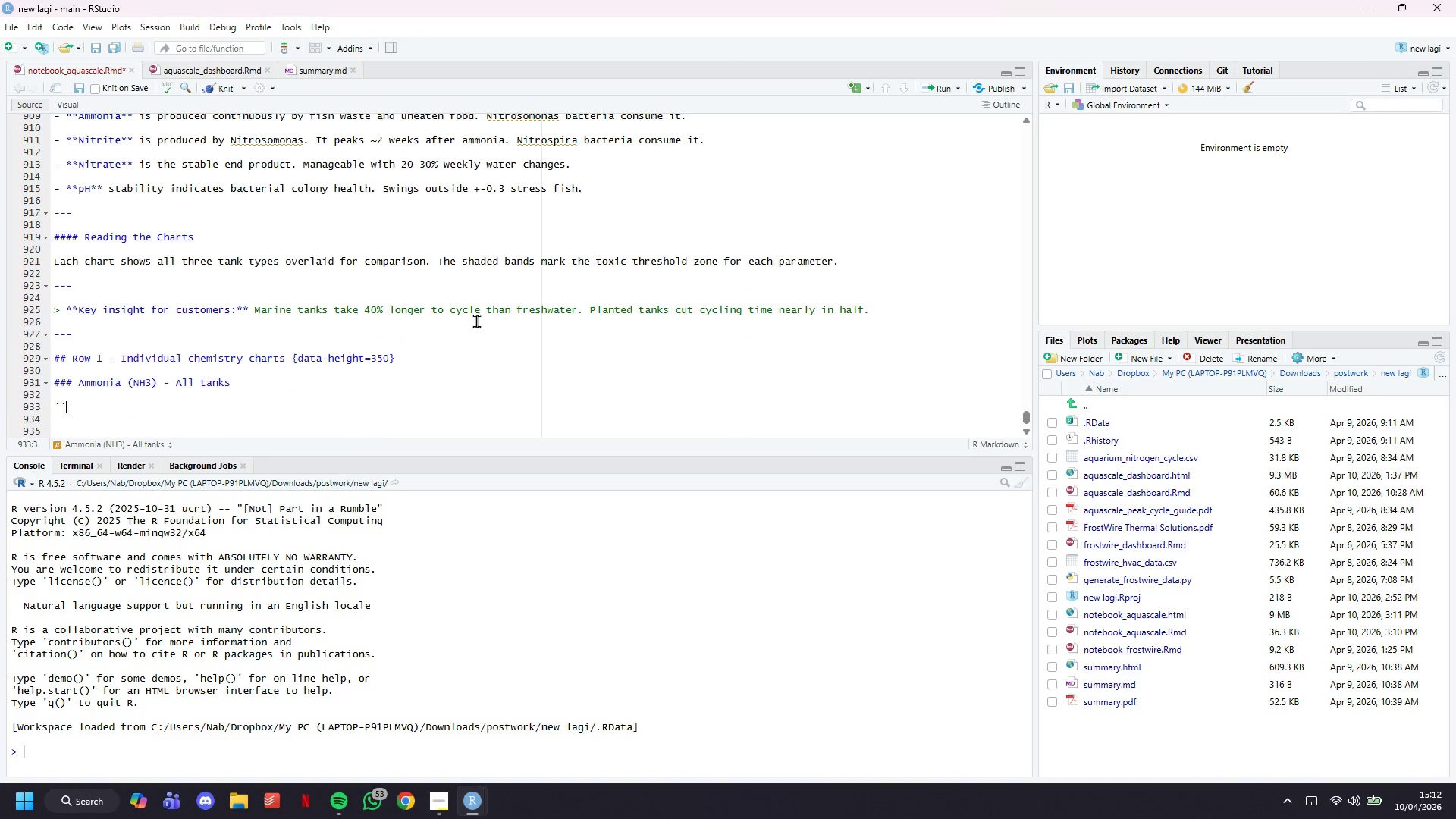 
key(Backquote)
 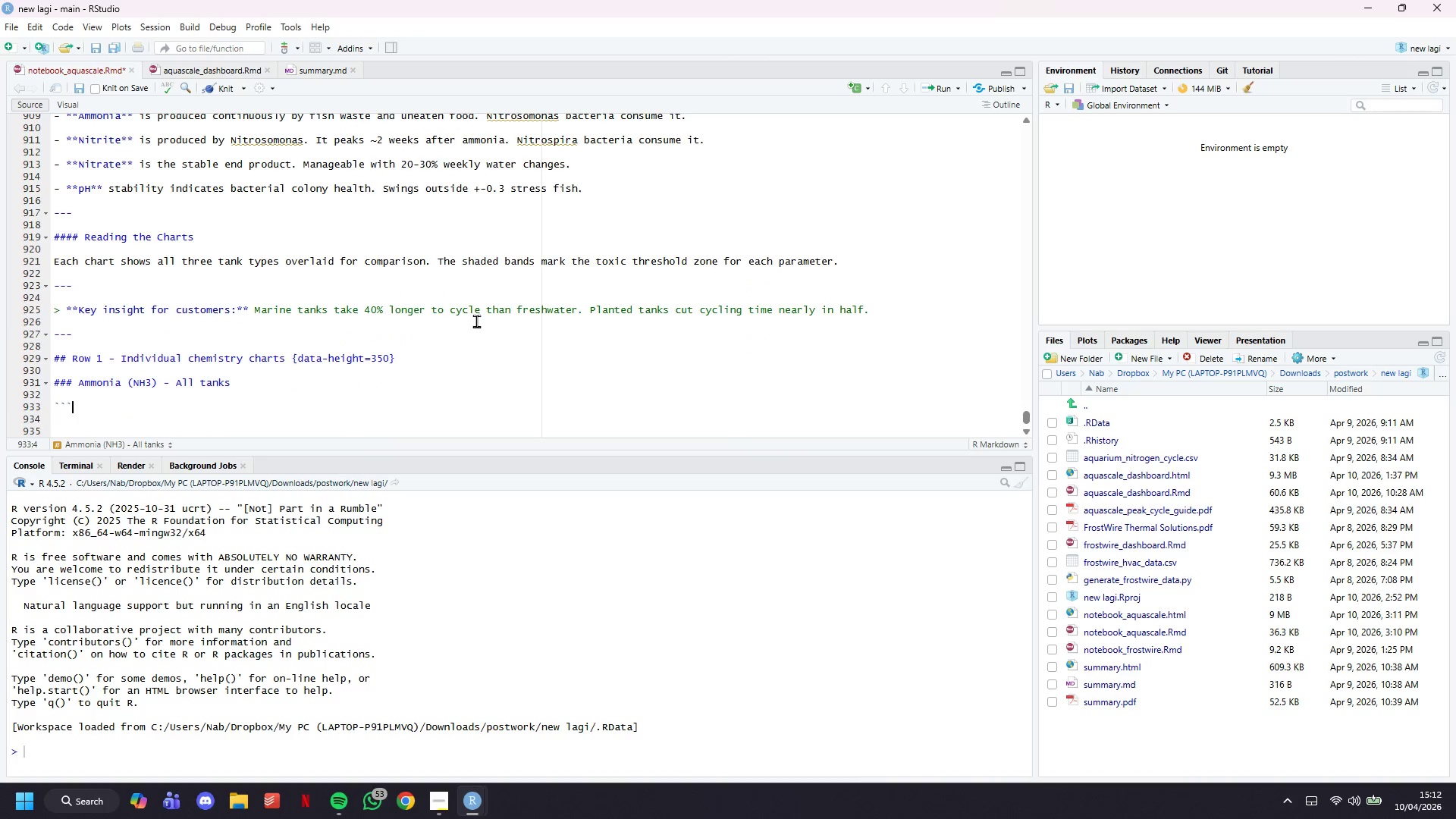 
key(Enter)
 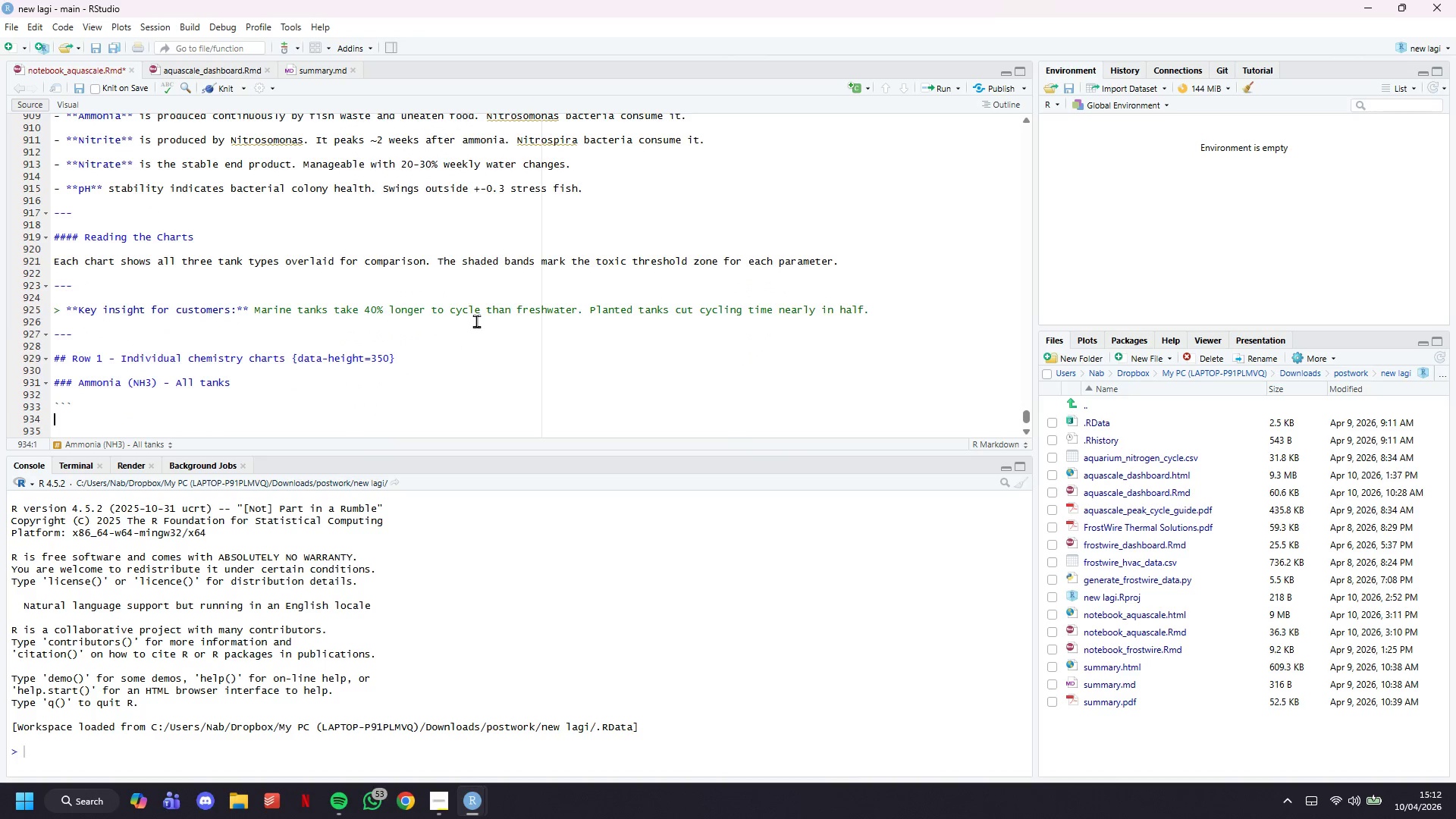 
key(Enter)
 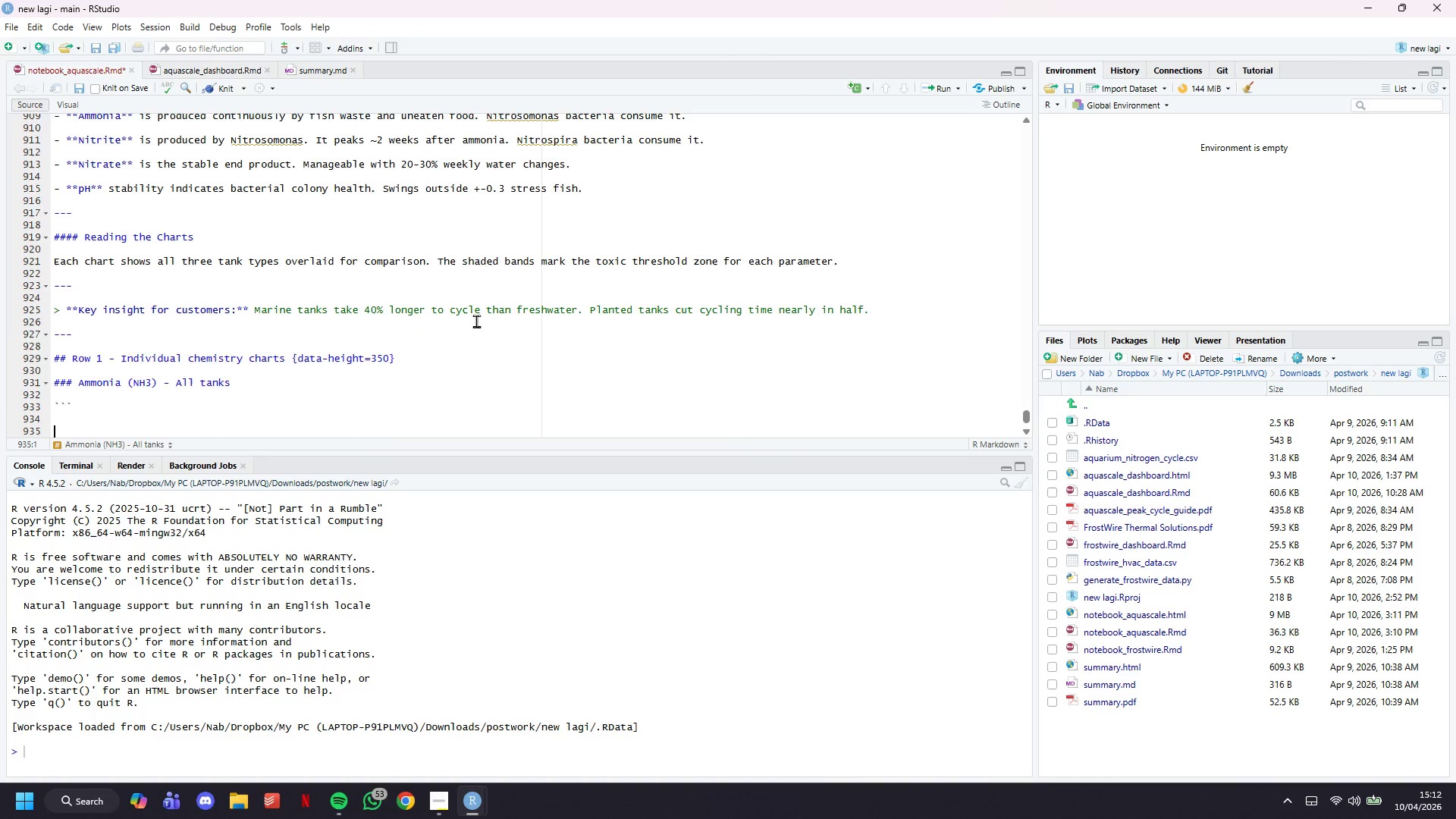 
key(Enter)
 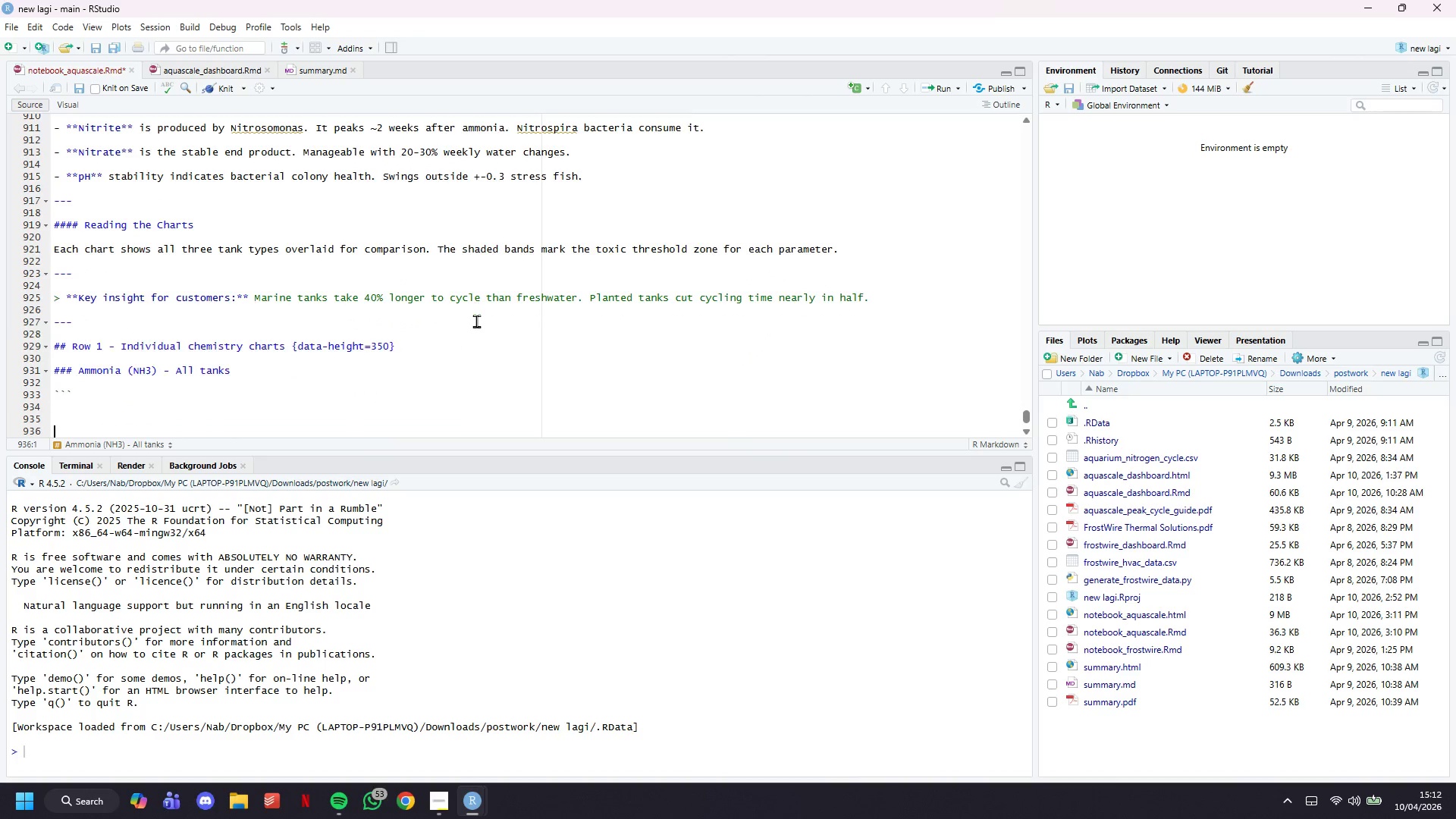 
key(Backquote)
 